 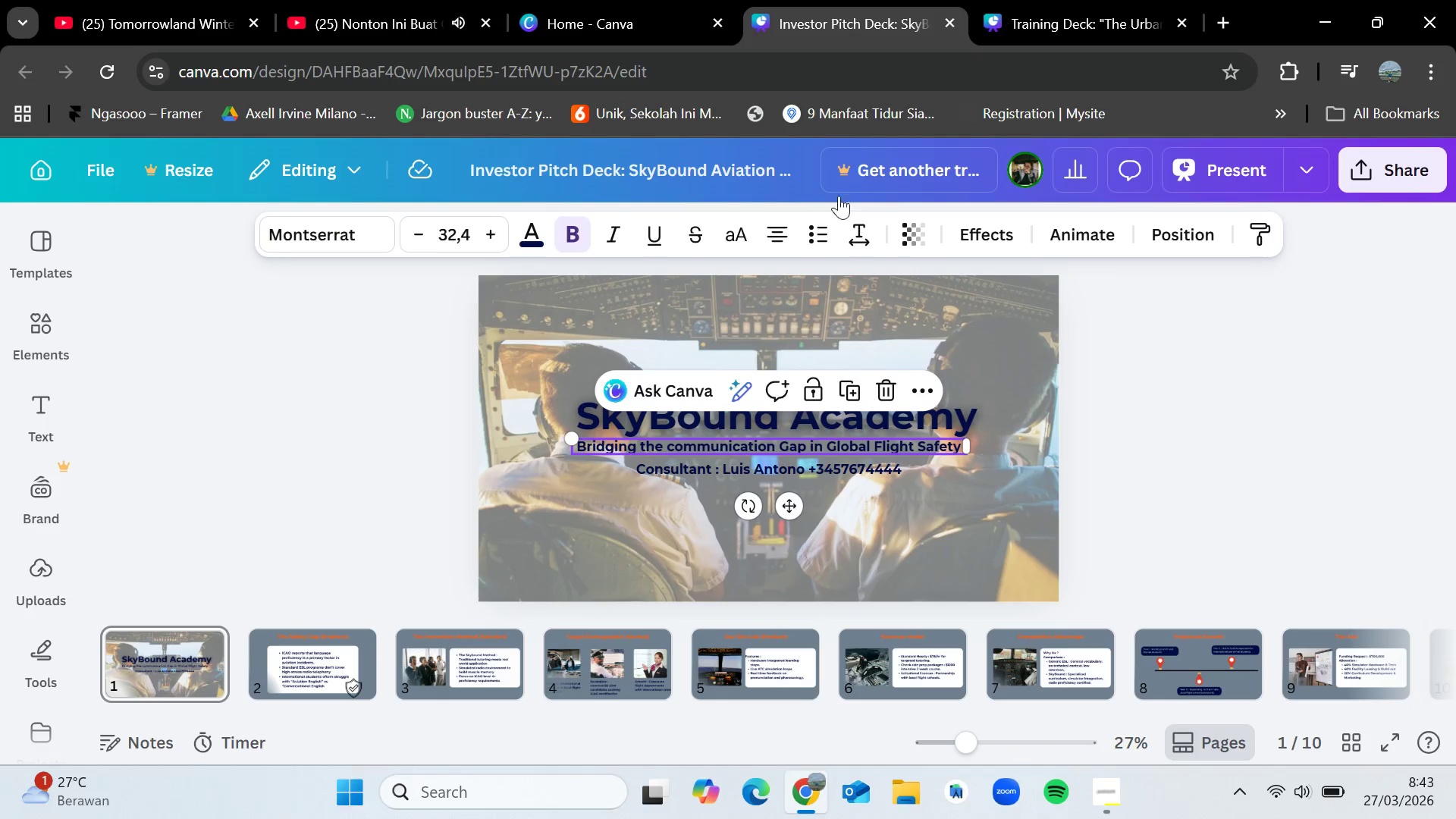 
left_click([343, 649])
 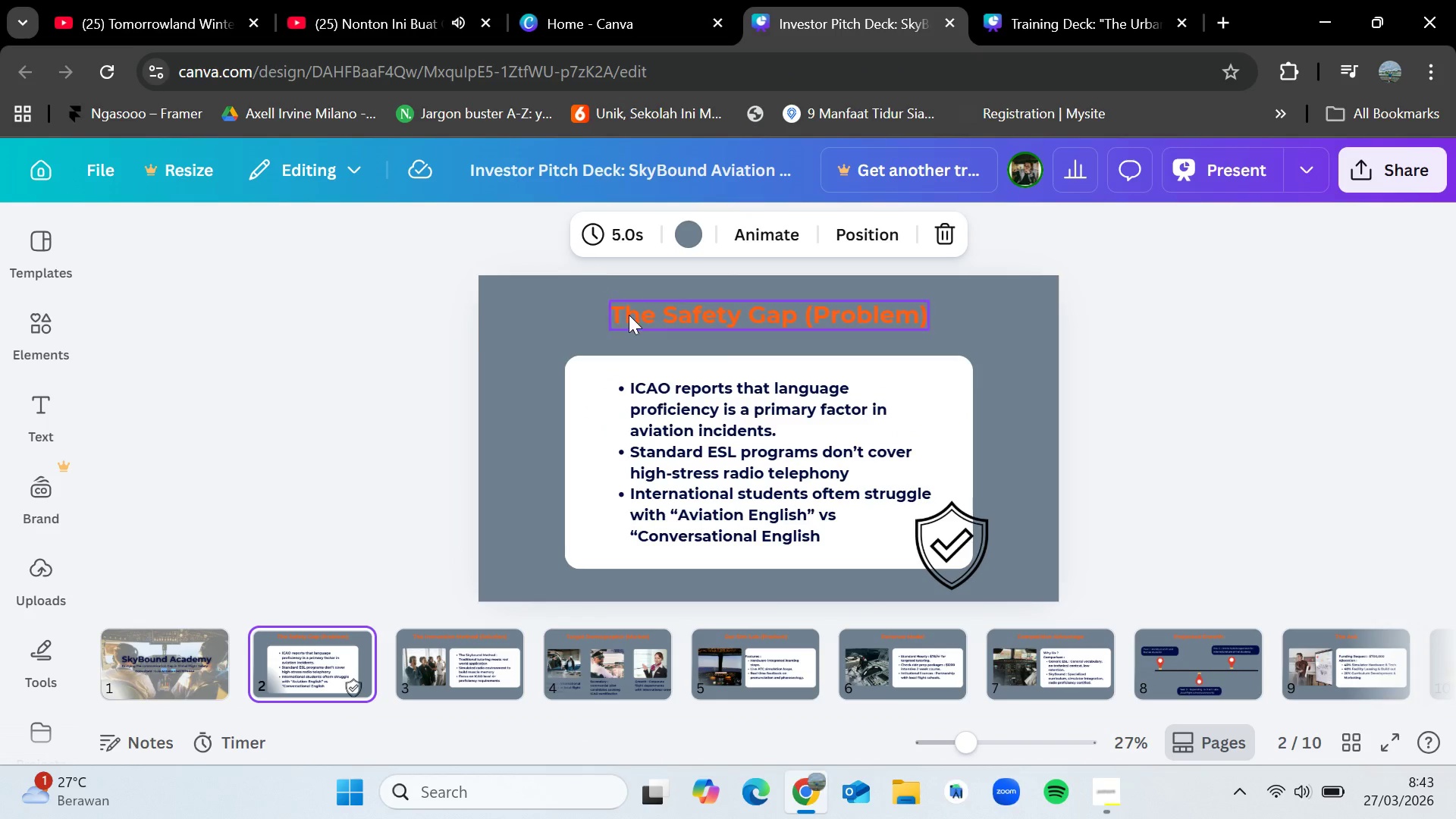 
left_click([629, 315])
 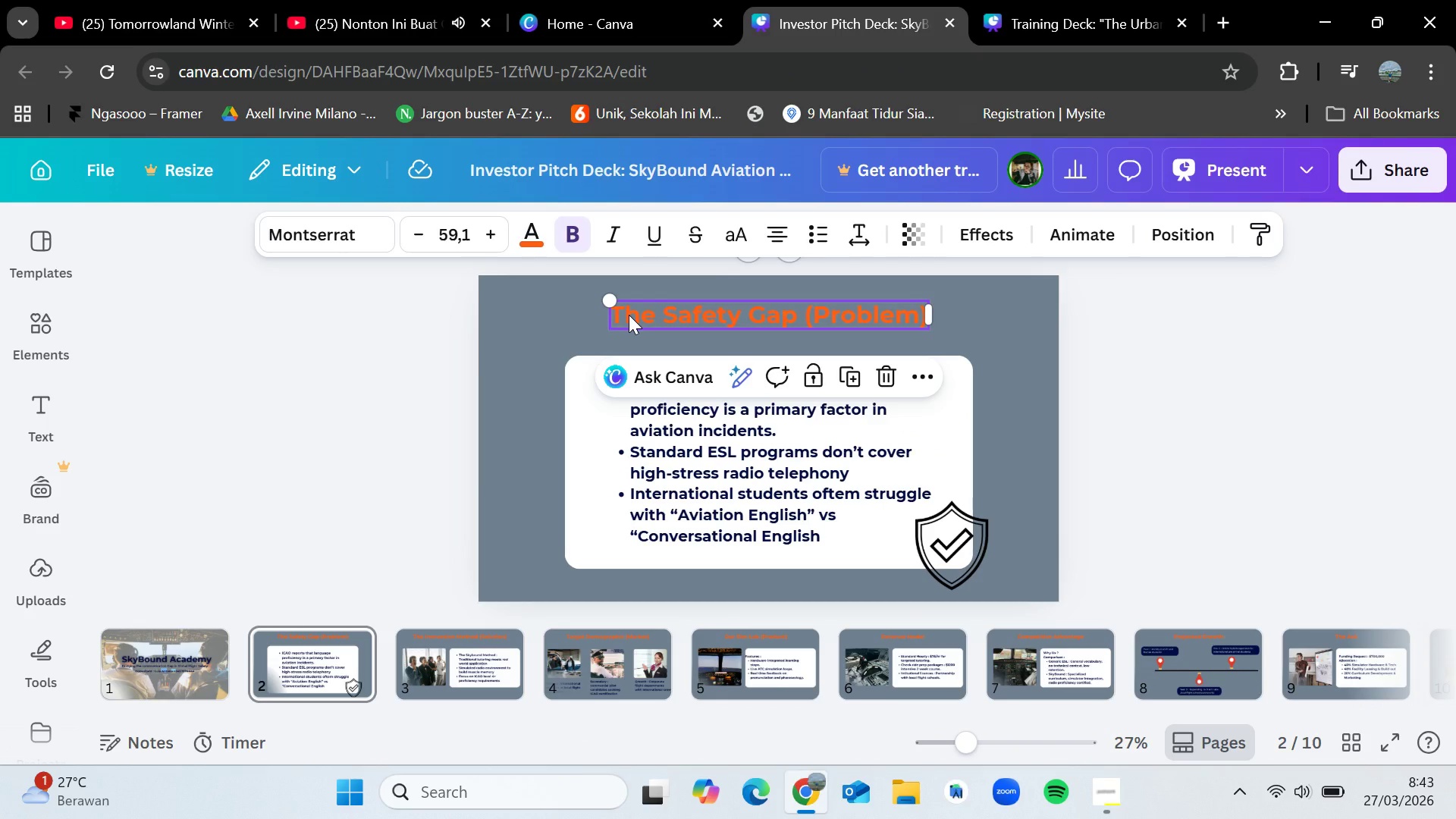 
key(Control+C)
 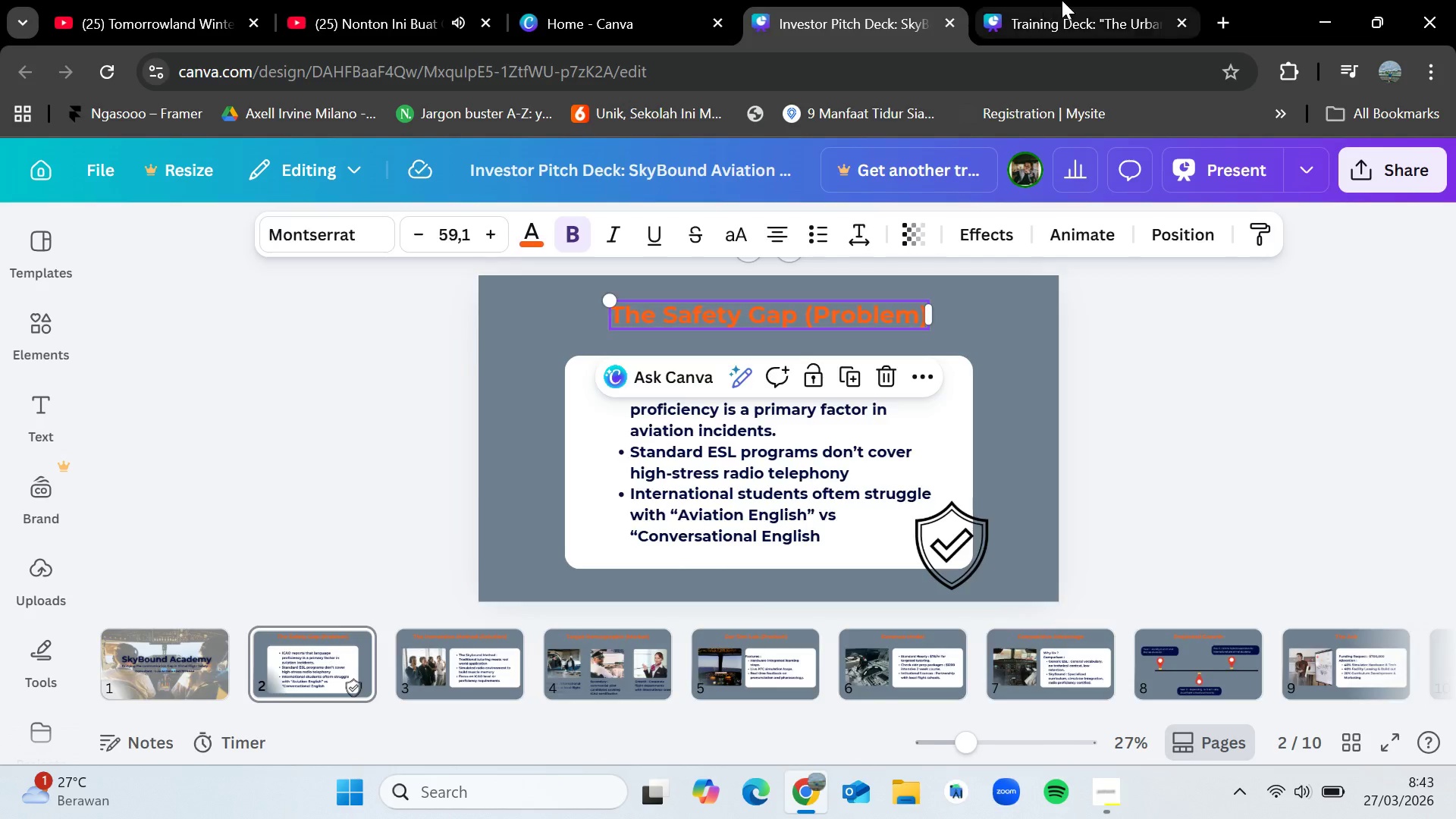 
left_click([1062, 0])
 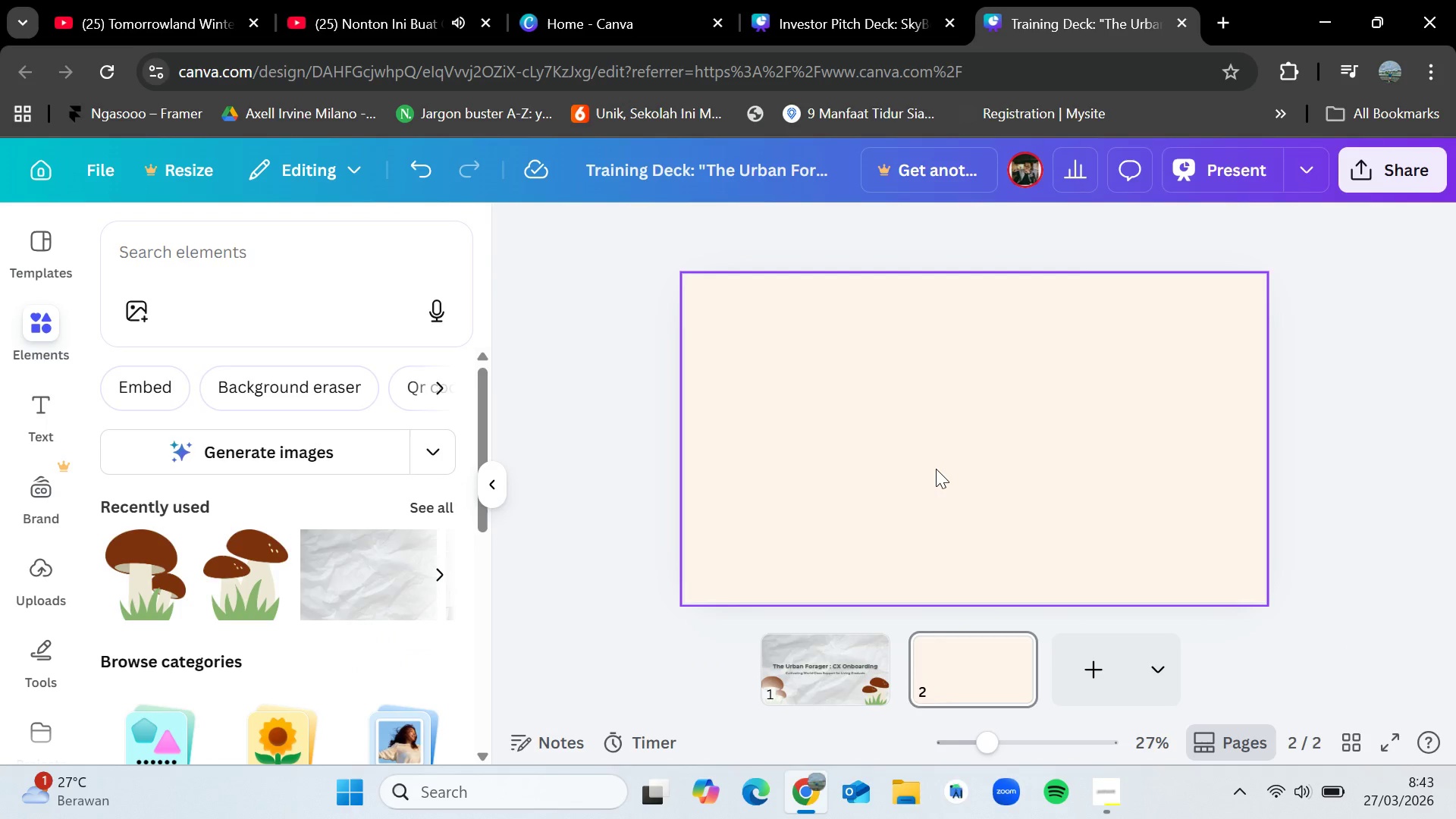 
key(Control+V)
 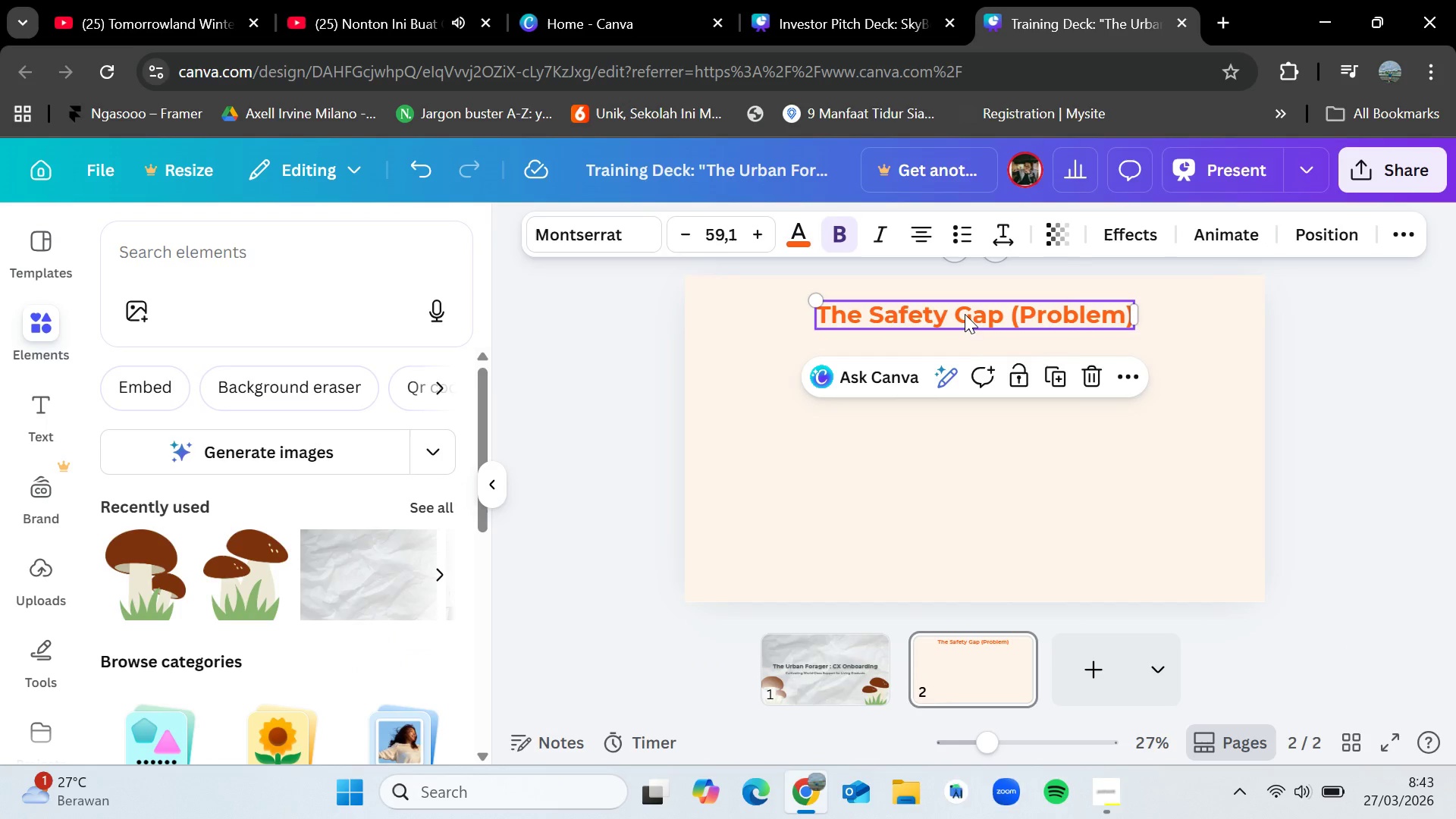 
double_click([965, 314])
 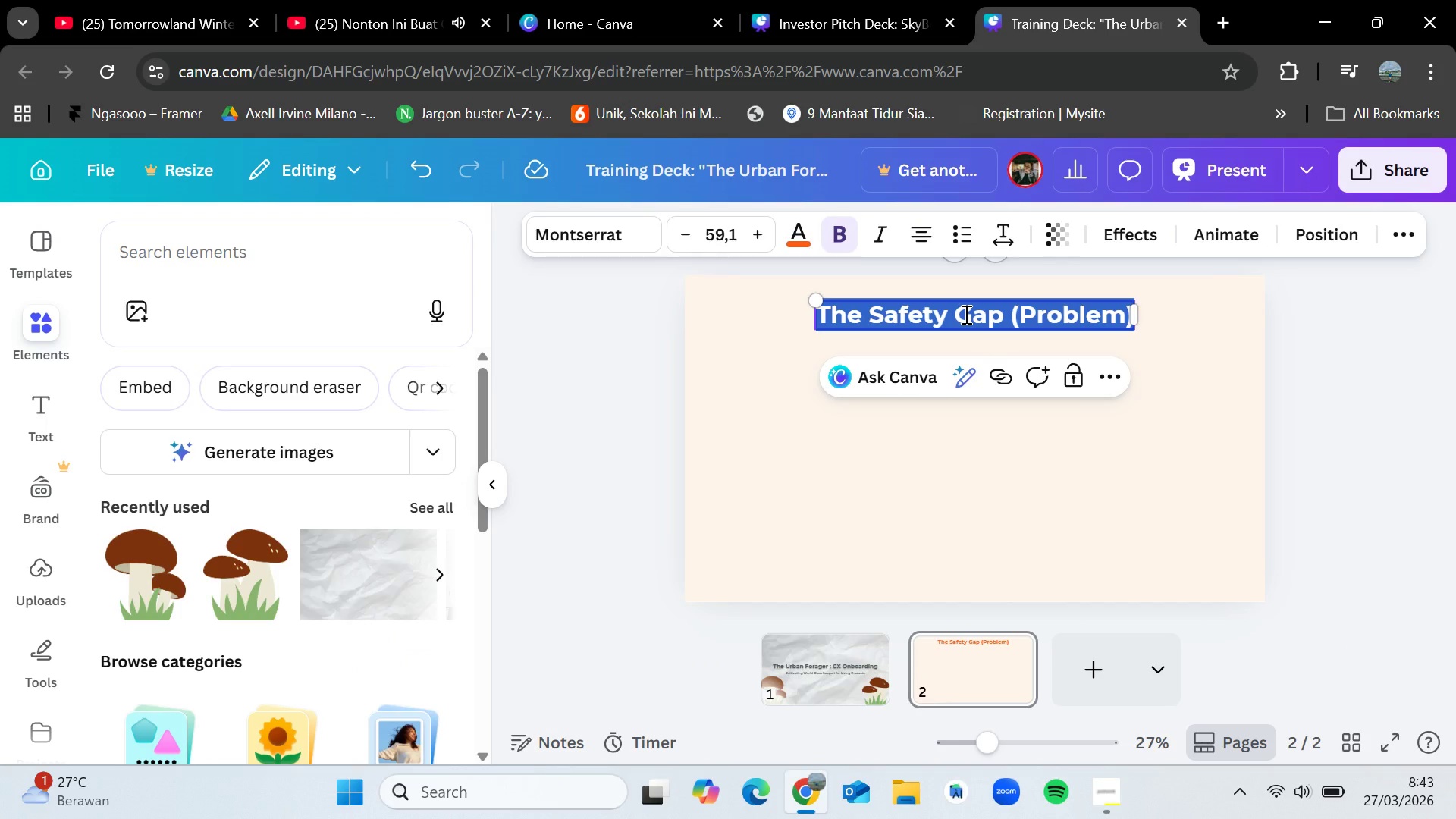 
key(Backspace)
type(Our Mission)
 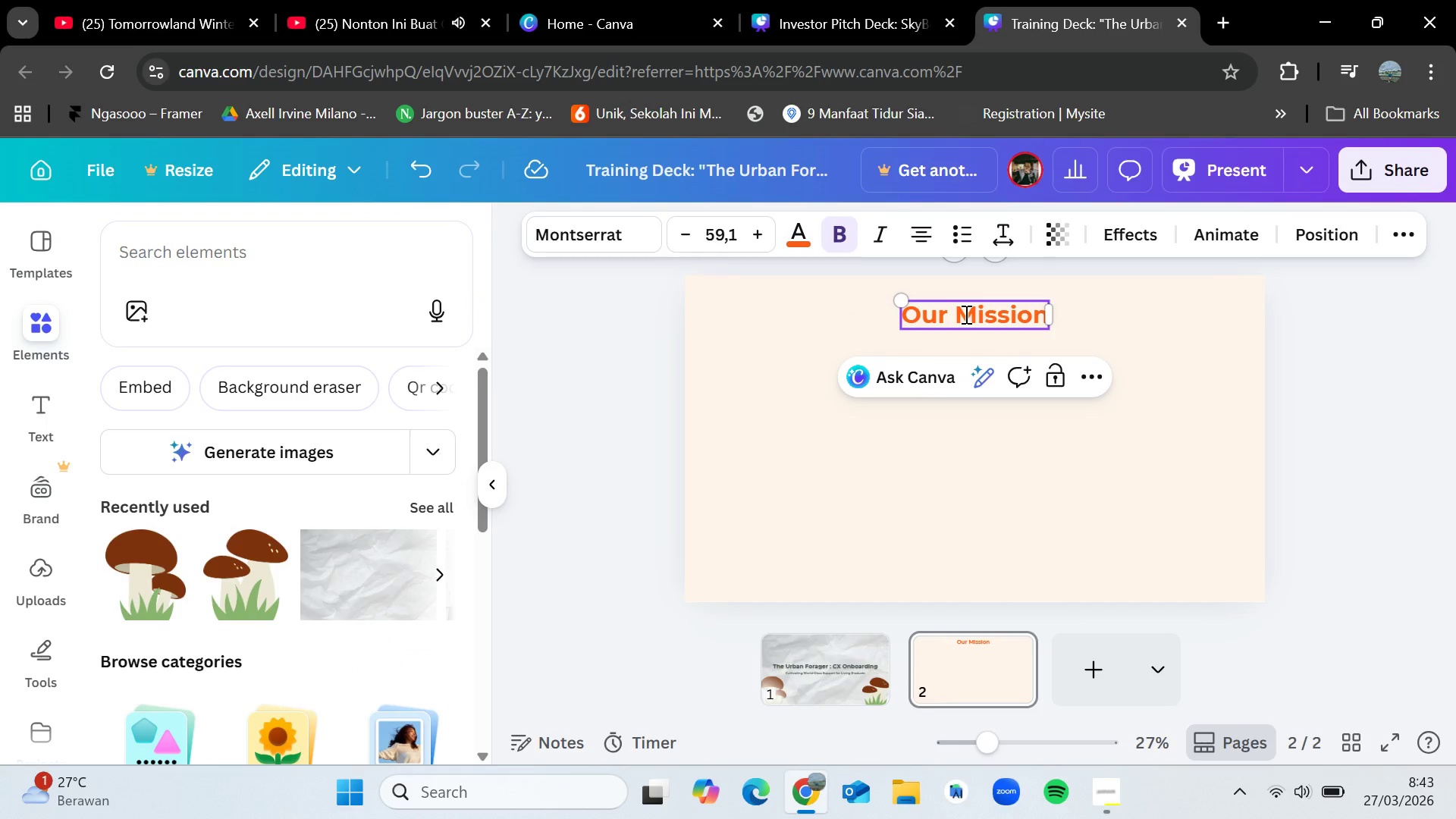 
left_click([1347, 360])
 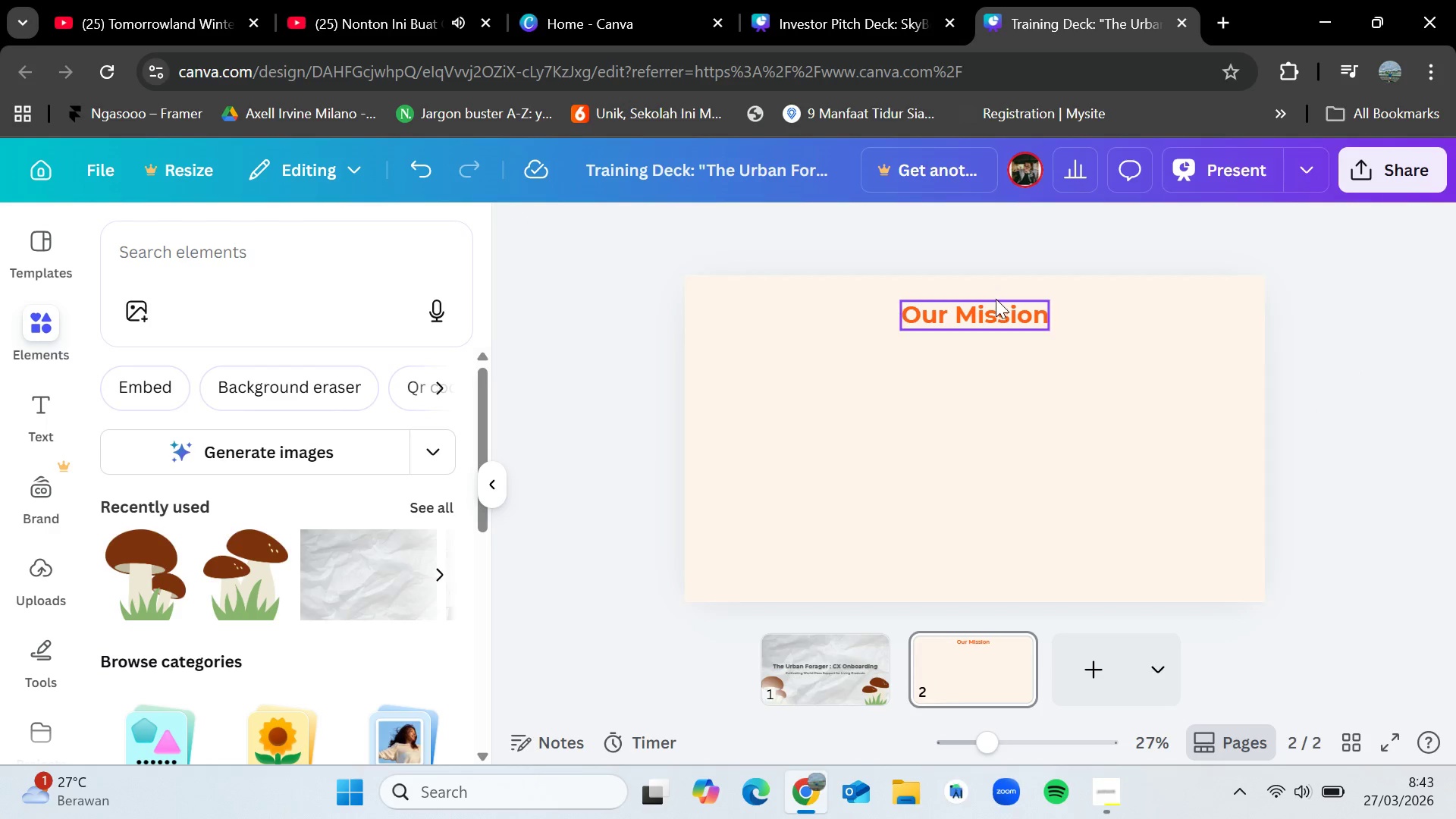 
left_click([996, 306])
 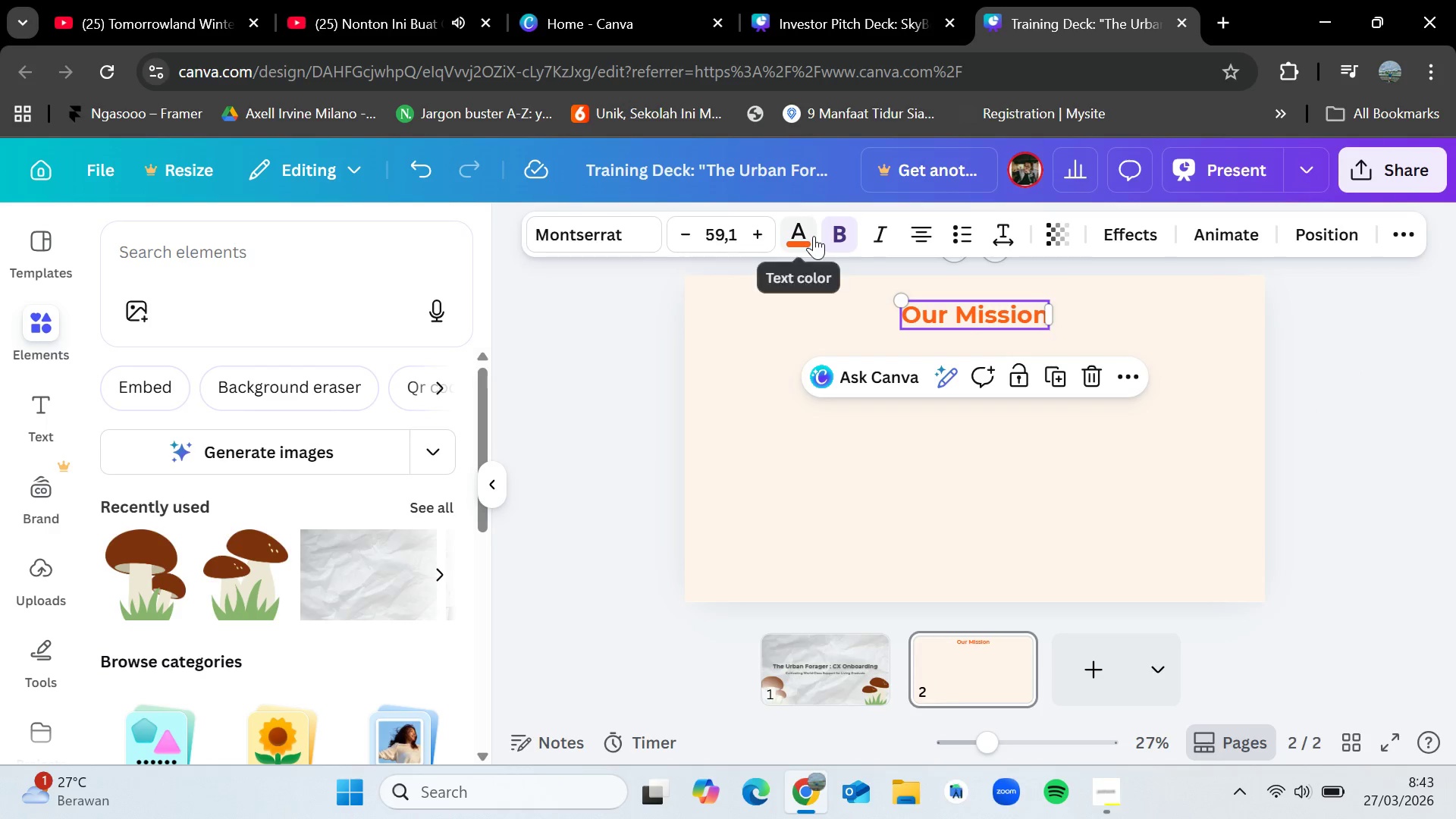 
left_click([814, 236])
 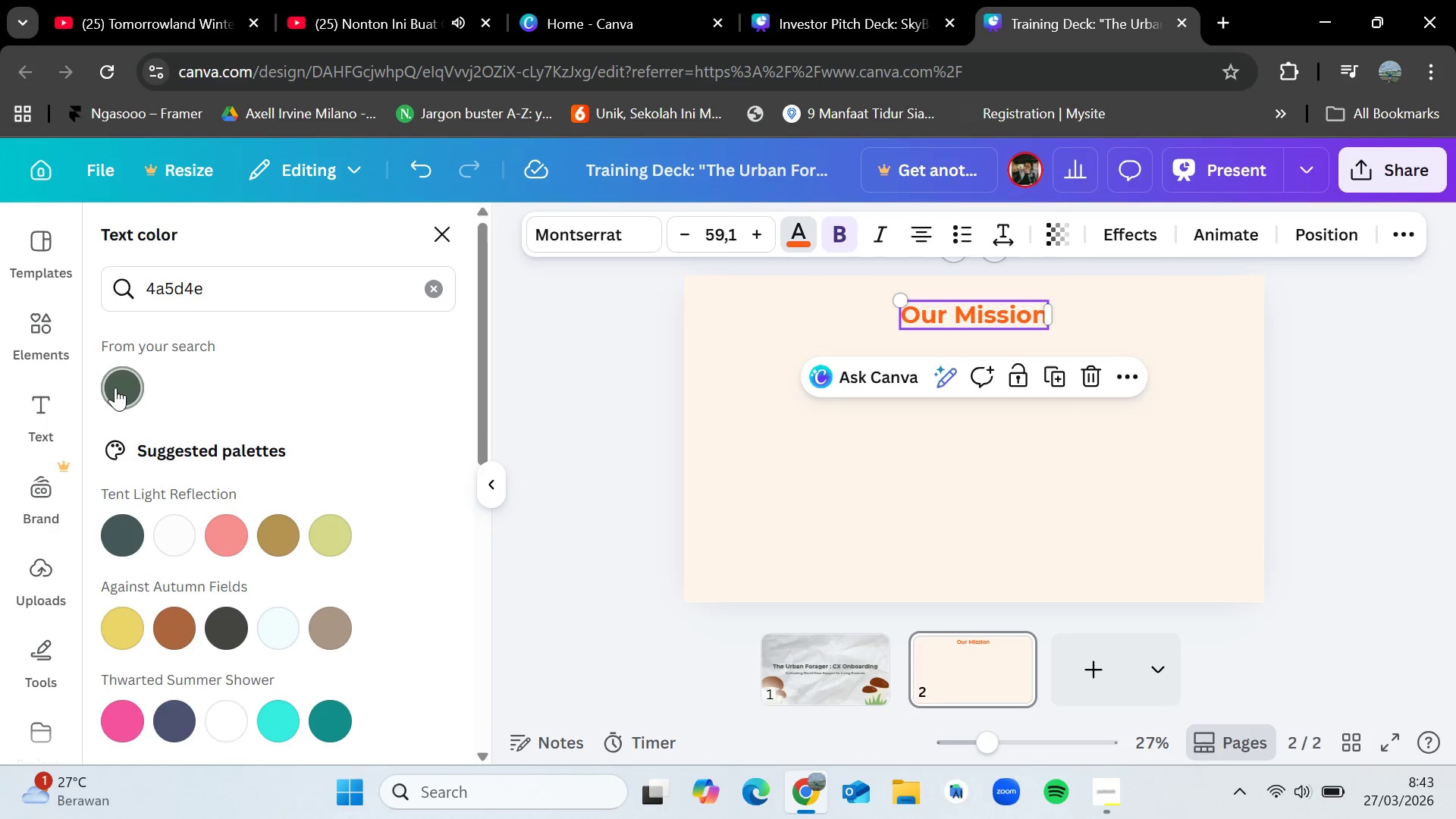 
left_click([115, 388])
 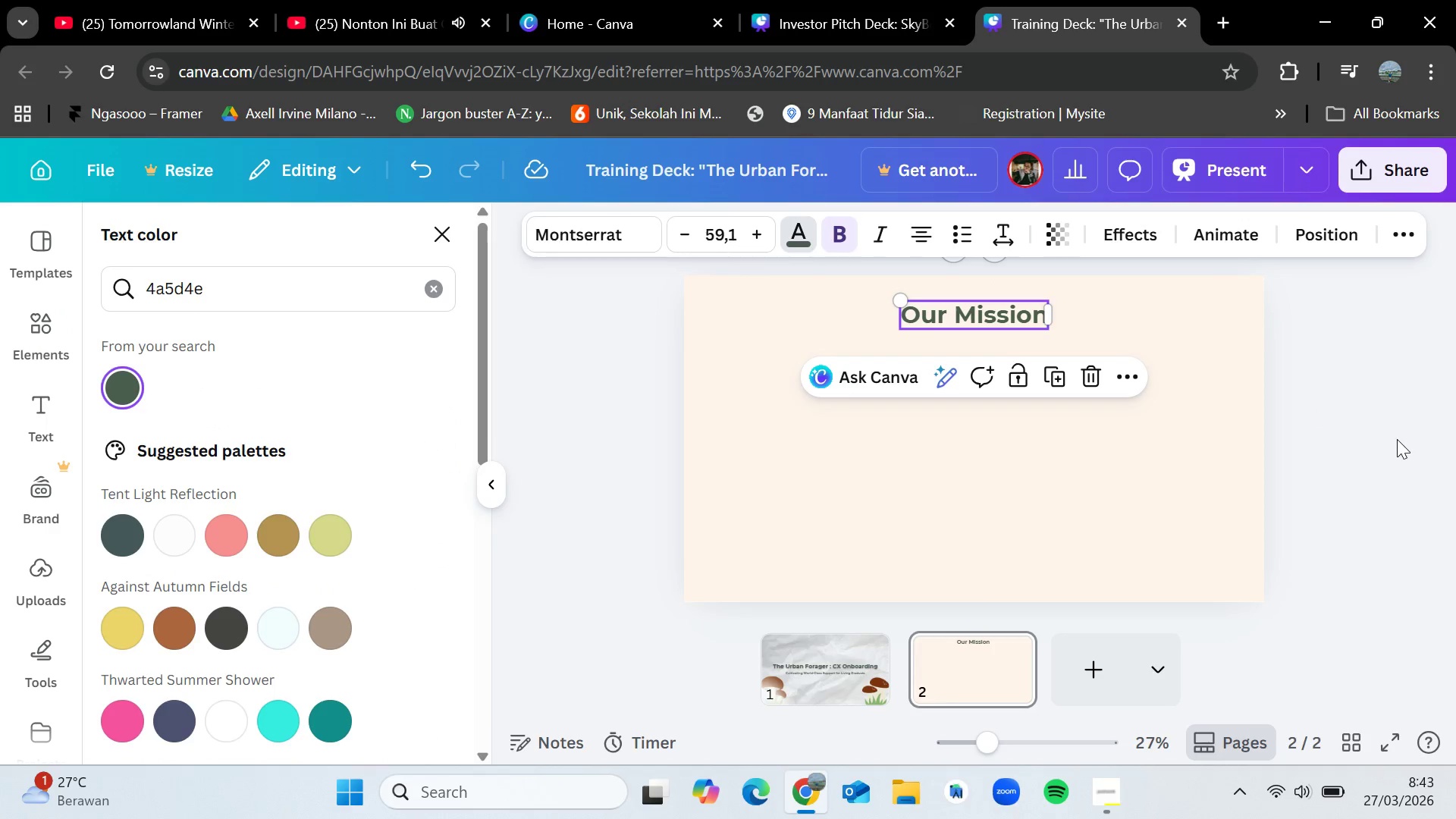 
left_click([1397, 439])
 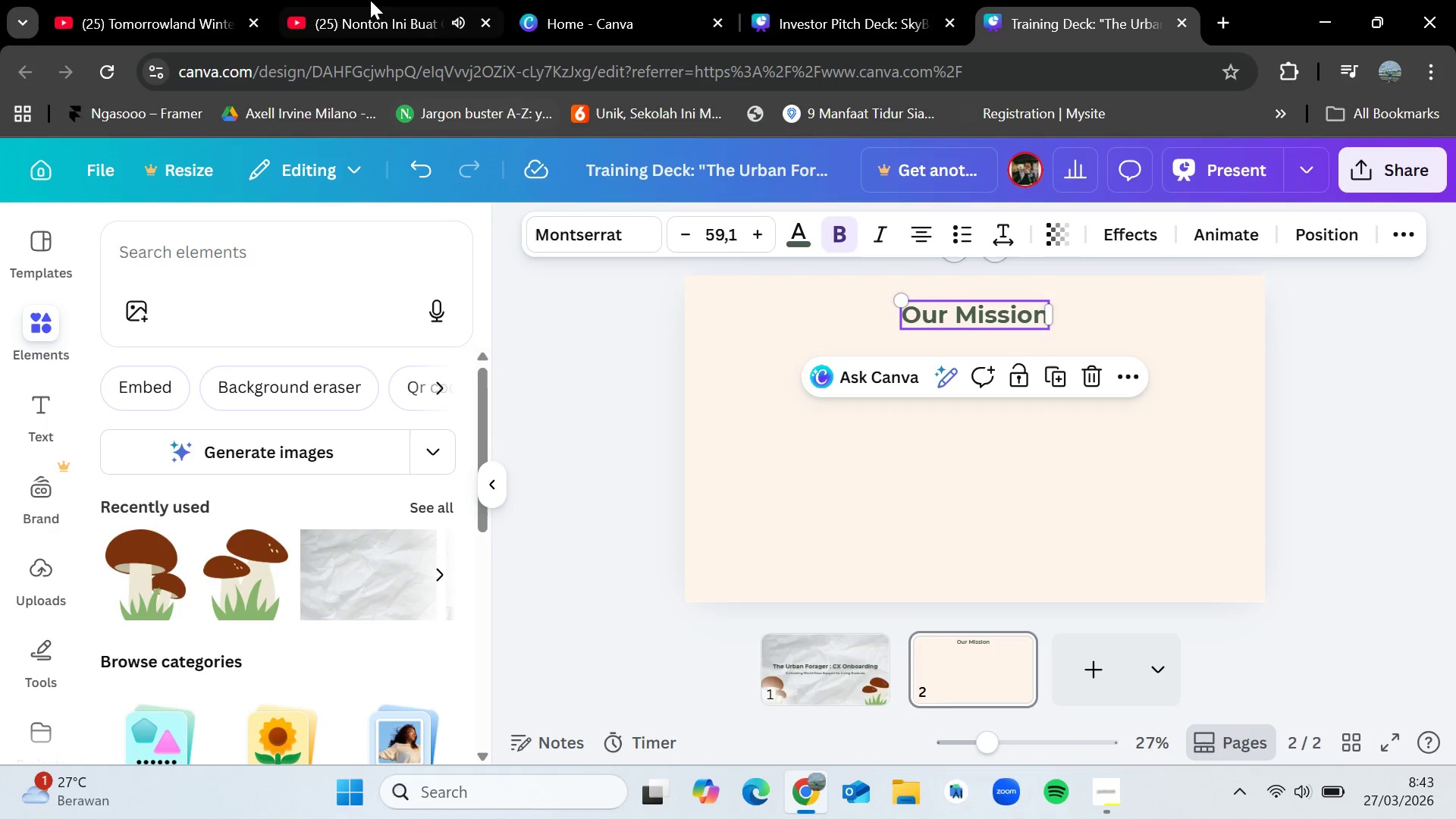 
left_click([370, 0])
 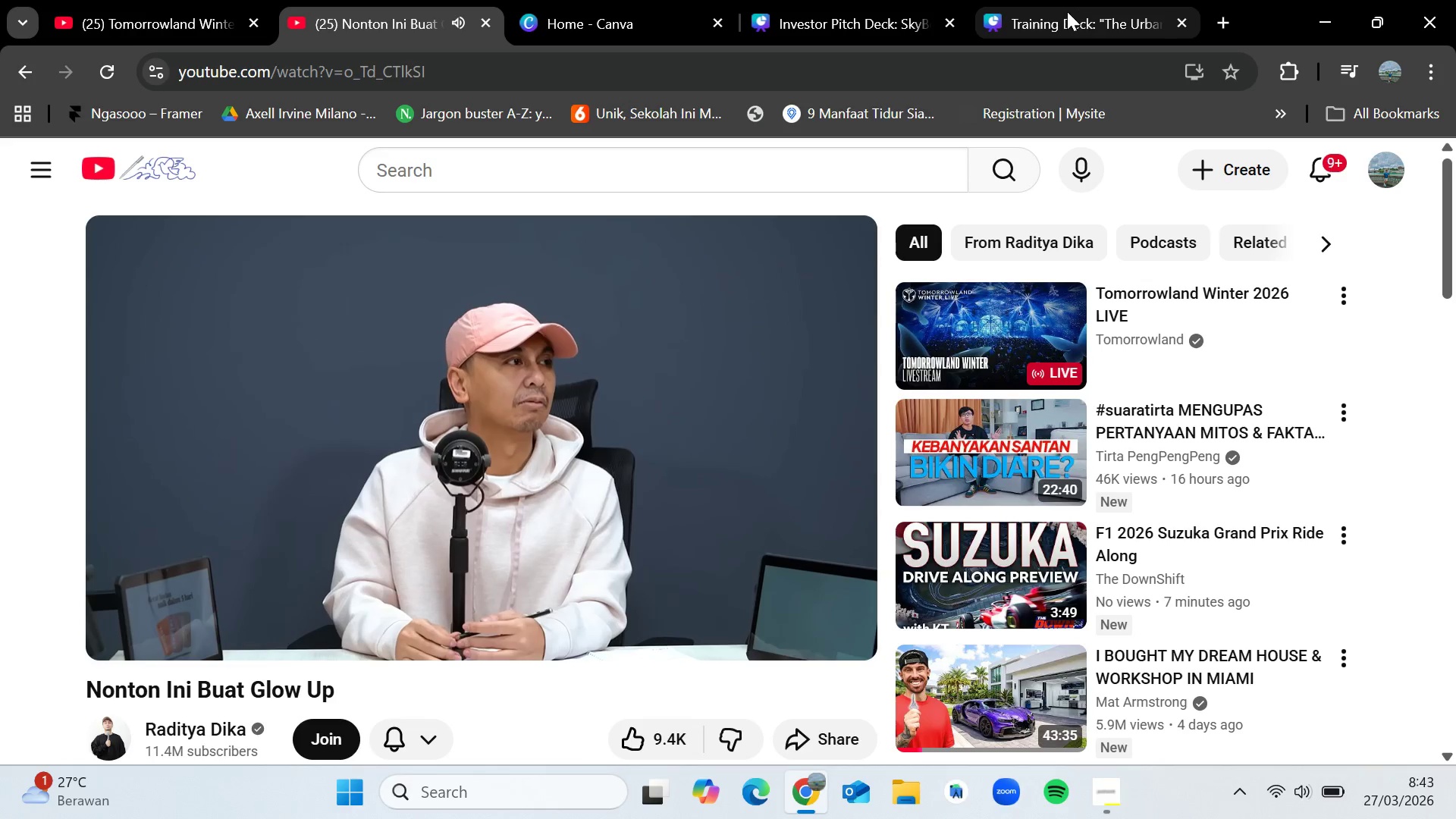 
left_click([1067, 11])
 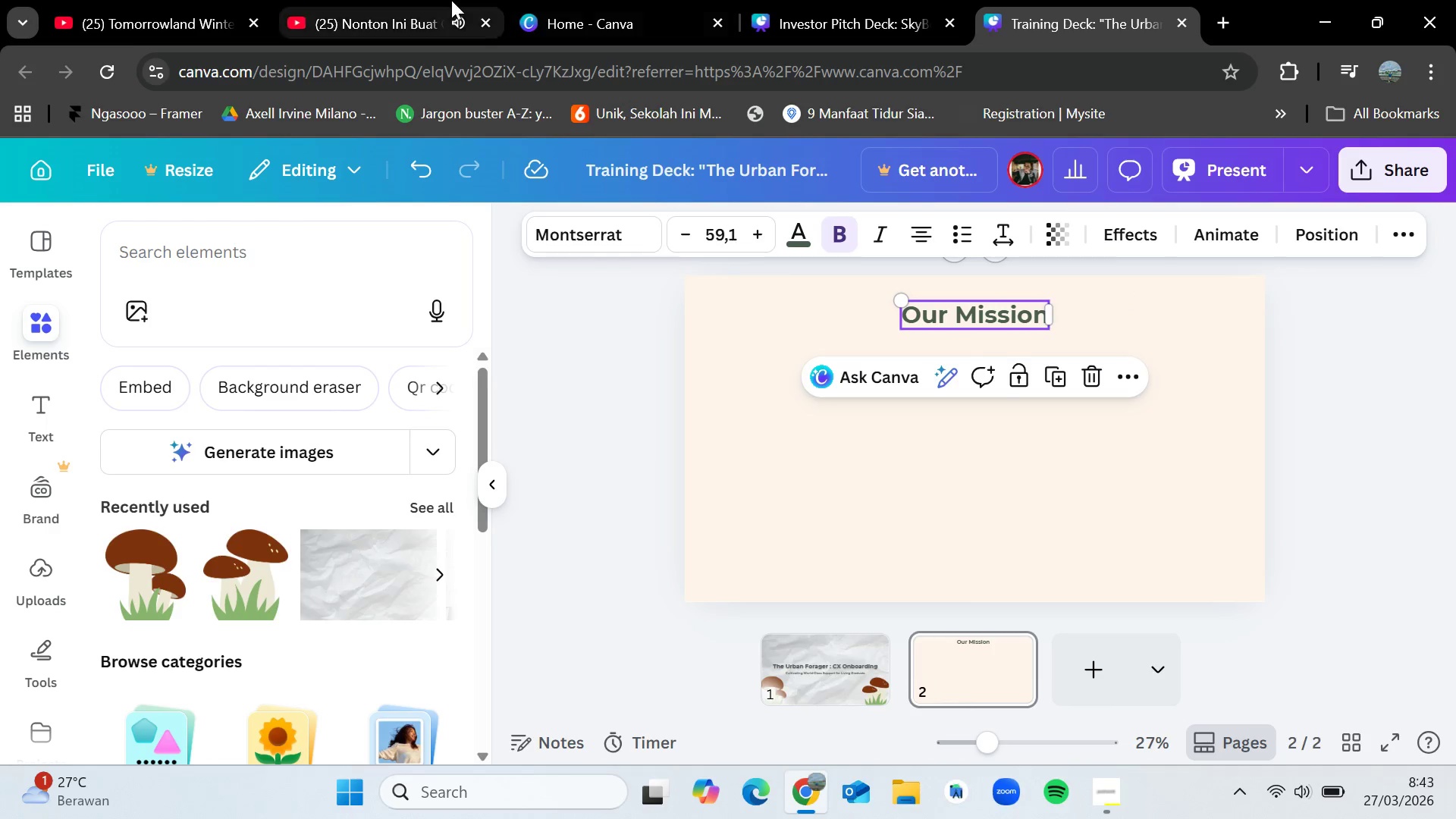 
left_click([451, 0])
 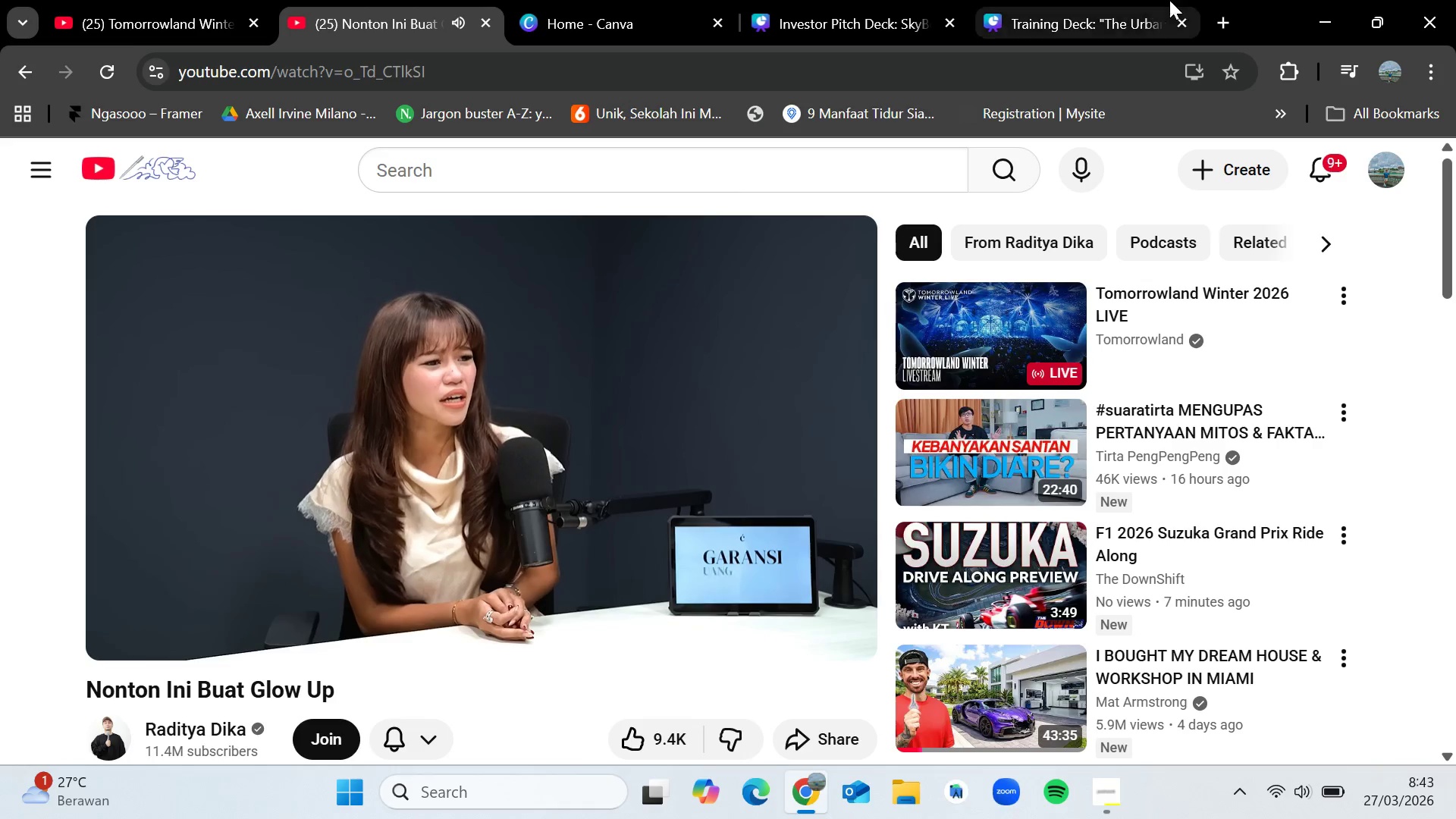 
left_click([1169, 0])
 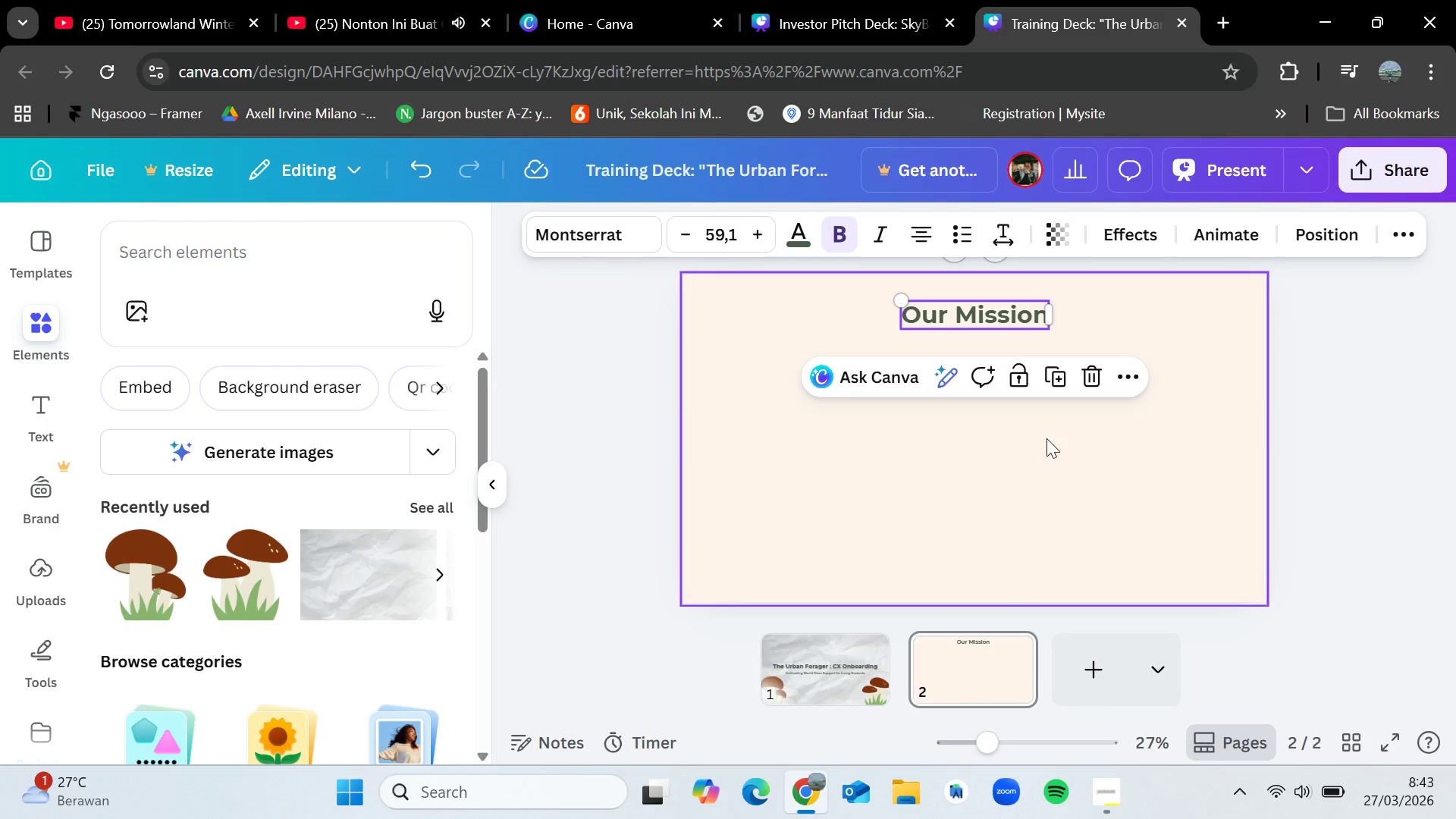 
left_click([1046, 438])
 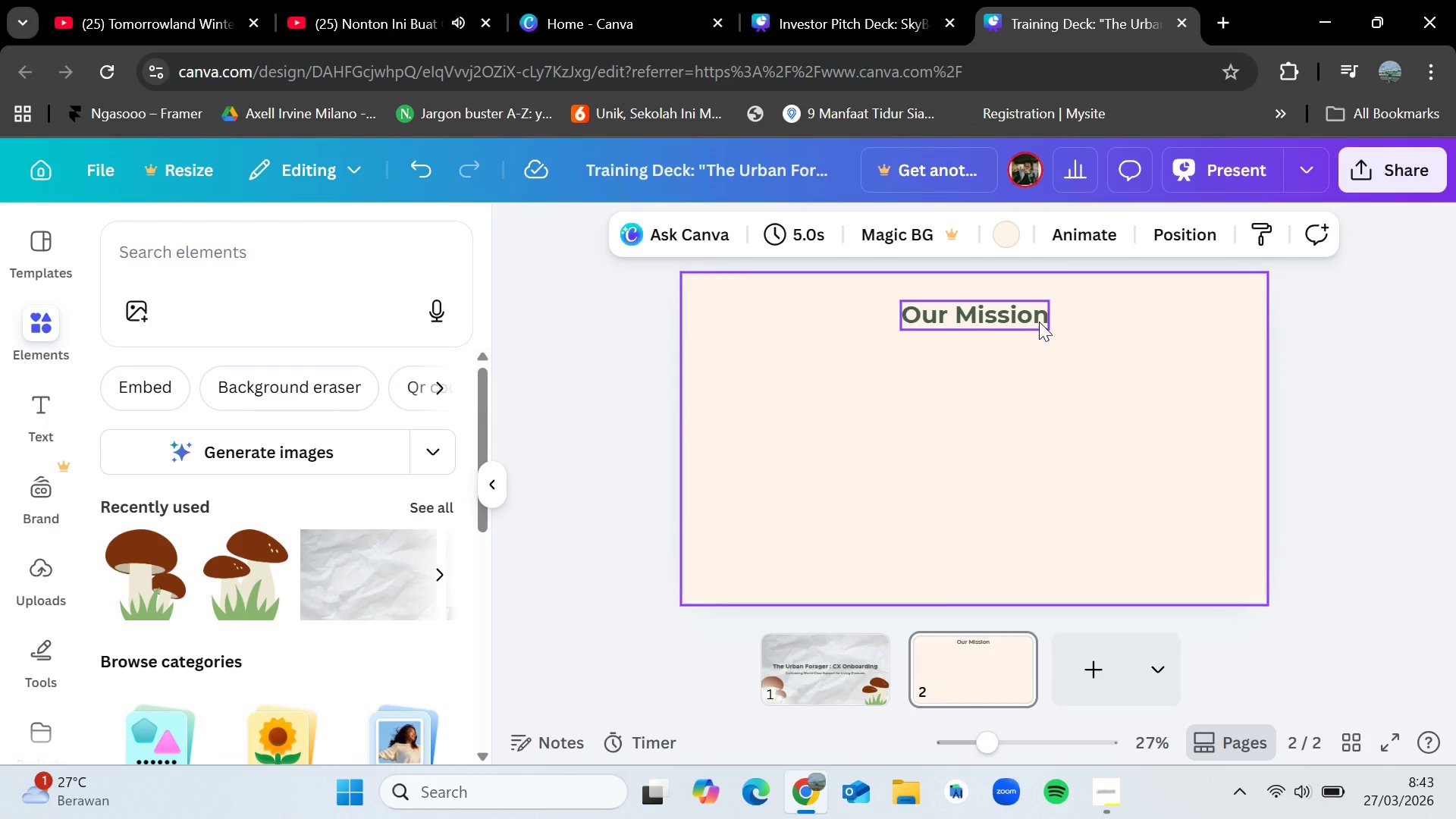 
double_click([1041, 324])
 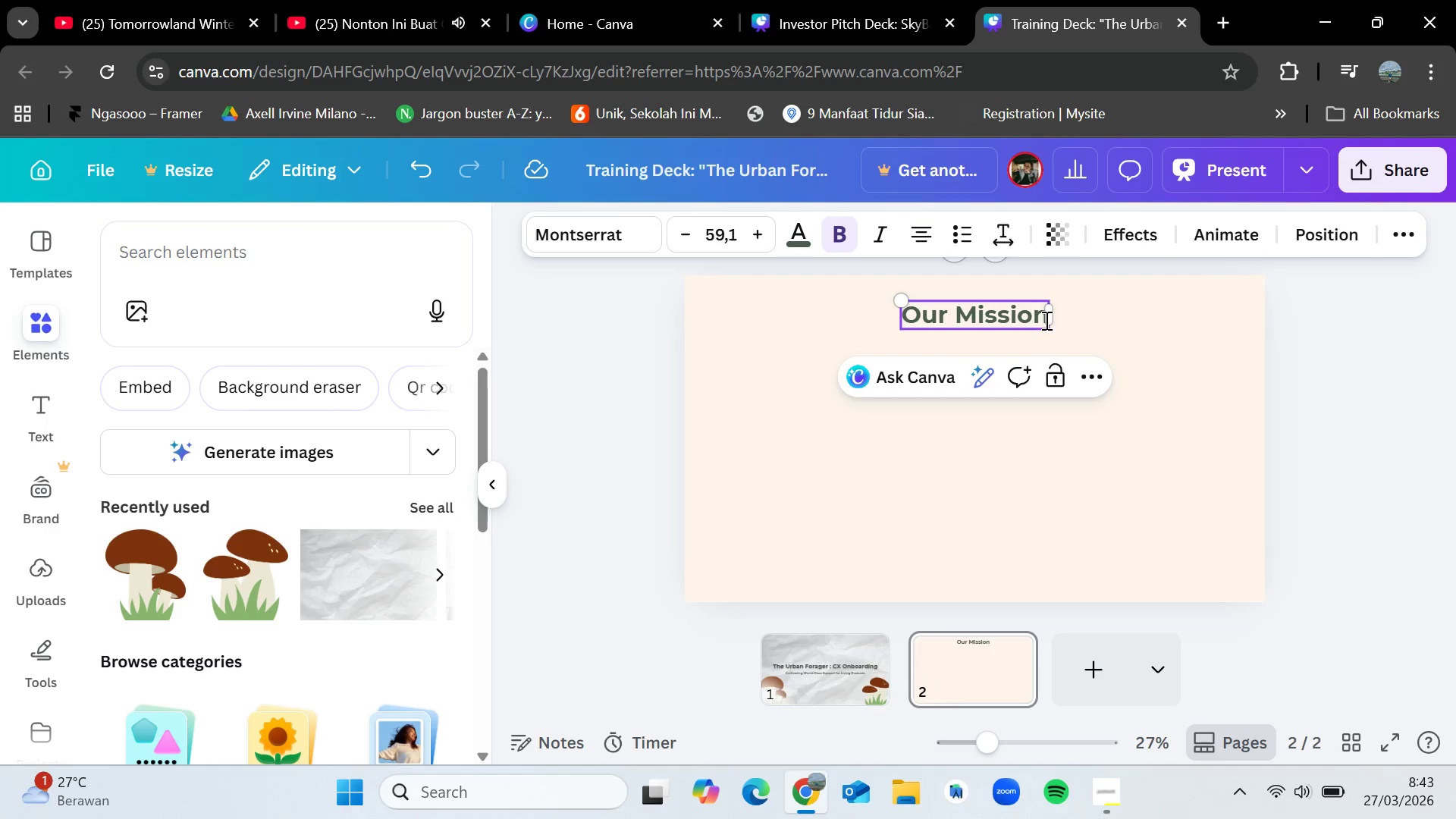 
triple_click([1045, 320])
 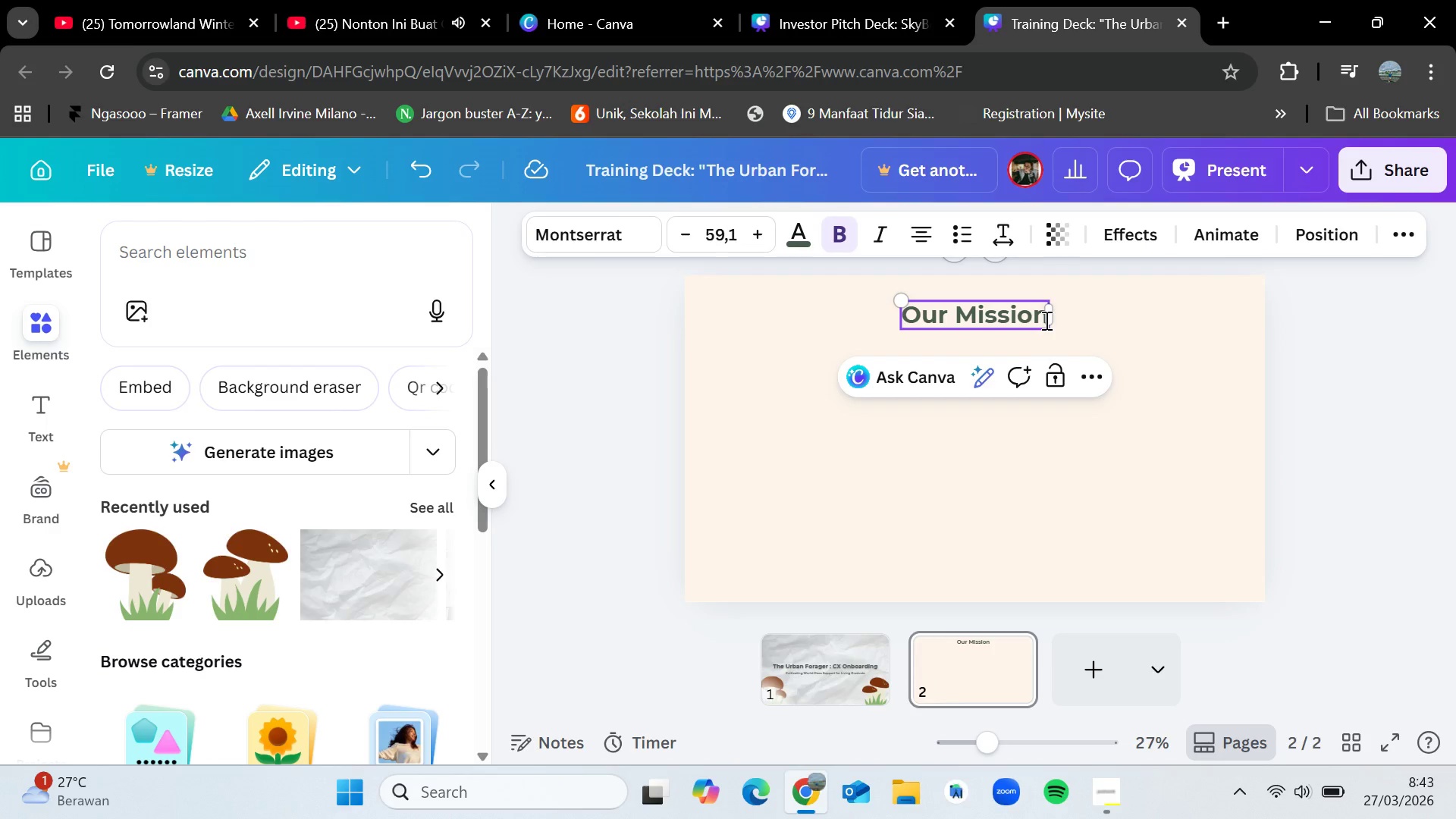 
type( & Persona)
 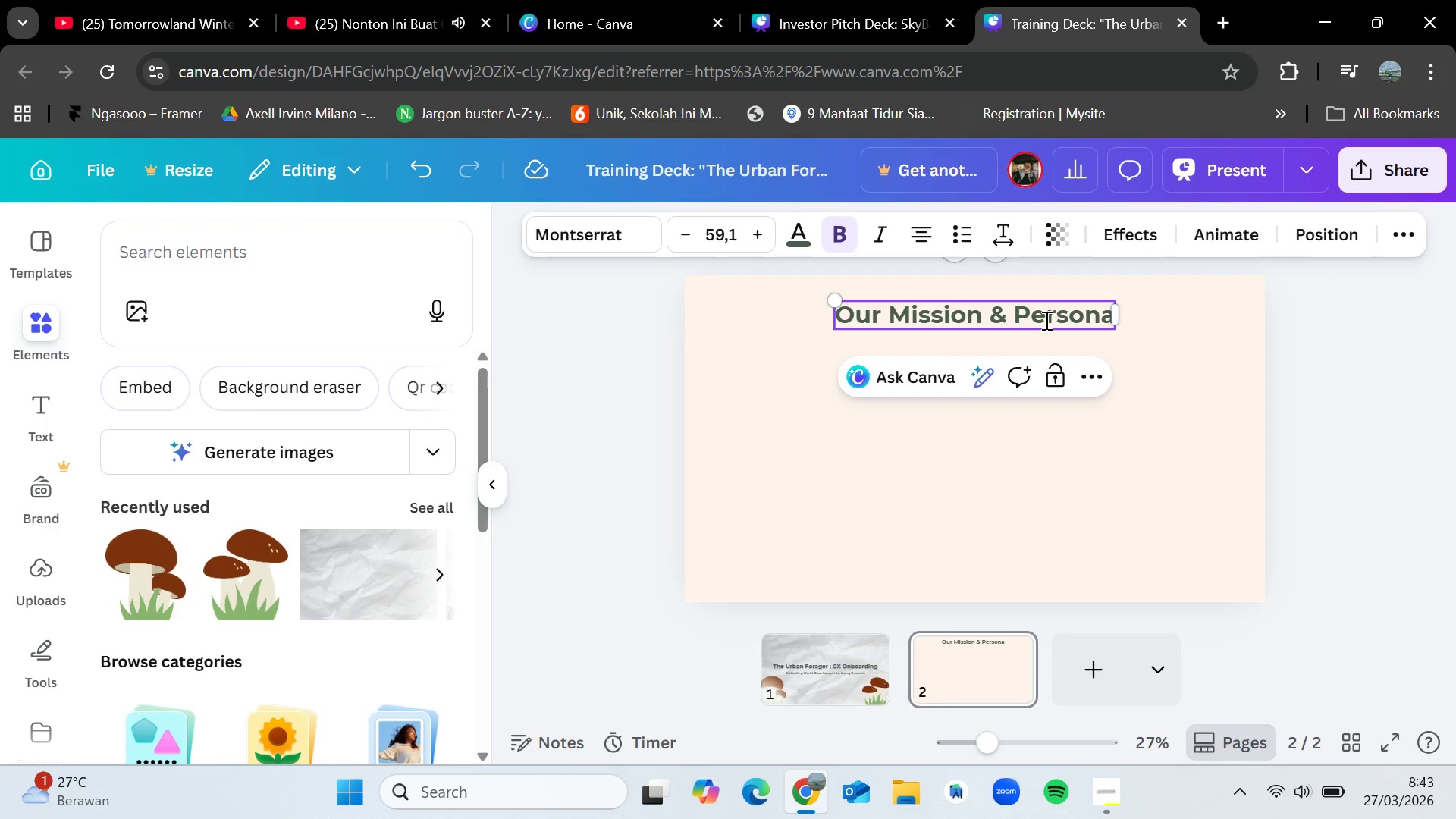 
wait(21.58)
 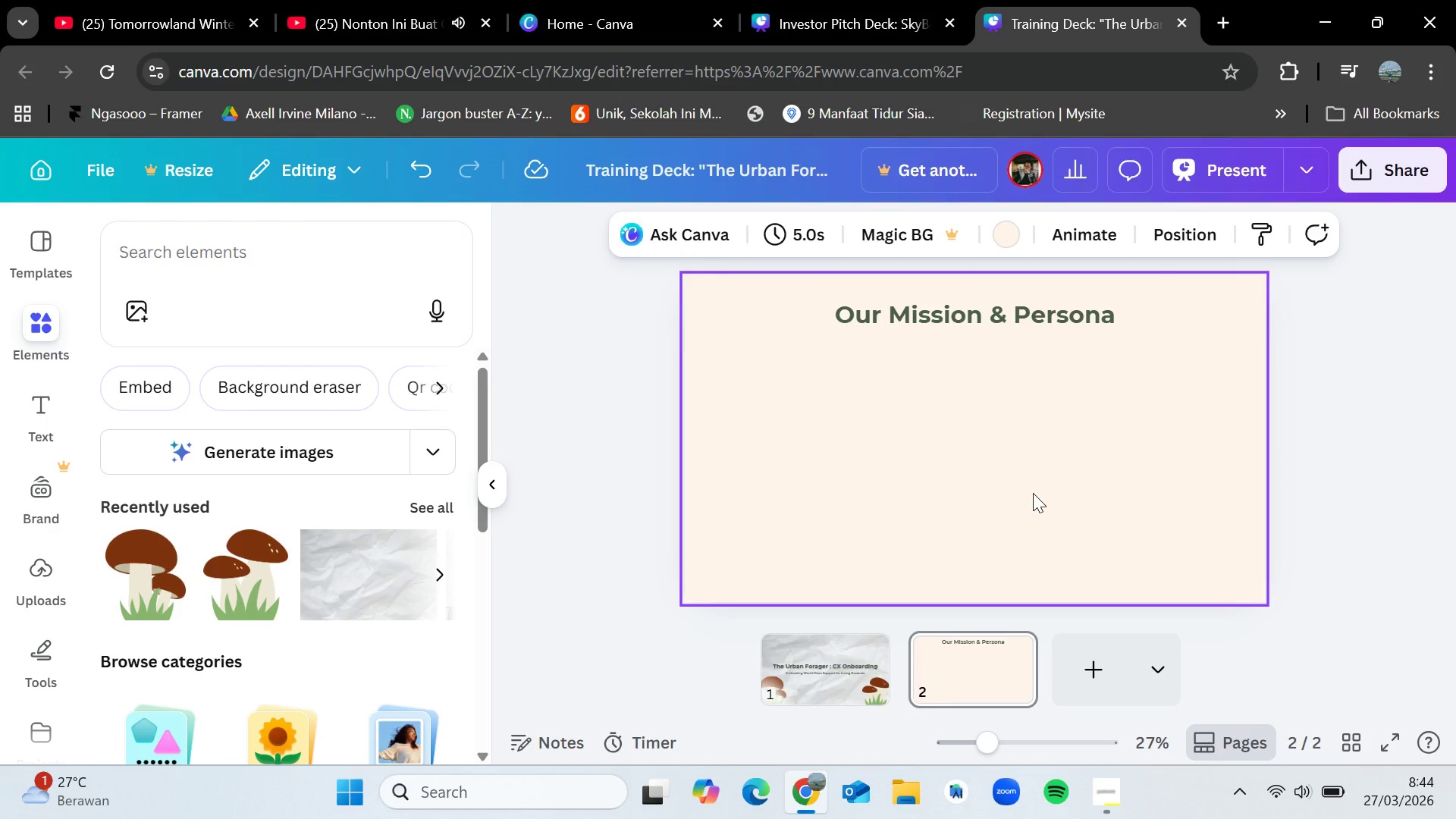 
double_click([909, 458])
 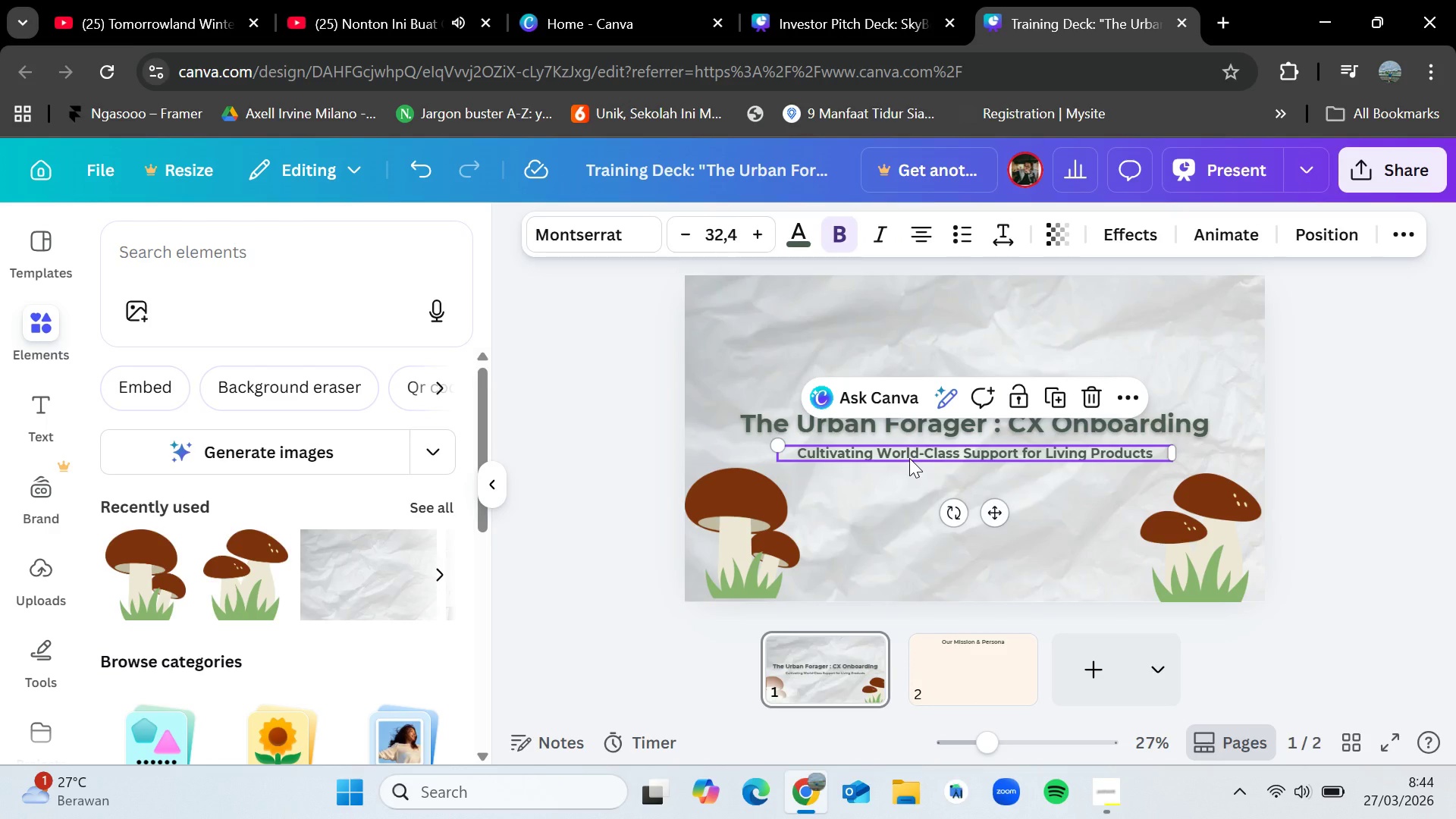 
key(Control+C)
 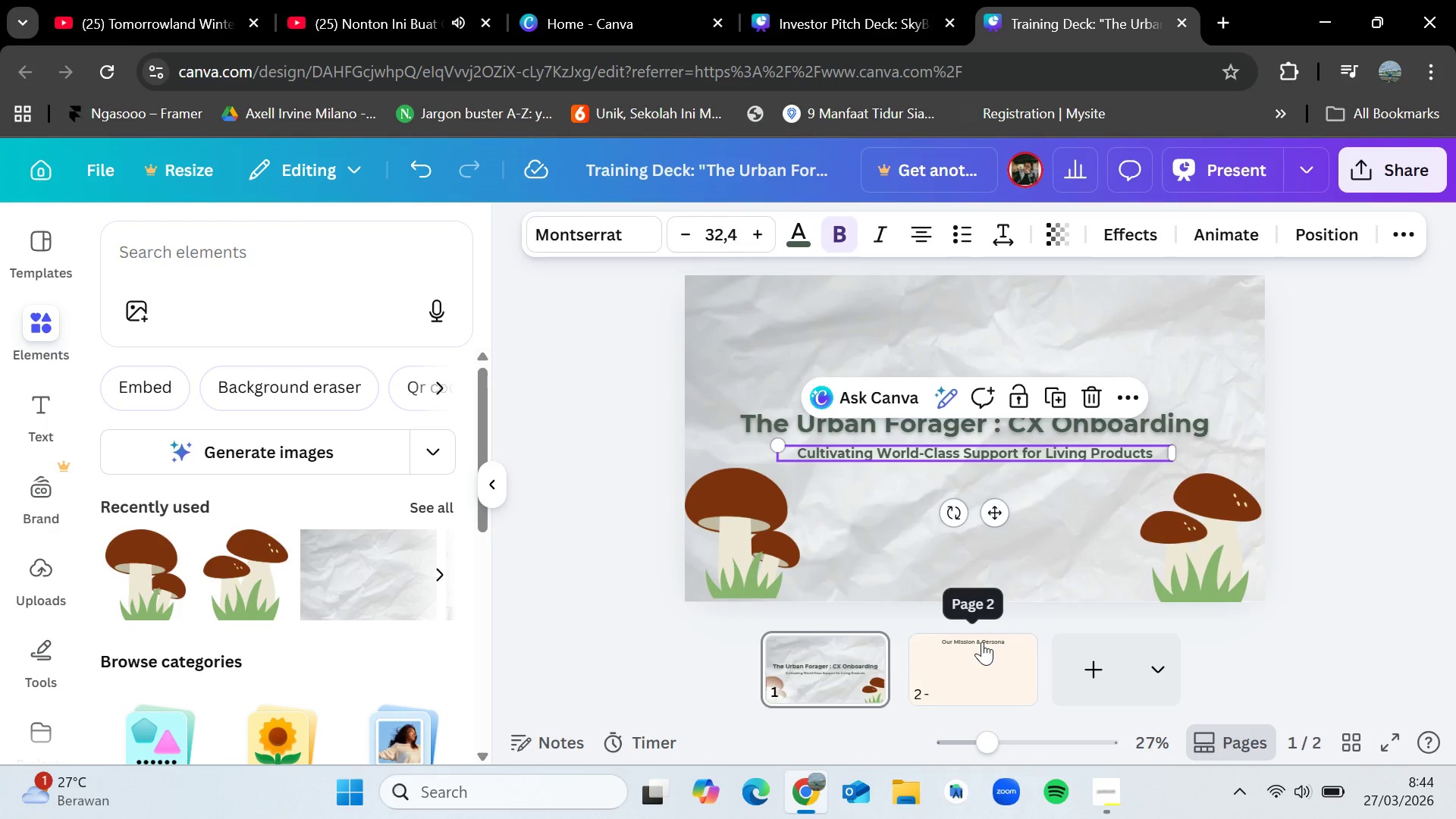 
left_click([982, 642])
 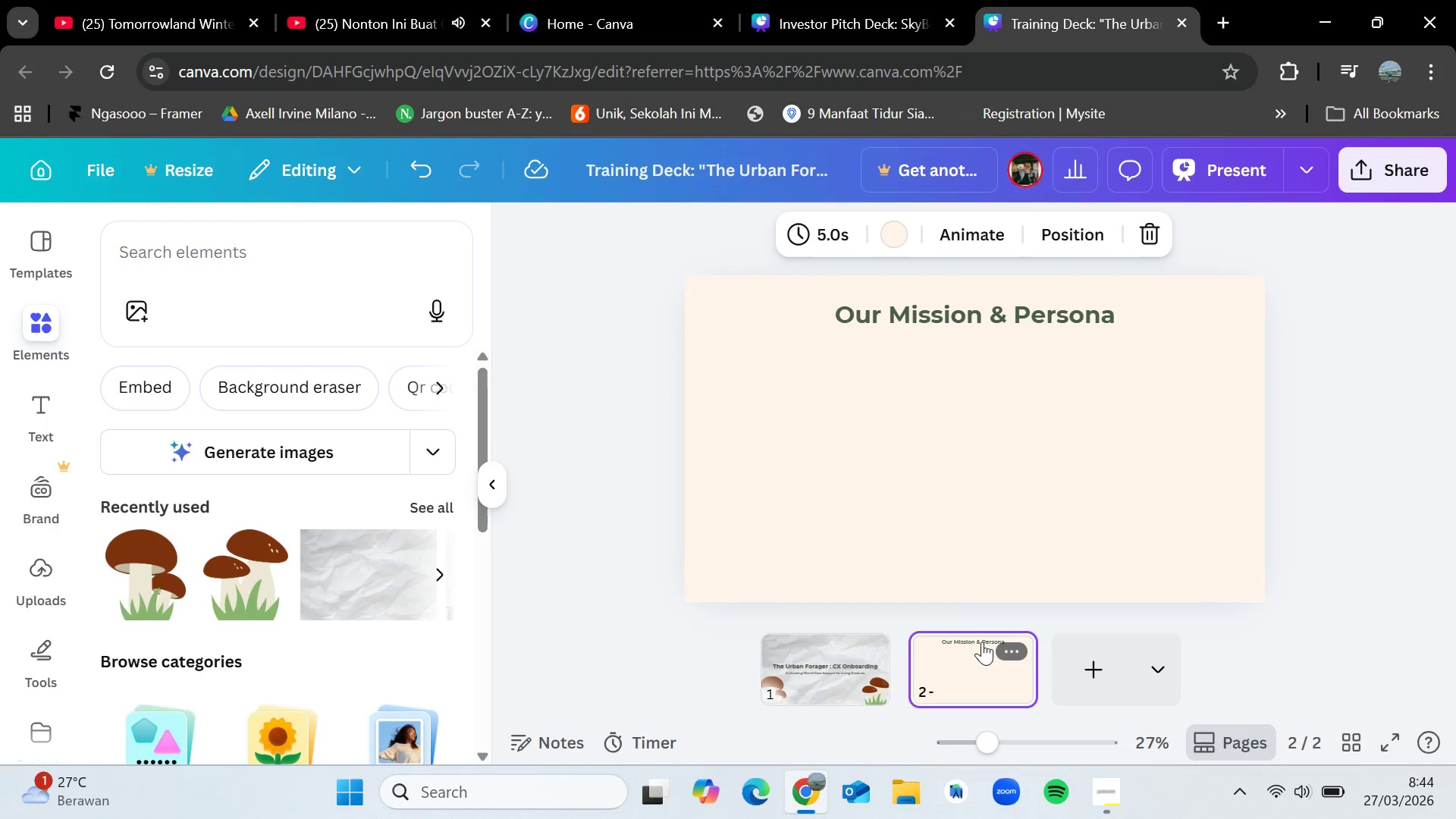 
key(Control+V)
 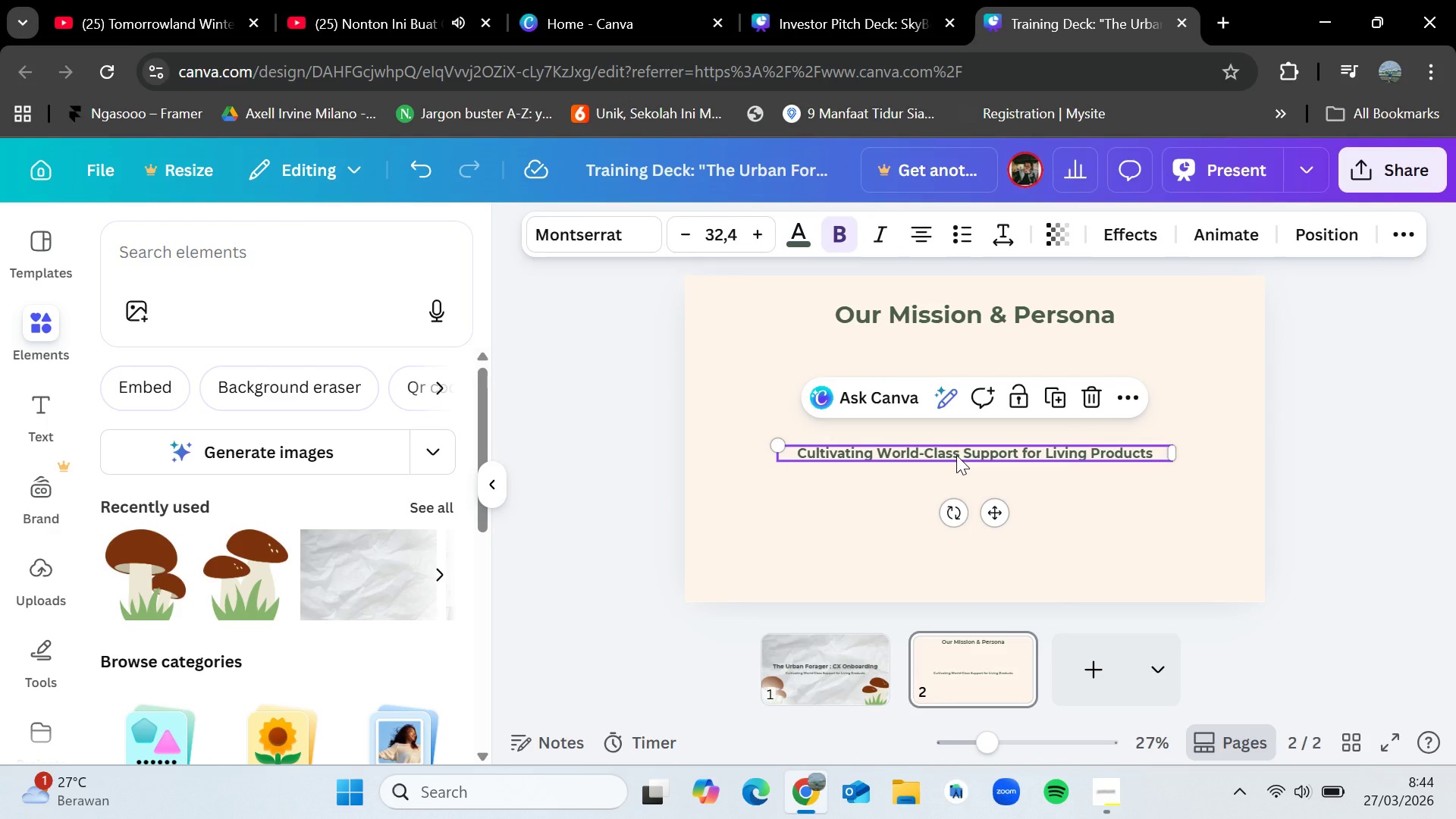 
double_click([956, 455])
 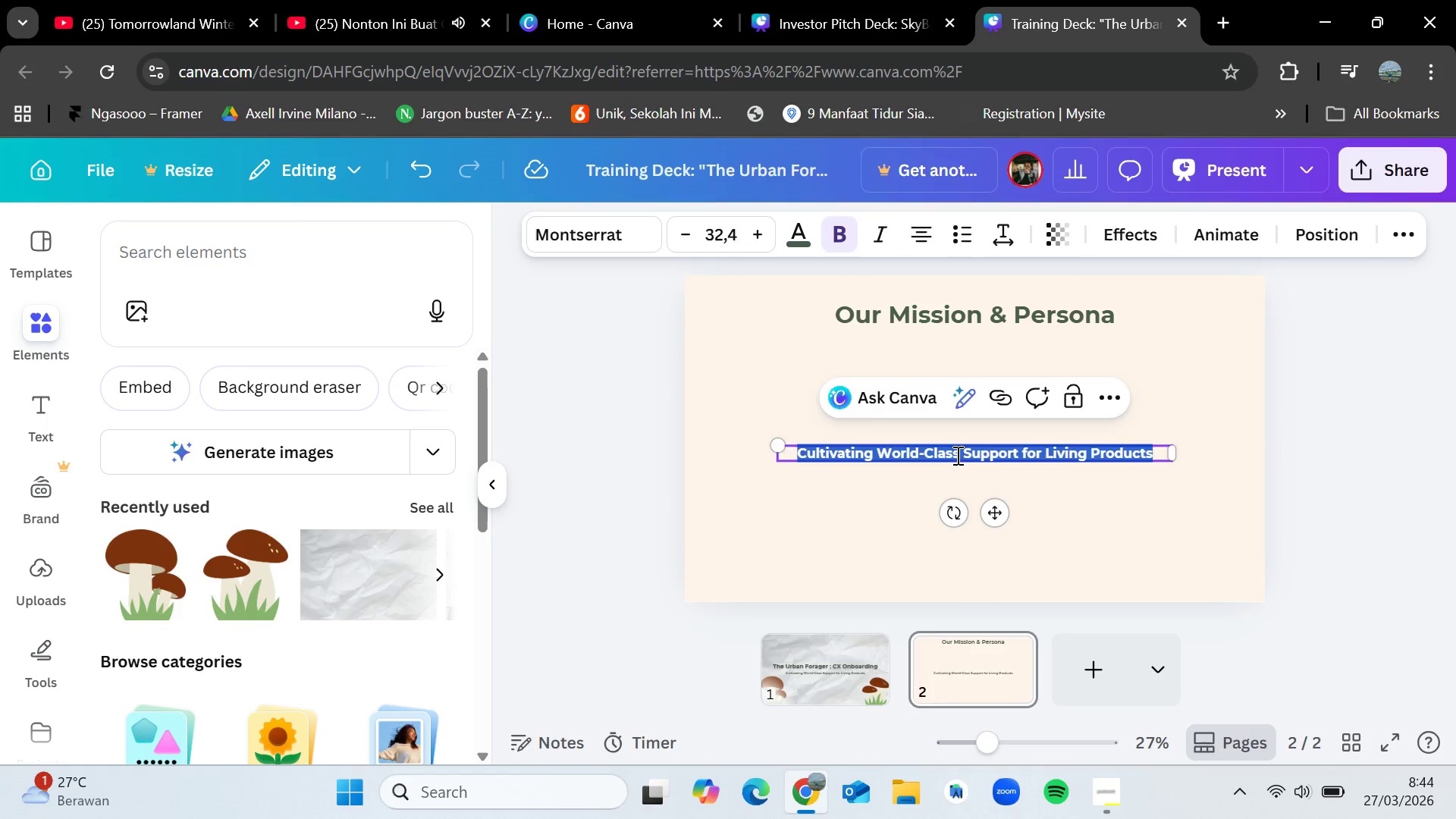 
key(Backspace)
type(" We are the)
key(Backspace)
key(Backspace)
key(Backspace)
type(The en)
key(Backspace)
key(Backspace)
key(Backspace)
key(Backspace)
key(Backspace)
key(Backspace)
type(the enco)
 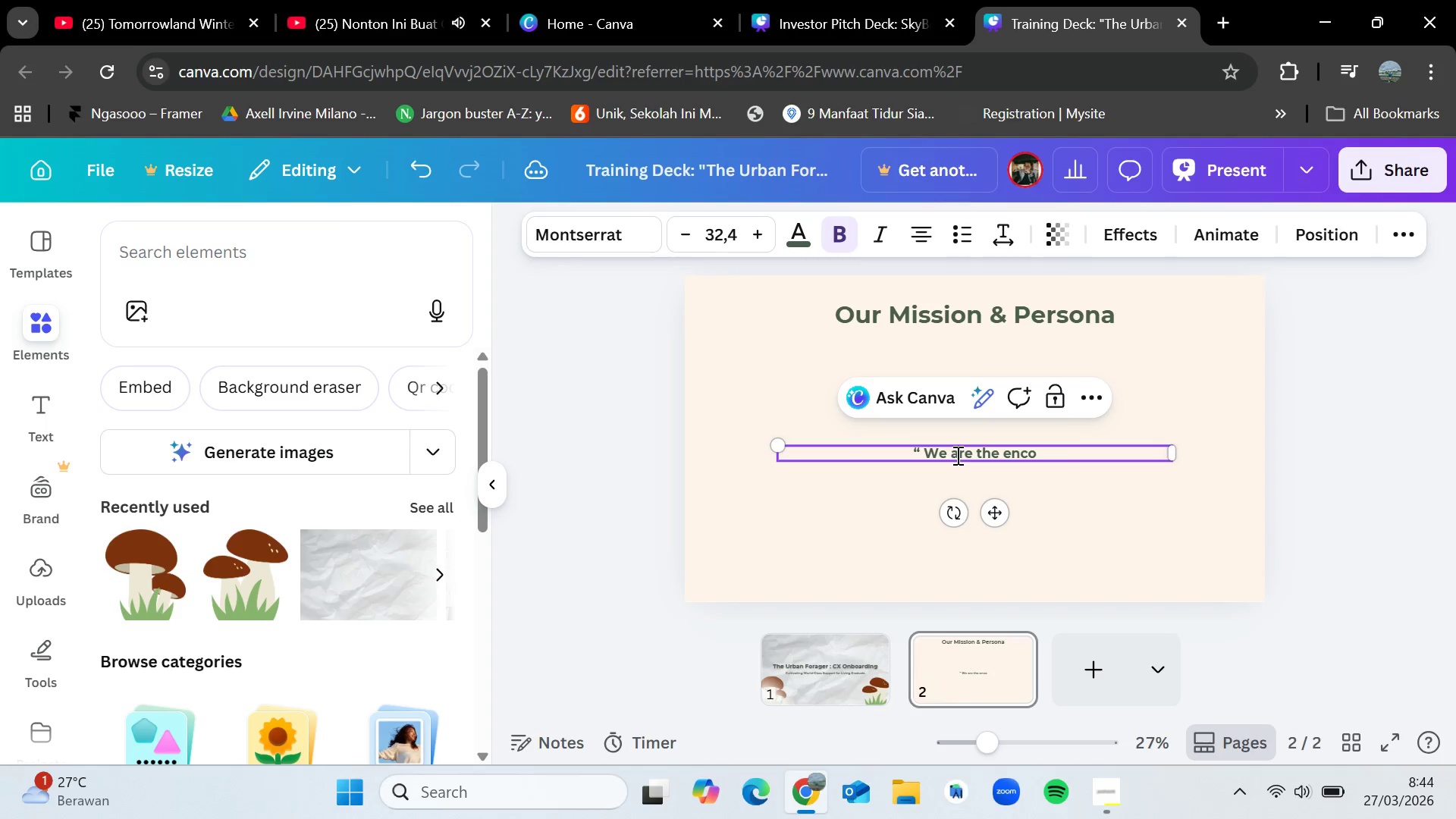 
type(uraging mentor.we don;)
key(Backspace)
type('t use support tickets)
 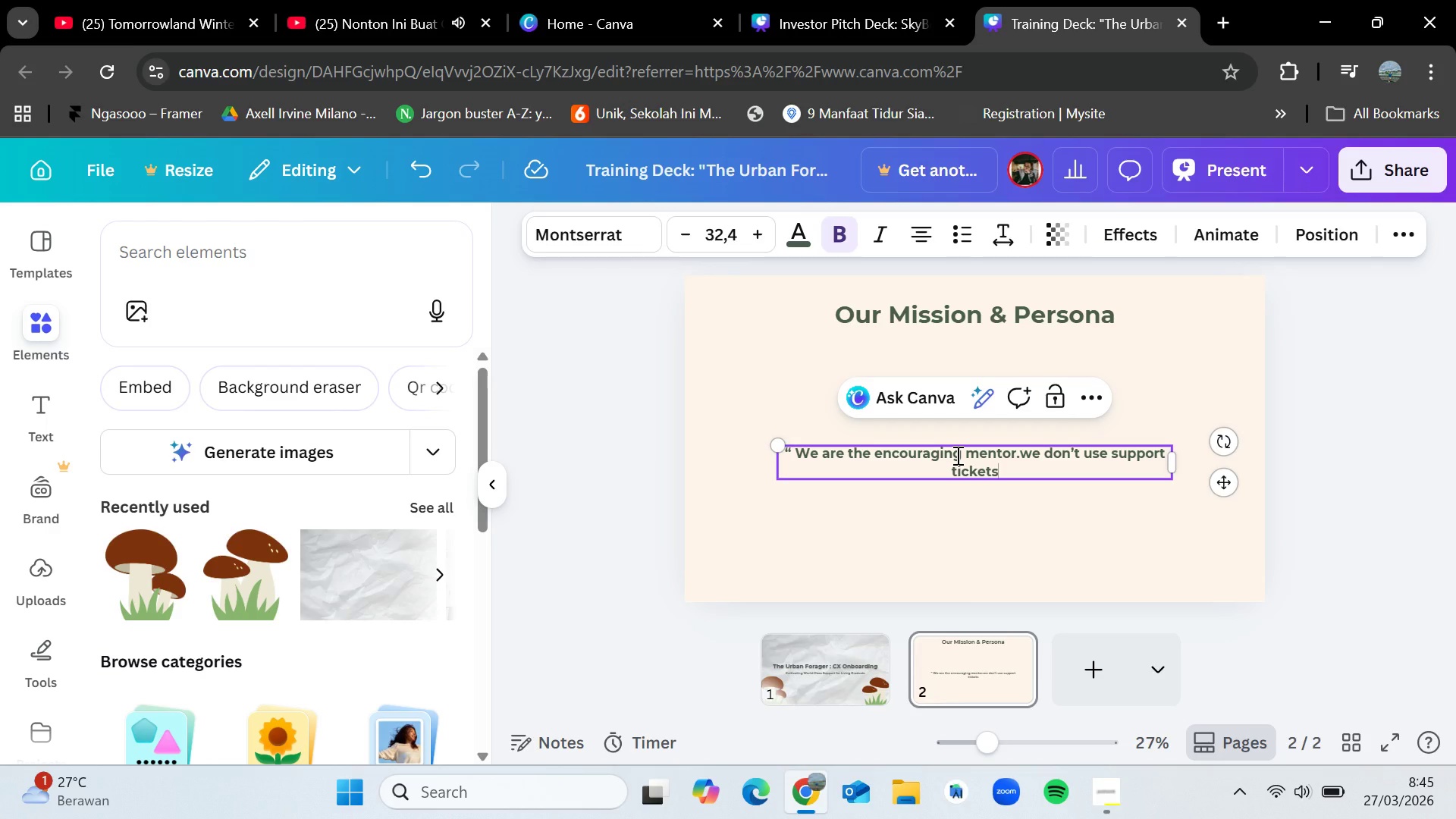 
wait(5.92)
 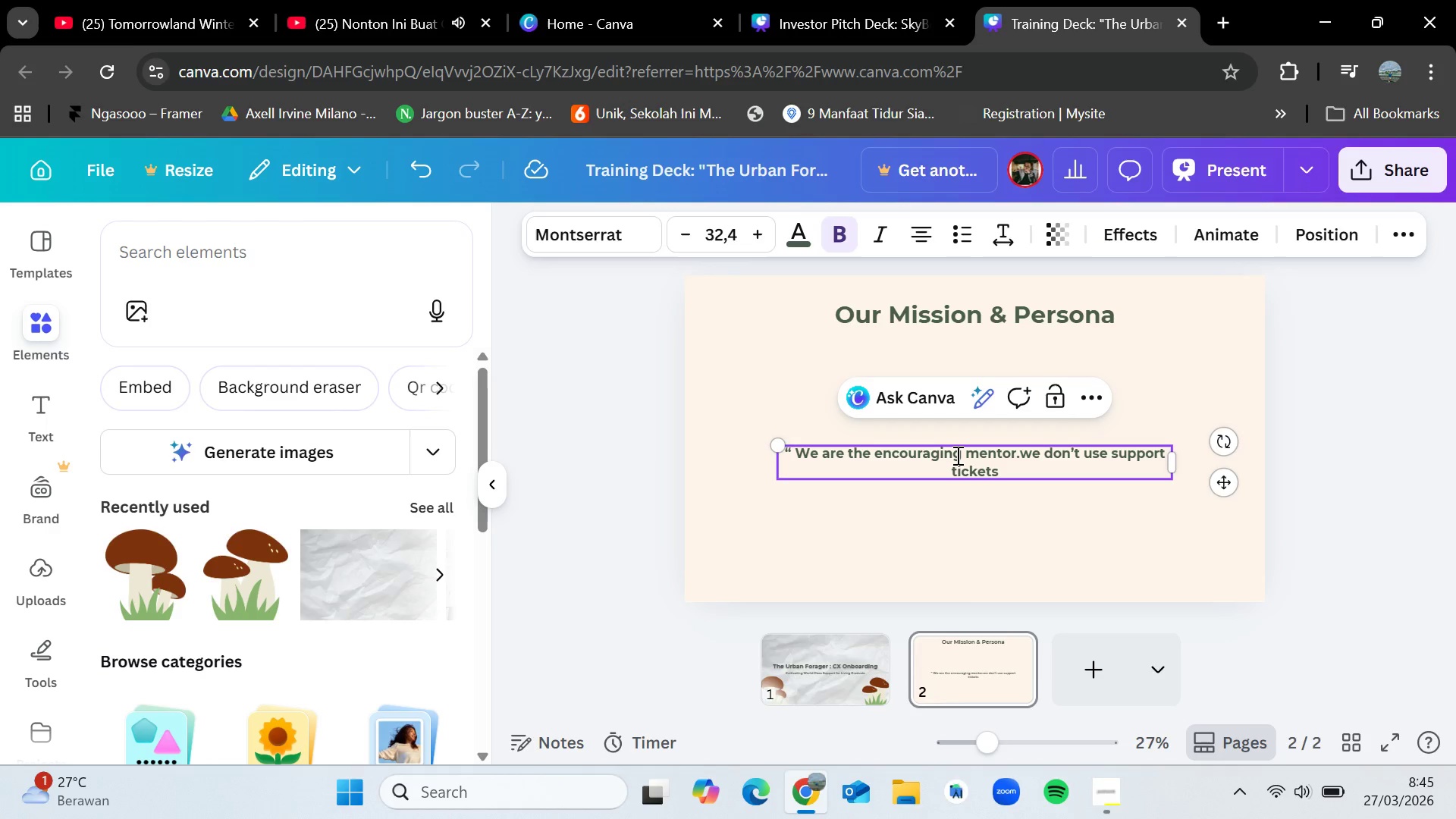 
type(,we)
 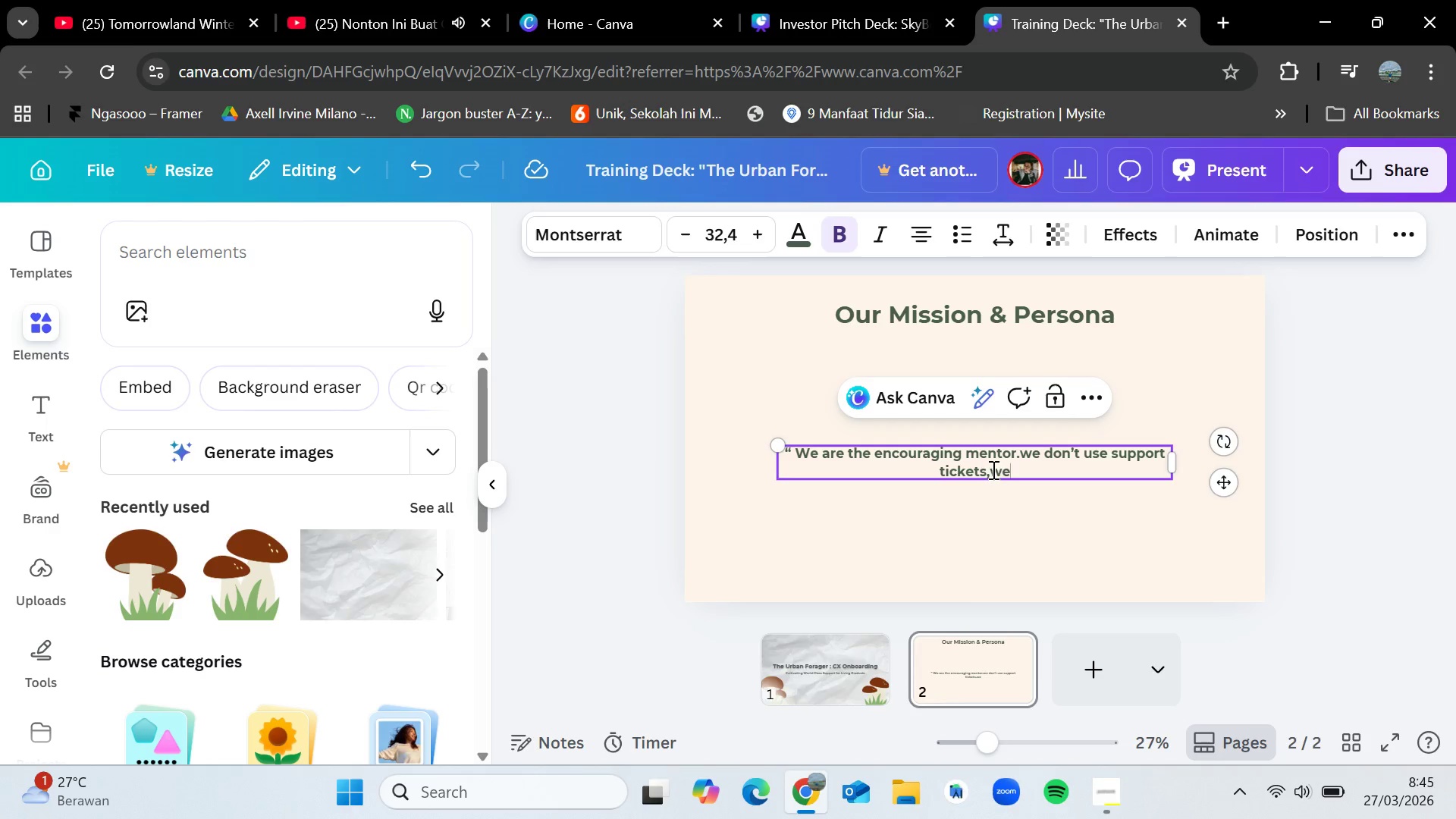 
left_click([994, 472])
 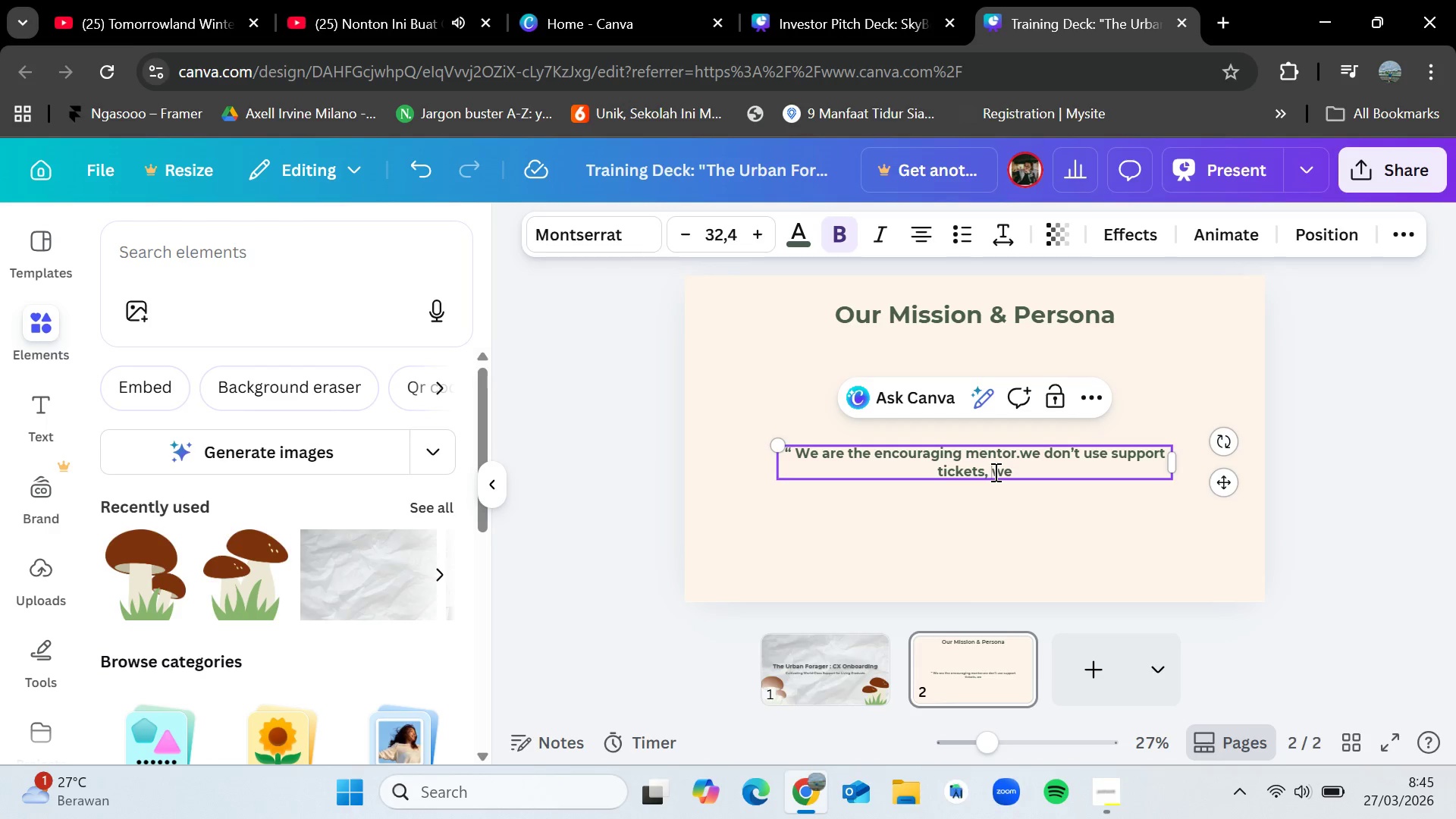 
key(Space)
 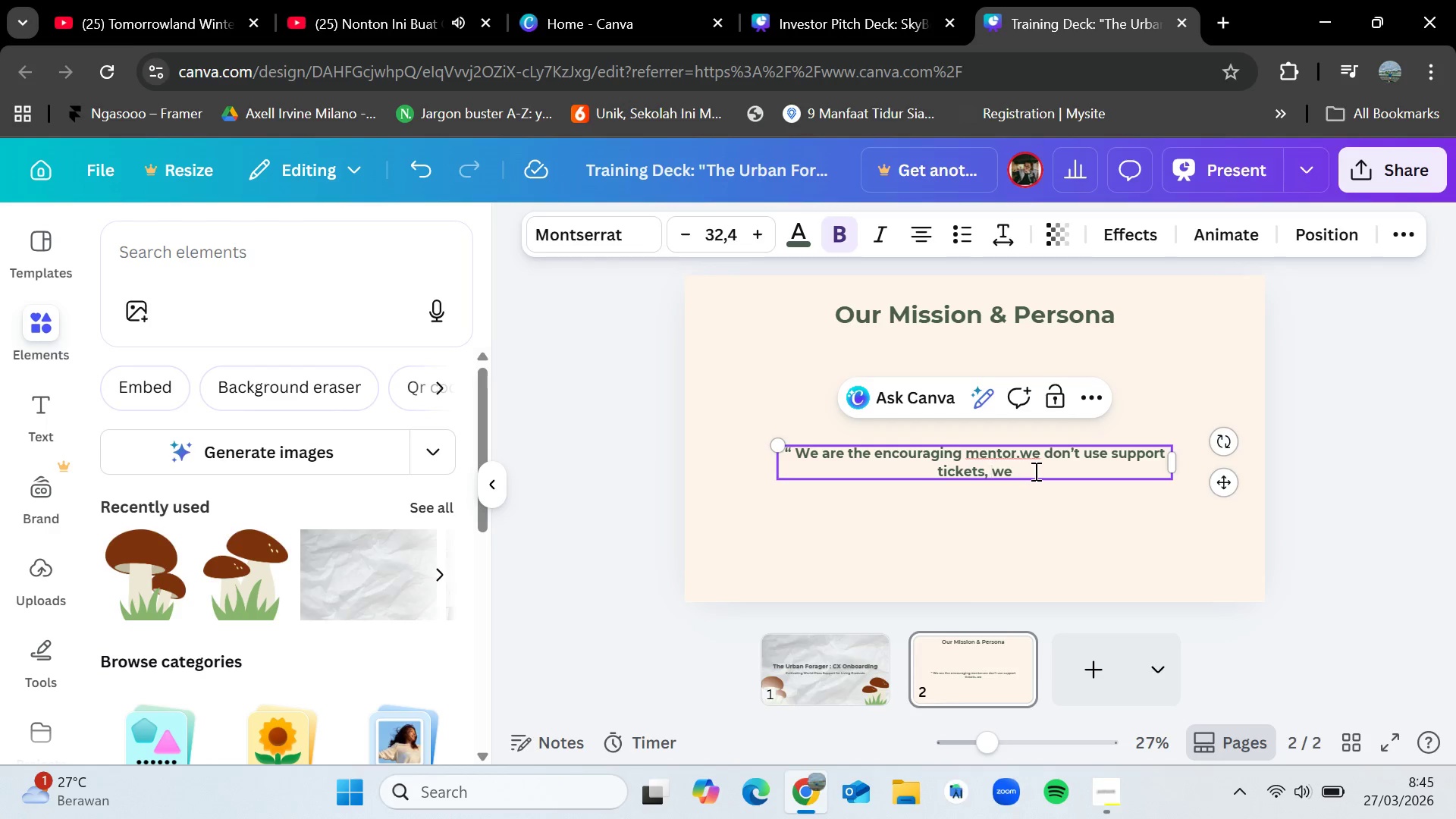 
left_click([1034, 471])
 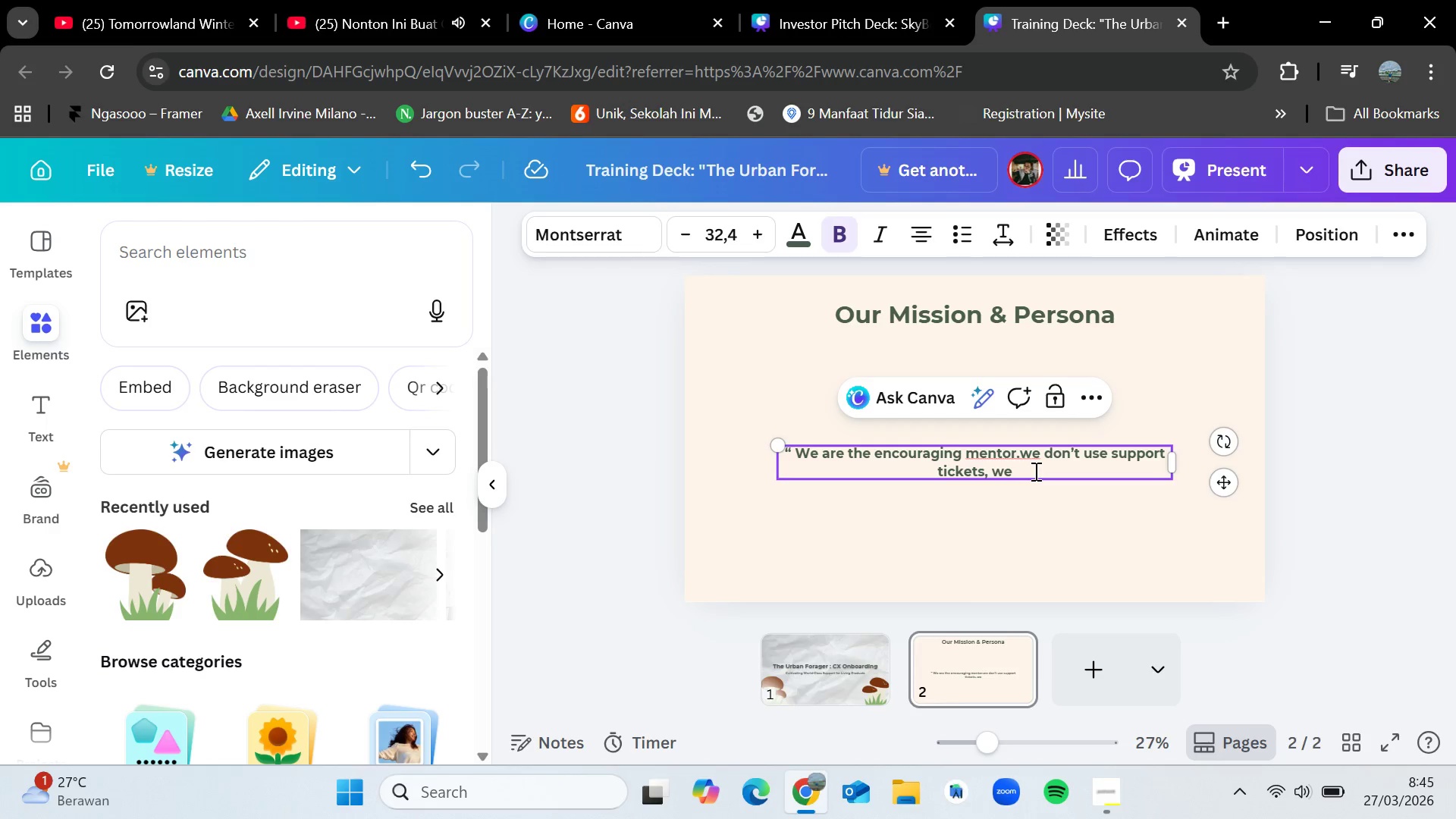 
type( have growth consultations)
 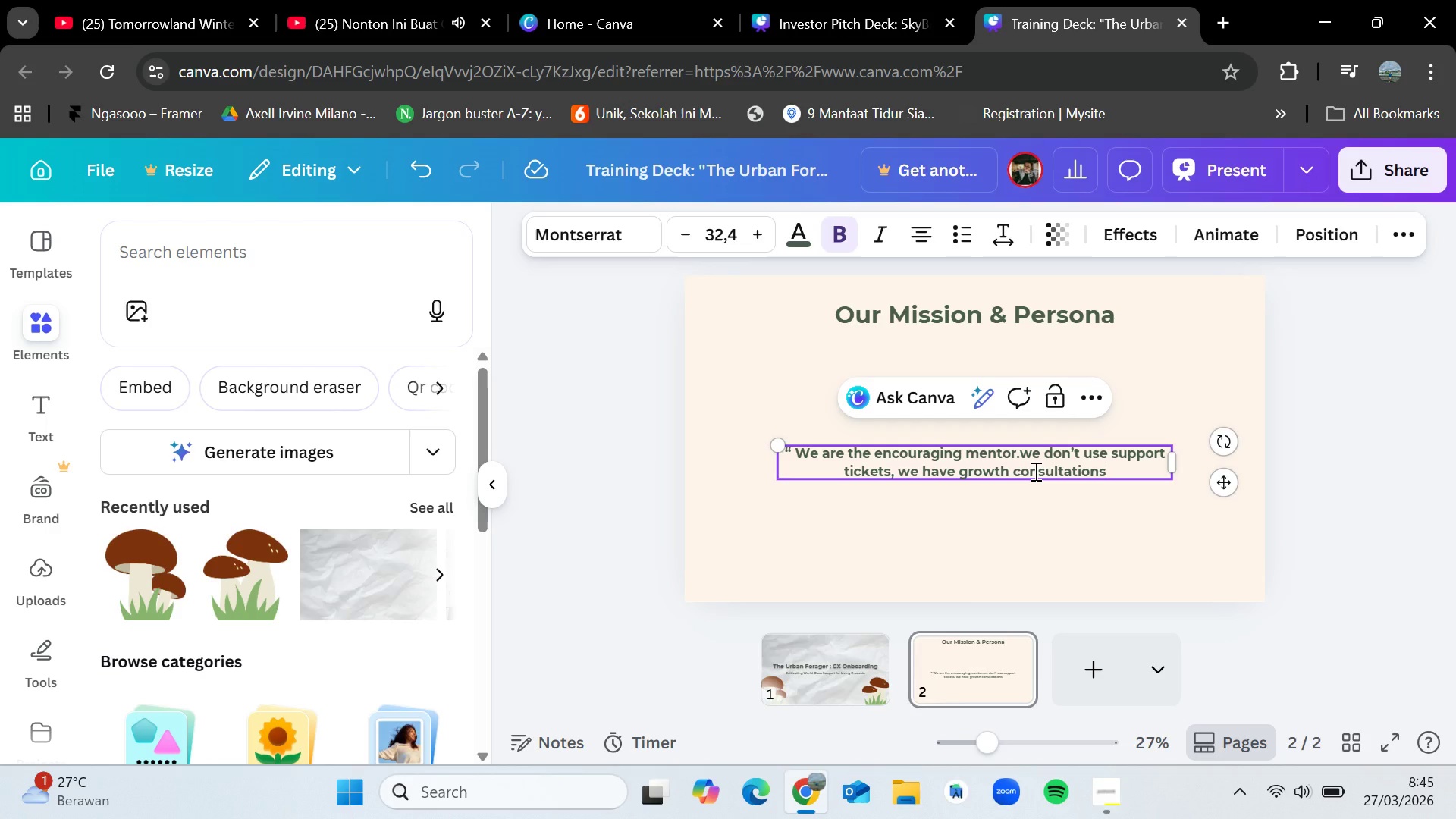 
wait(6.81)
 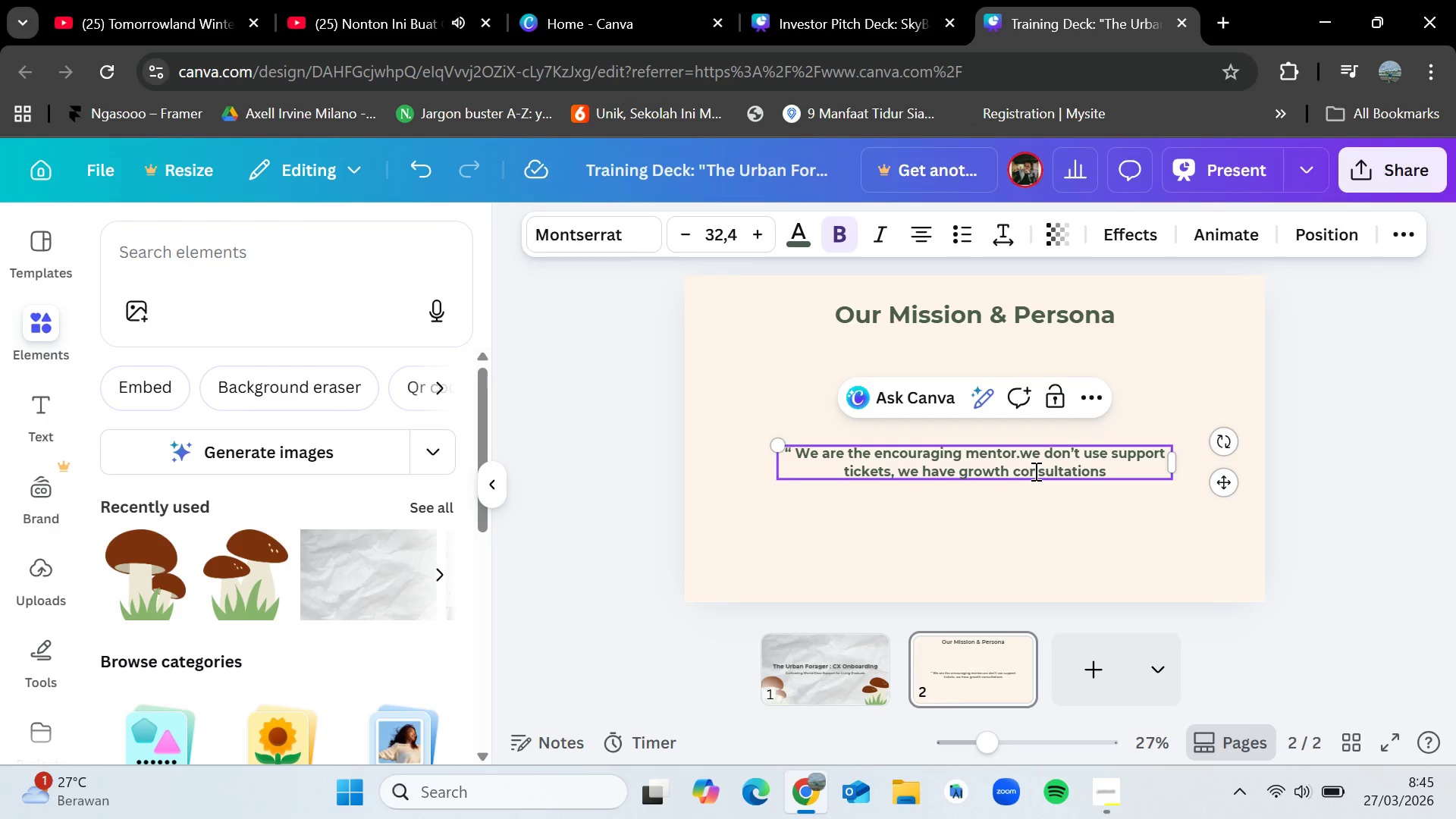 
key(Shift+Quote)
 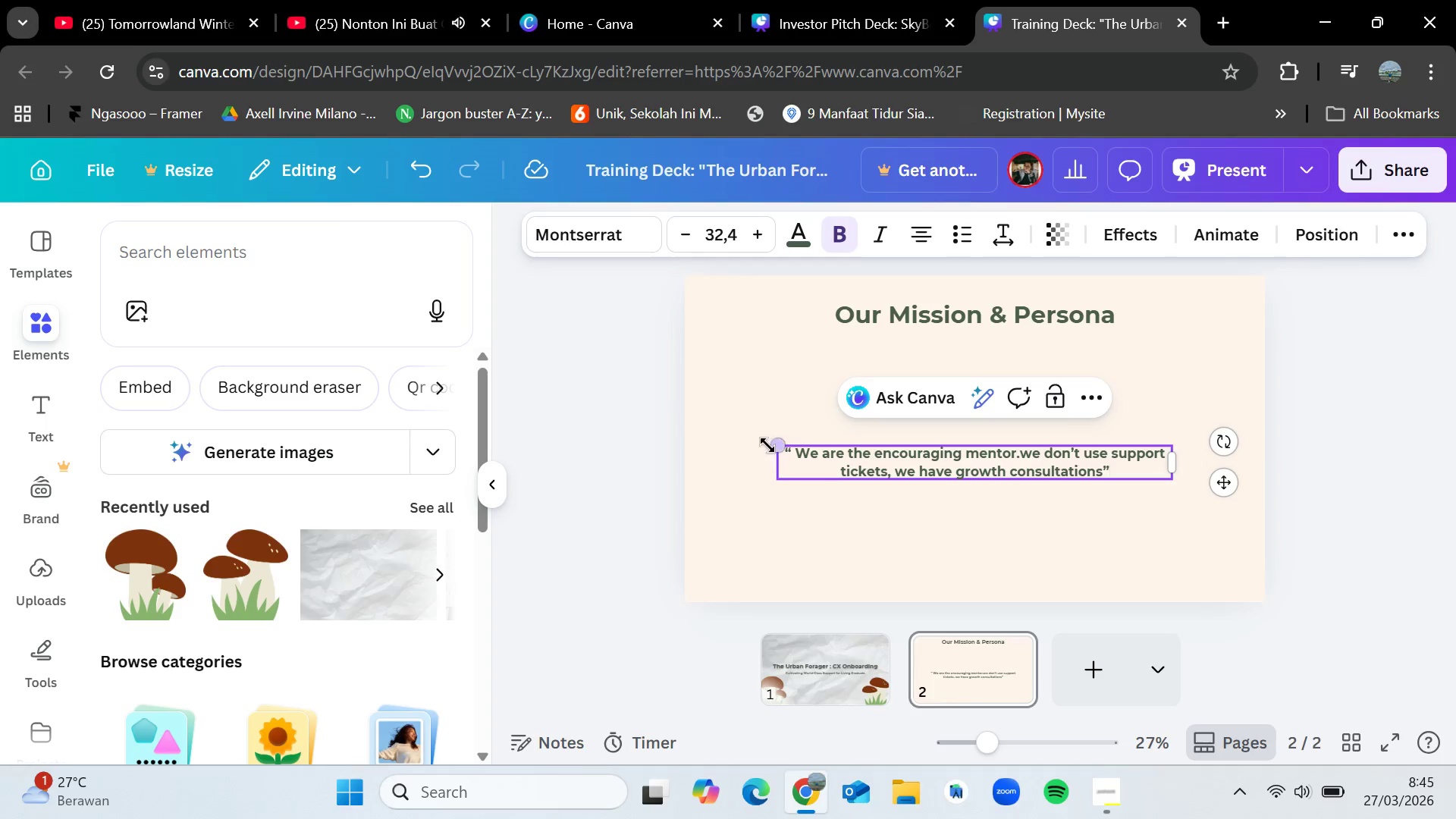 
left_click_drag(start_coordinate=[776, 445], to_coordinate=[709, 381])
 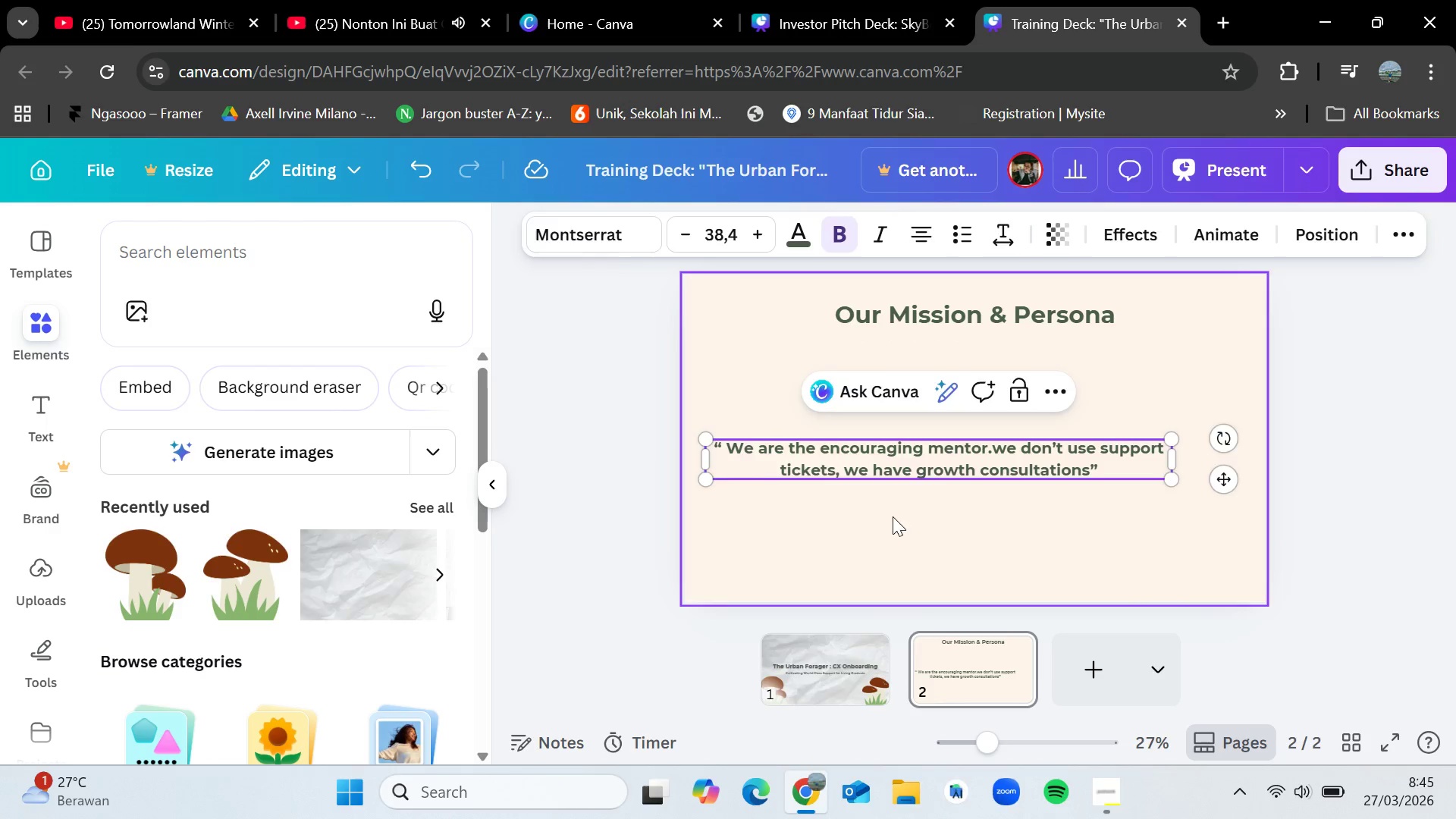 
left_click([891, 518])
 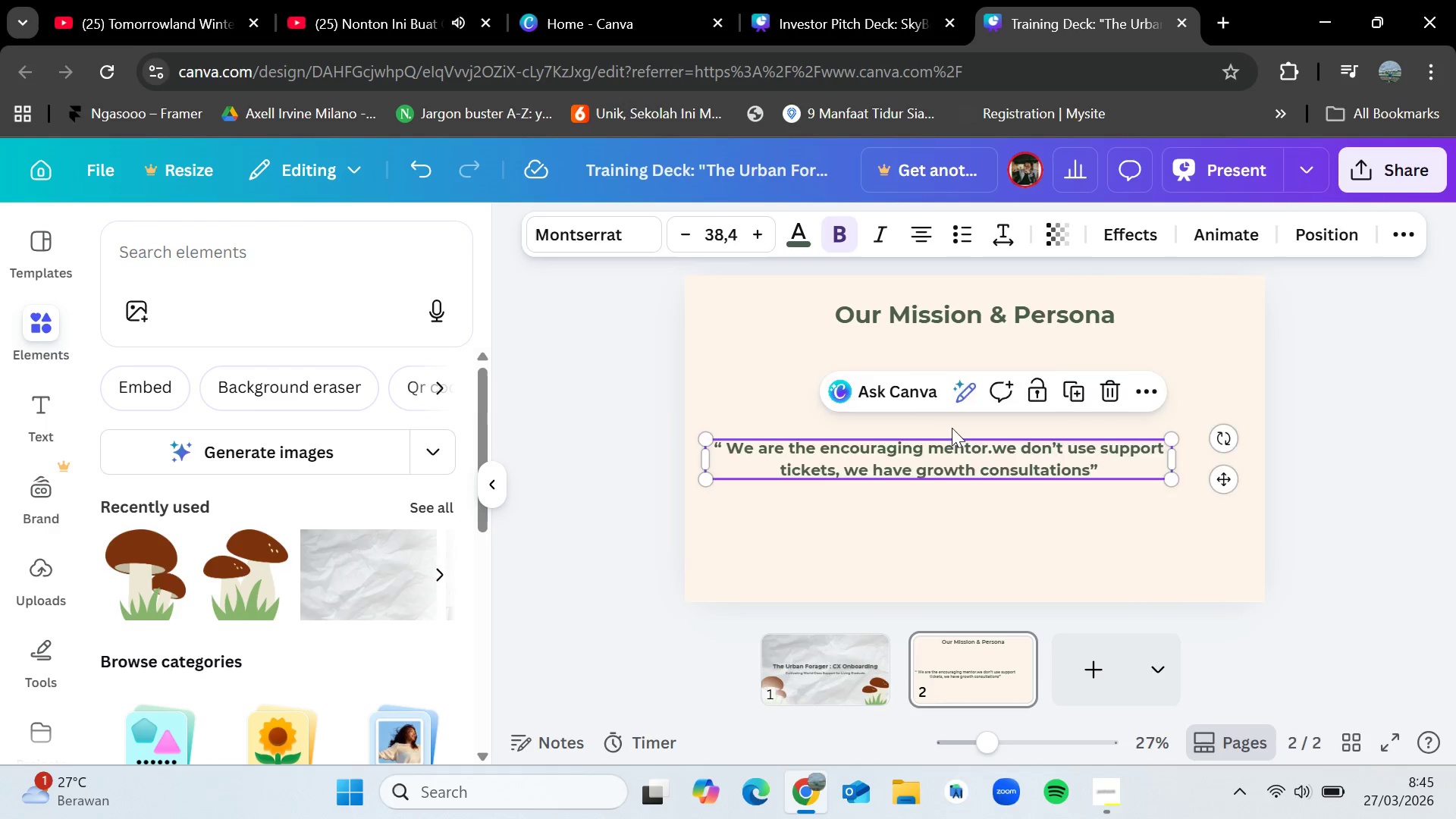 
left_click_drag(start_coordinate=[938, 450], to_coordinate=[969, 406])
 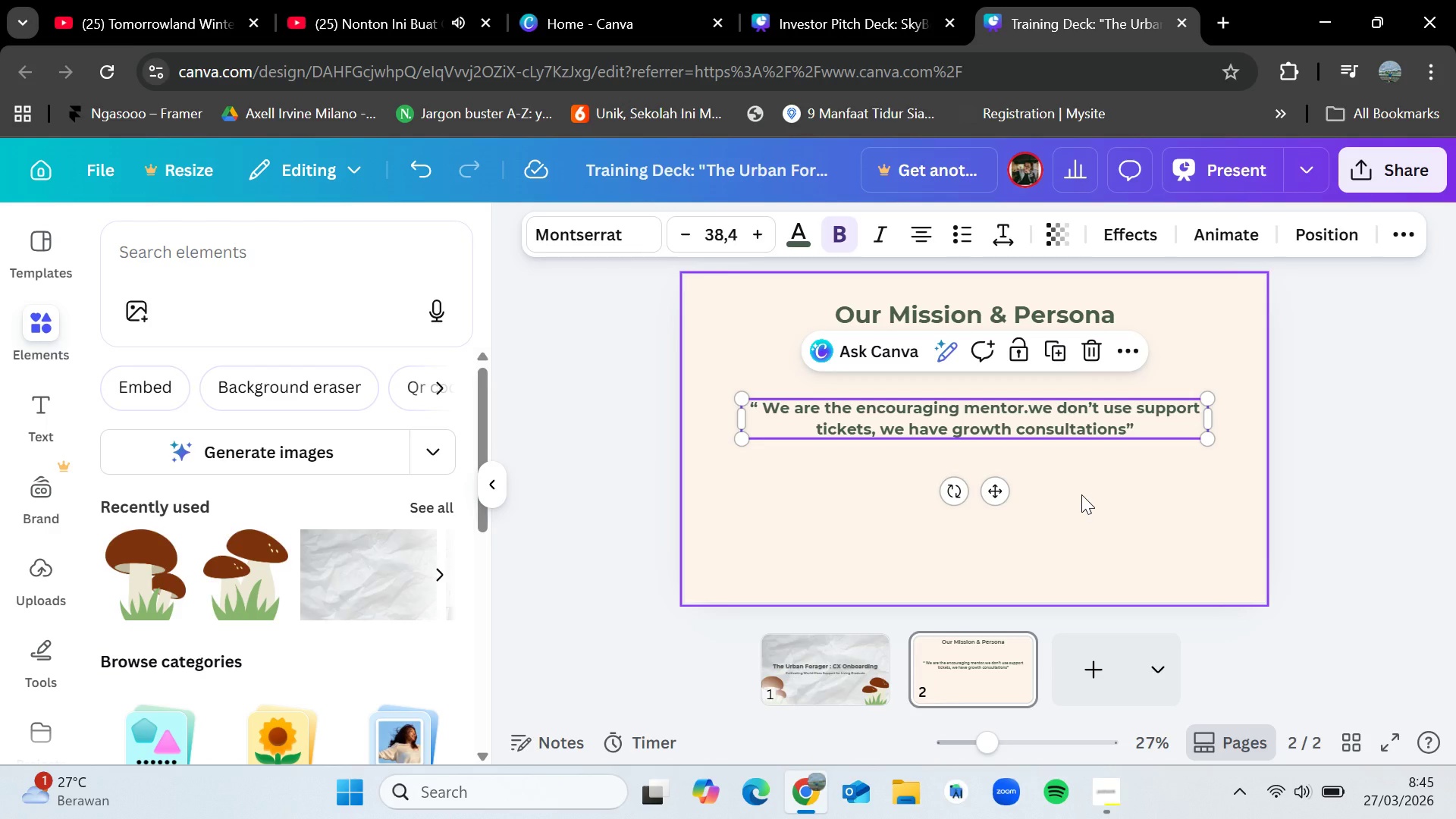 
left_click([1081, 494])
 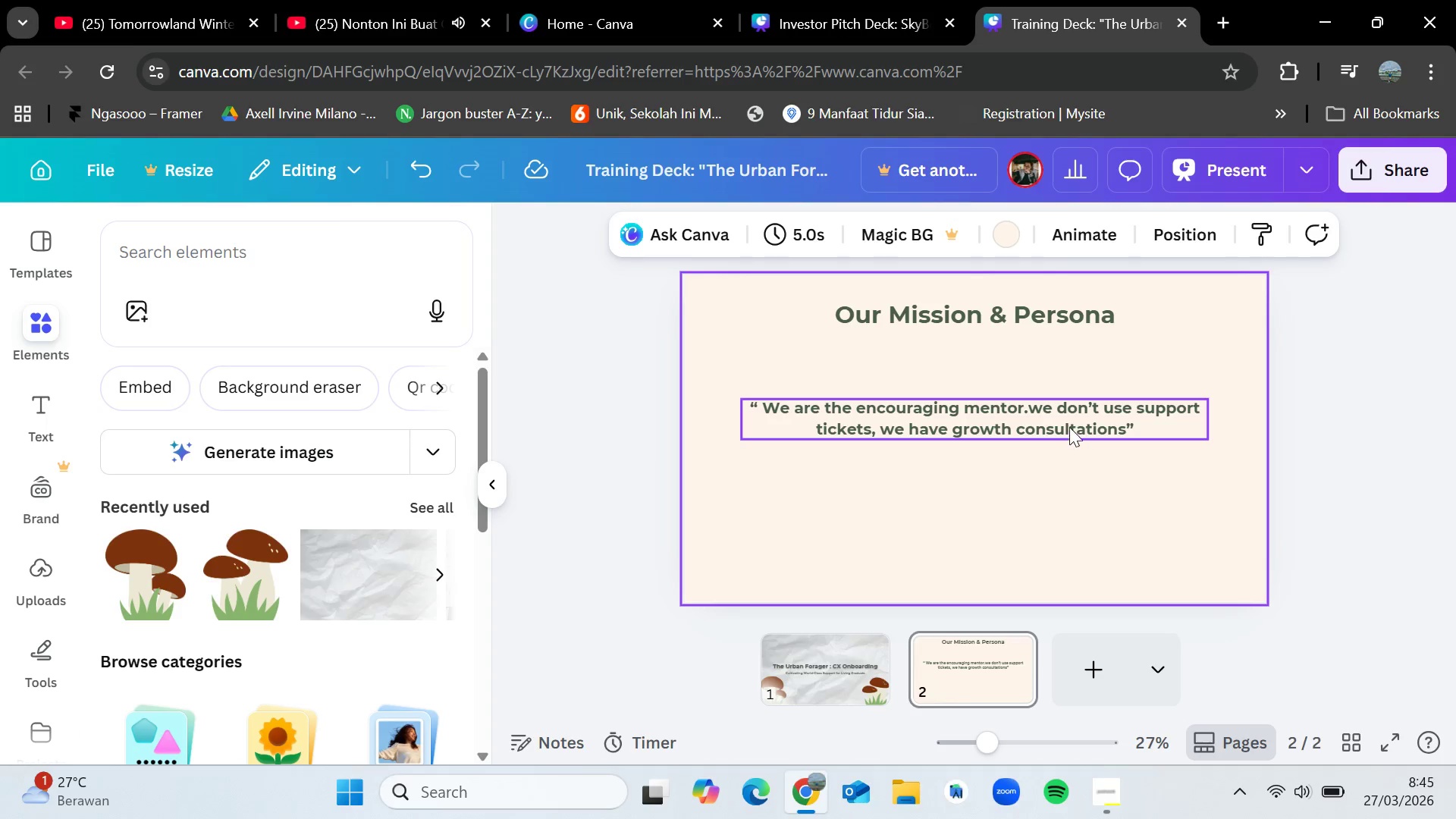 
left_click_drag(start_coordinate=[1069, 427], to_coordinate=[1068, 409])
 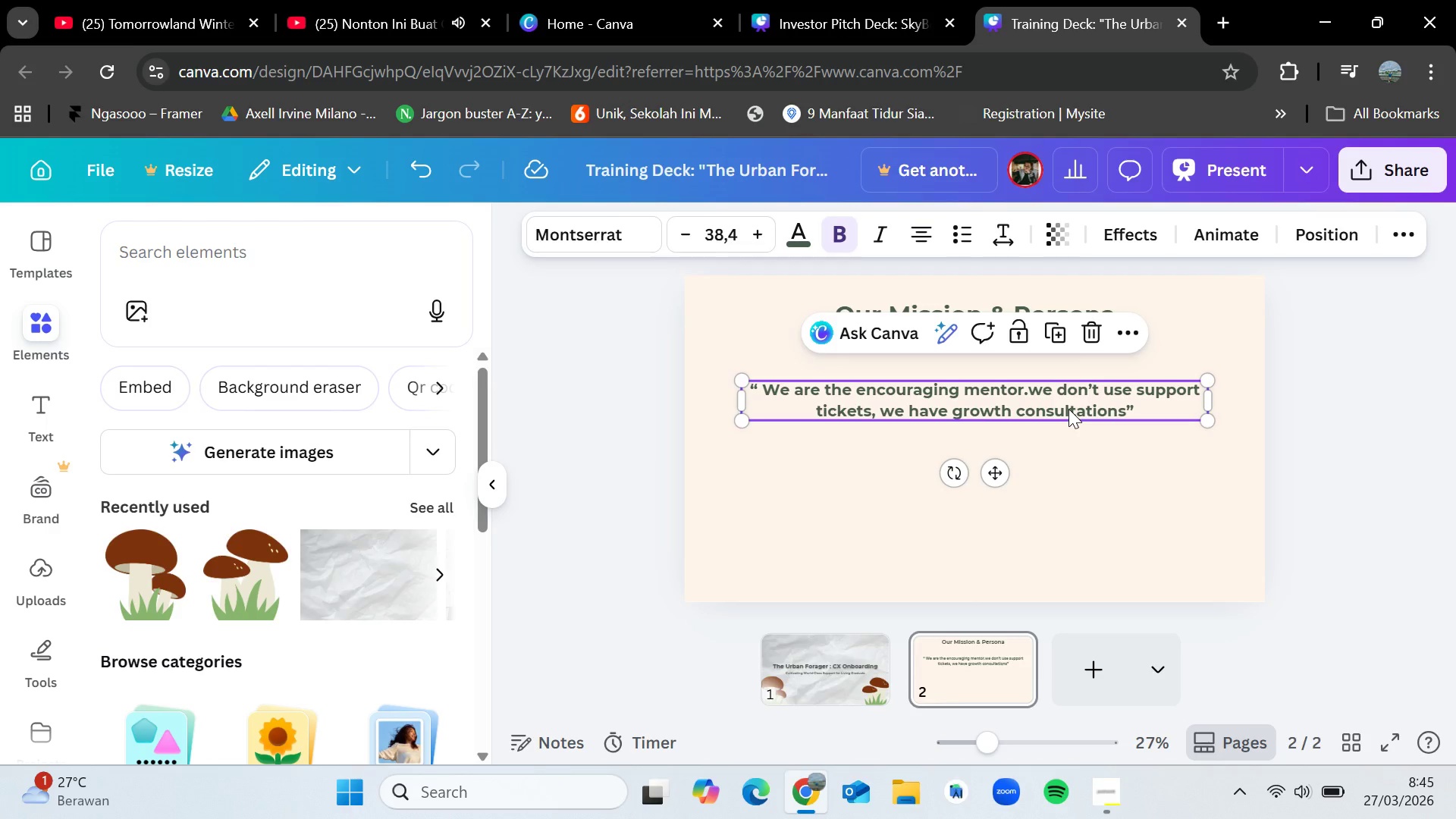 
key(Control+C)
 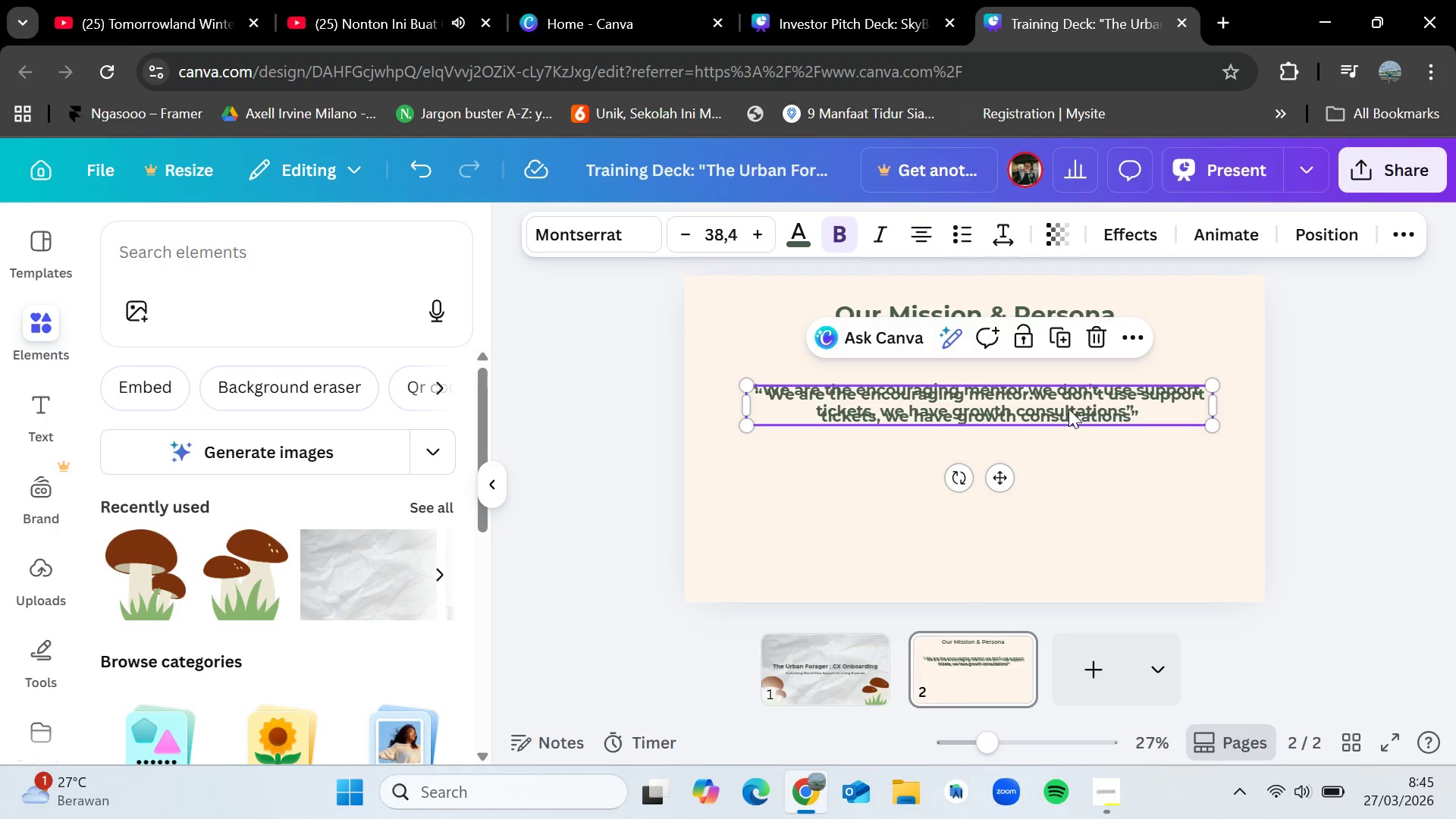 
key(Control+V)
 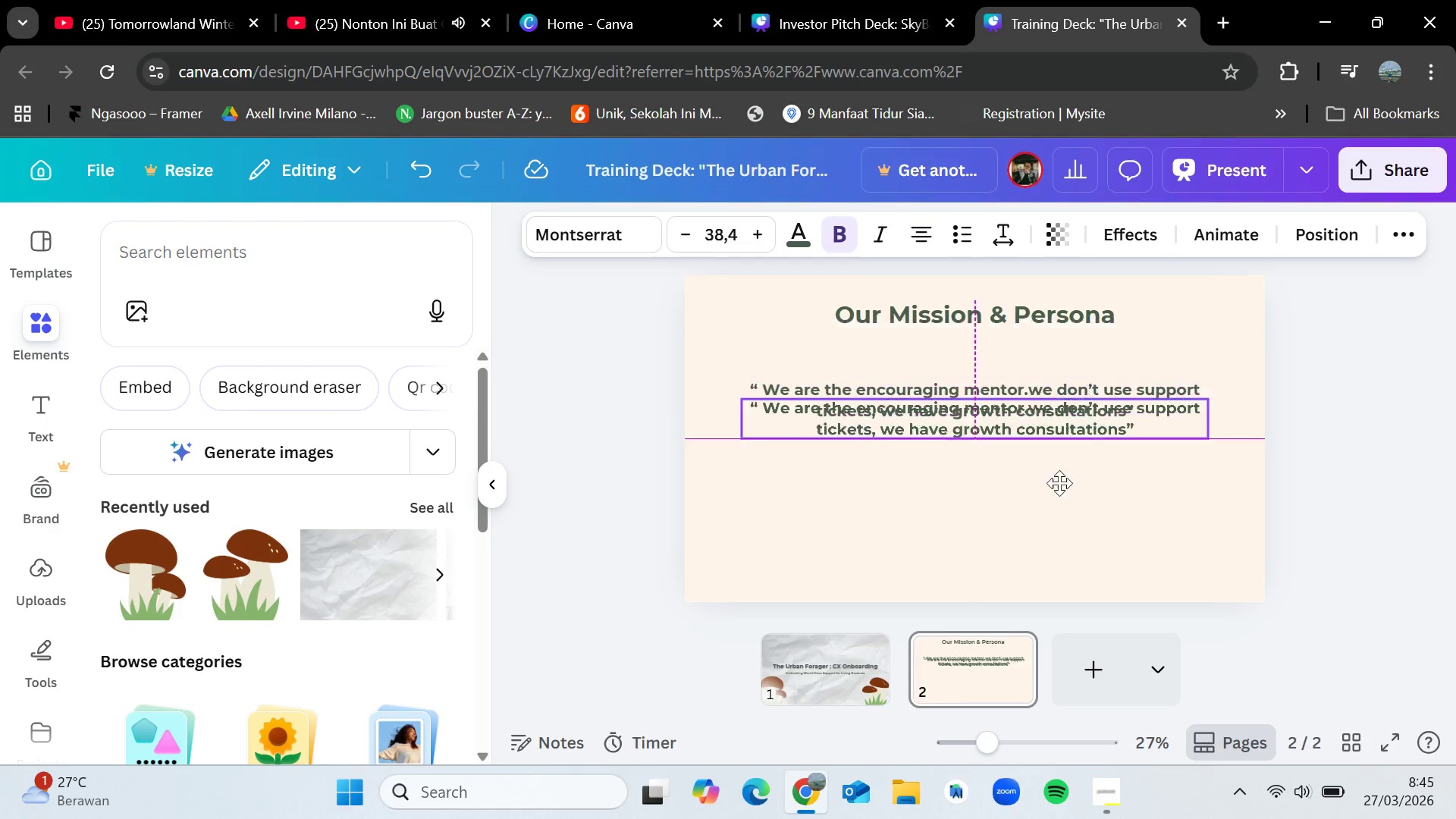 
left_click_drag(start_coordinate=[1068, 409], to_coordinate=[1063, 485])
 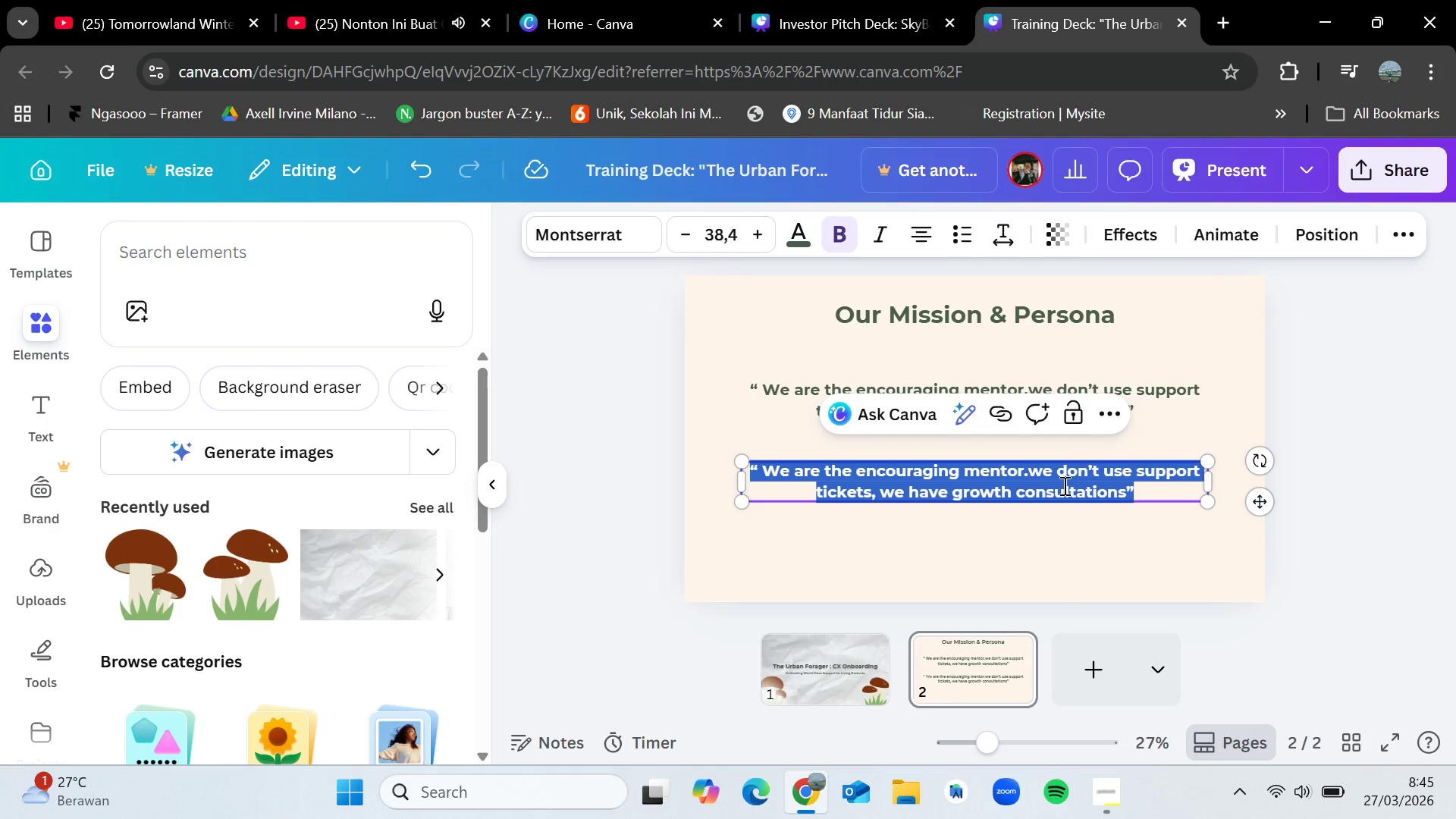 
double_click([1063, 485])
 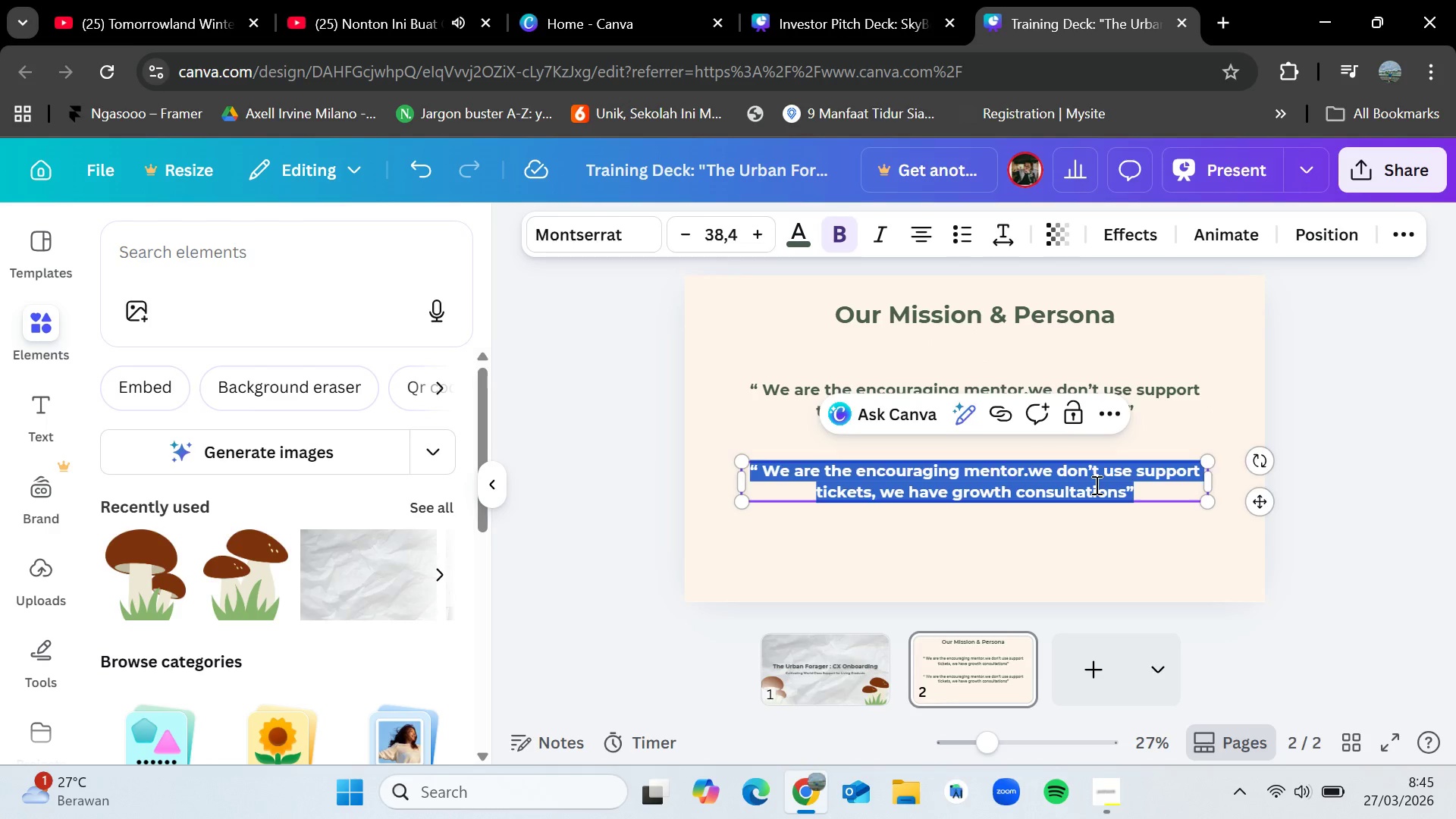 
left_click([1095, 485])
 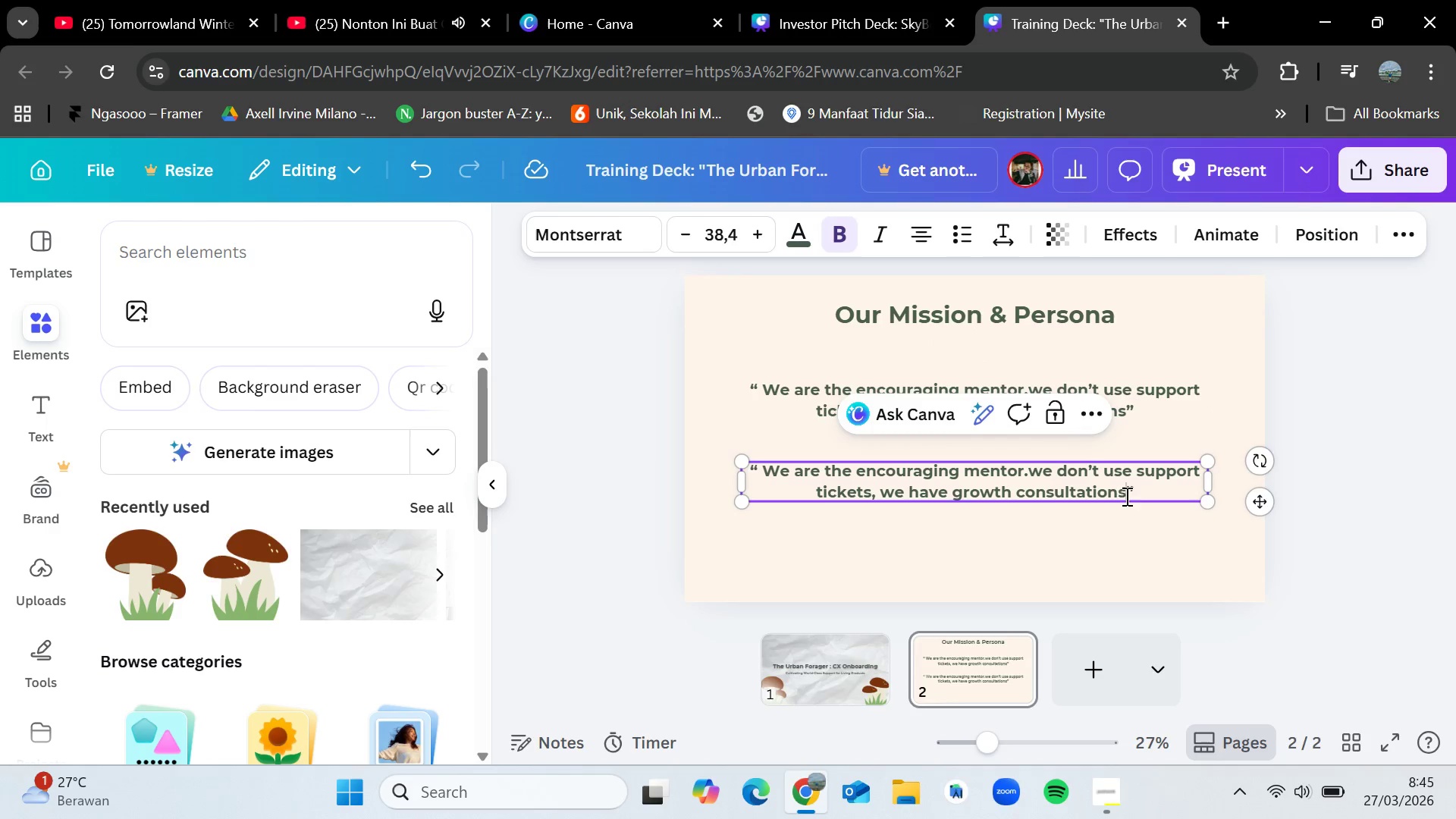 
left_click_drag(start_coordinate=[1125, 496], to_coordinate=[816, 468])
 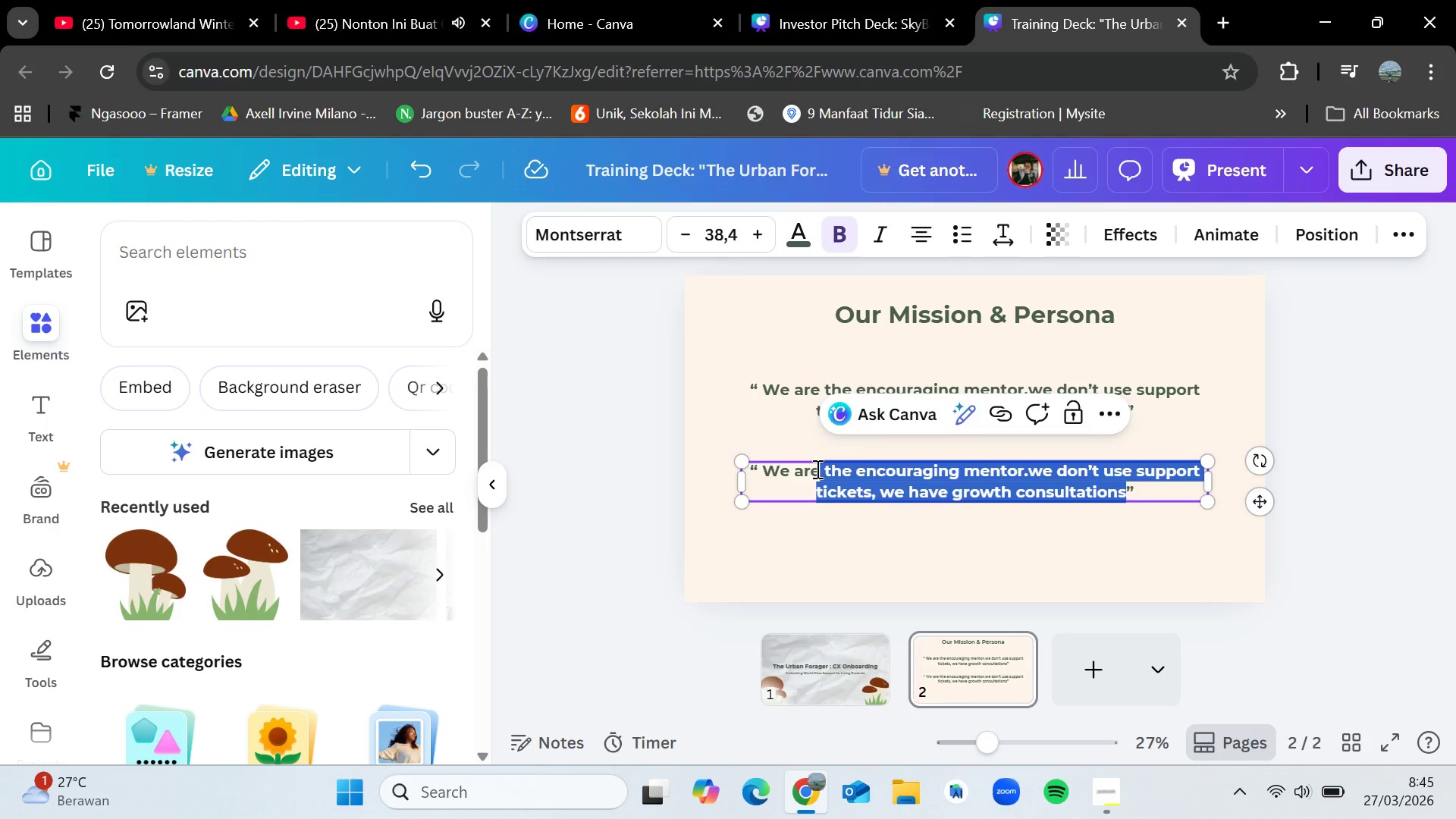 
key(Backspace)
key(Backspace)
key(Backspace)
key(Backspace)
type(don't just sell kits)
 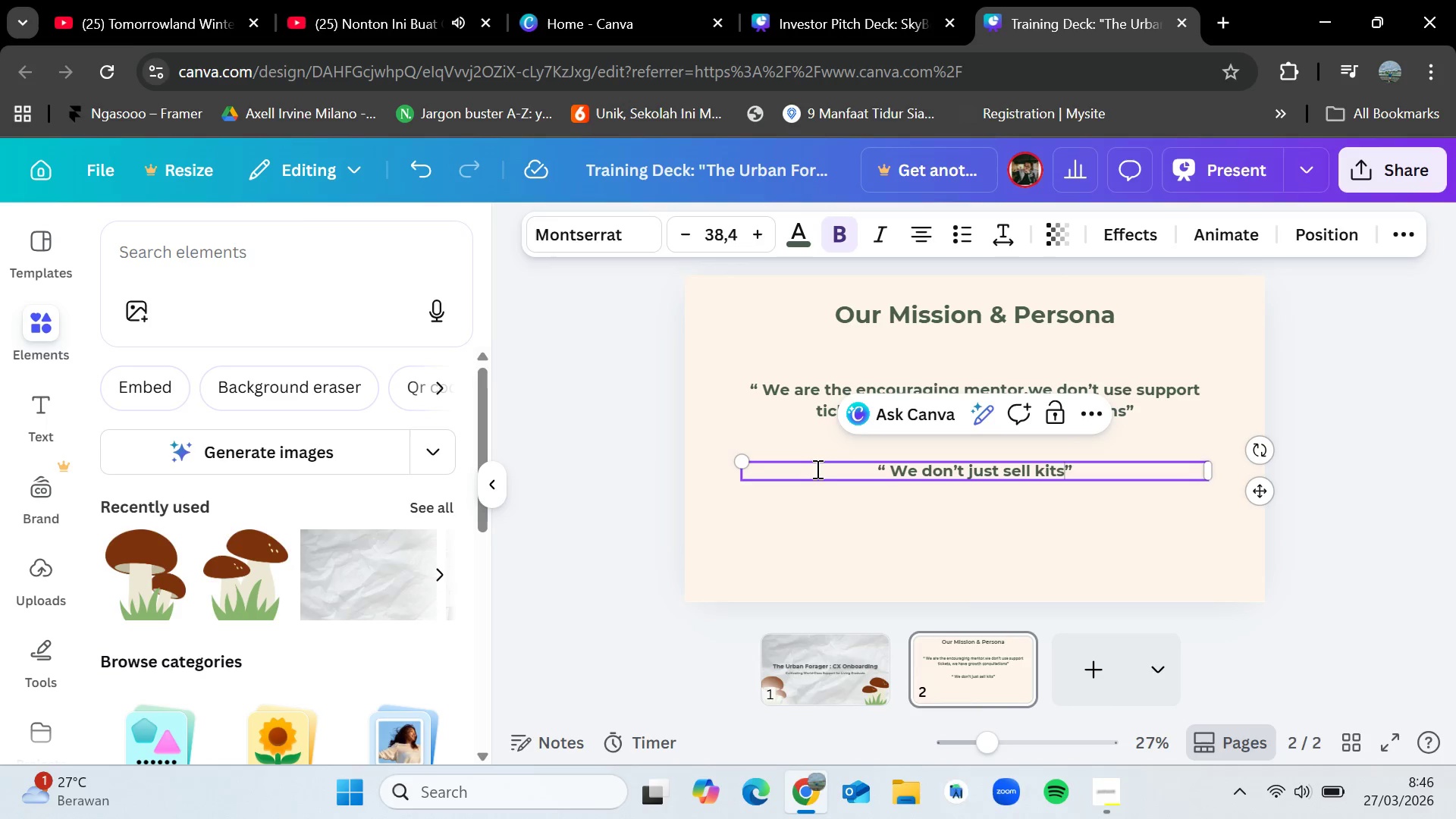 
type(, we sell the magic of the first sprout)
 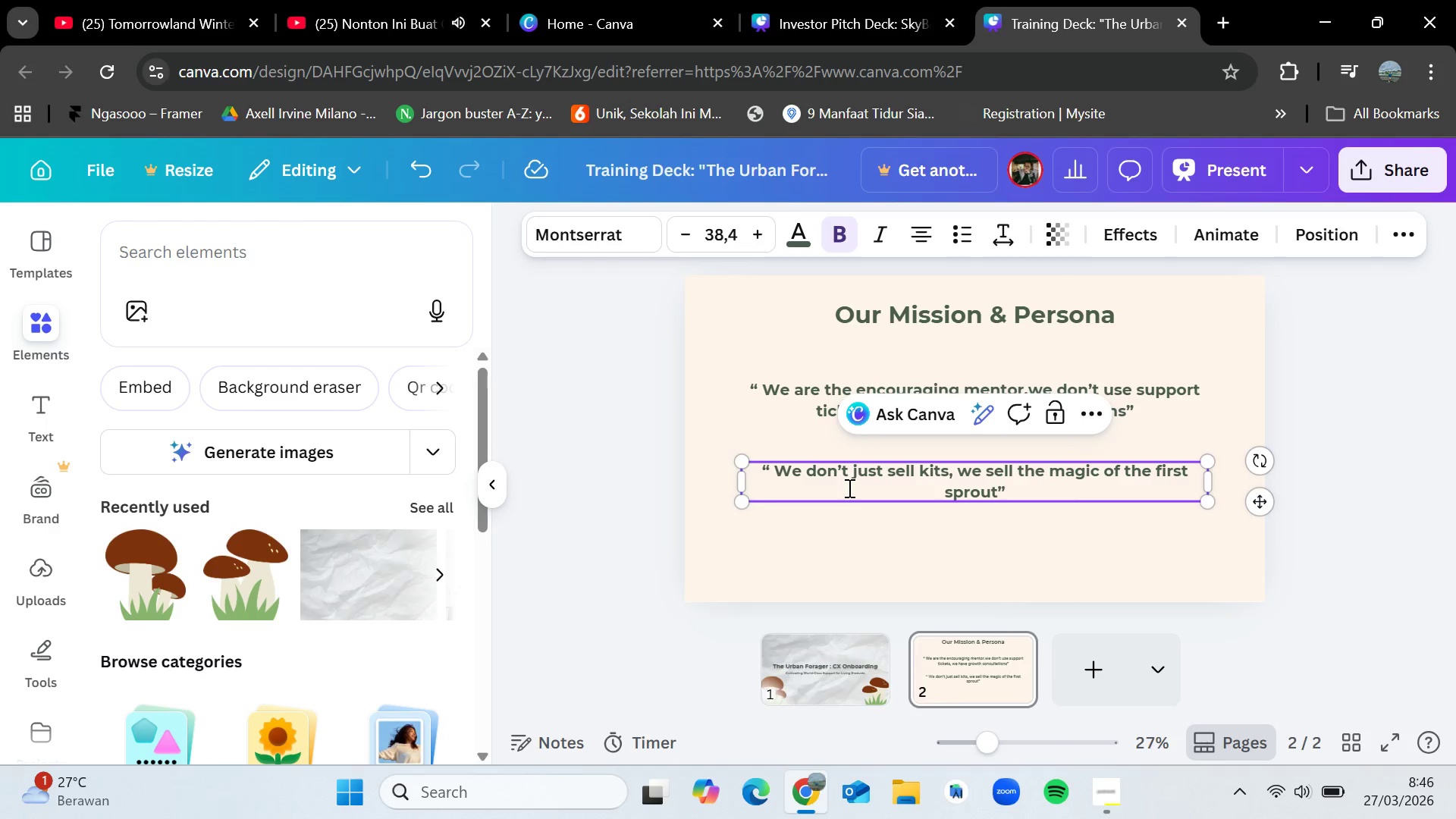 
left_click([1098, 547])
 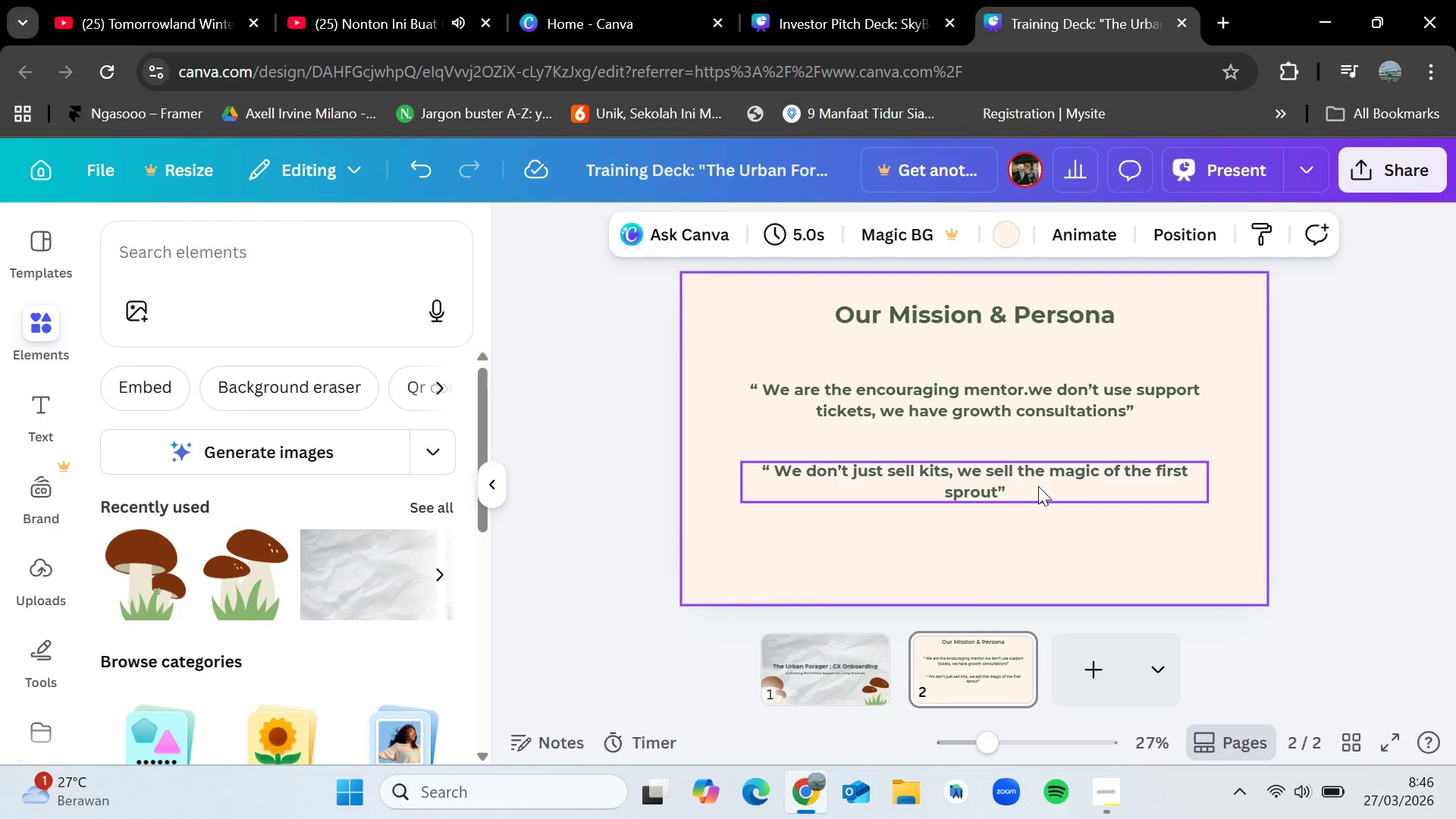 
left_click([1038, 486])
 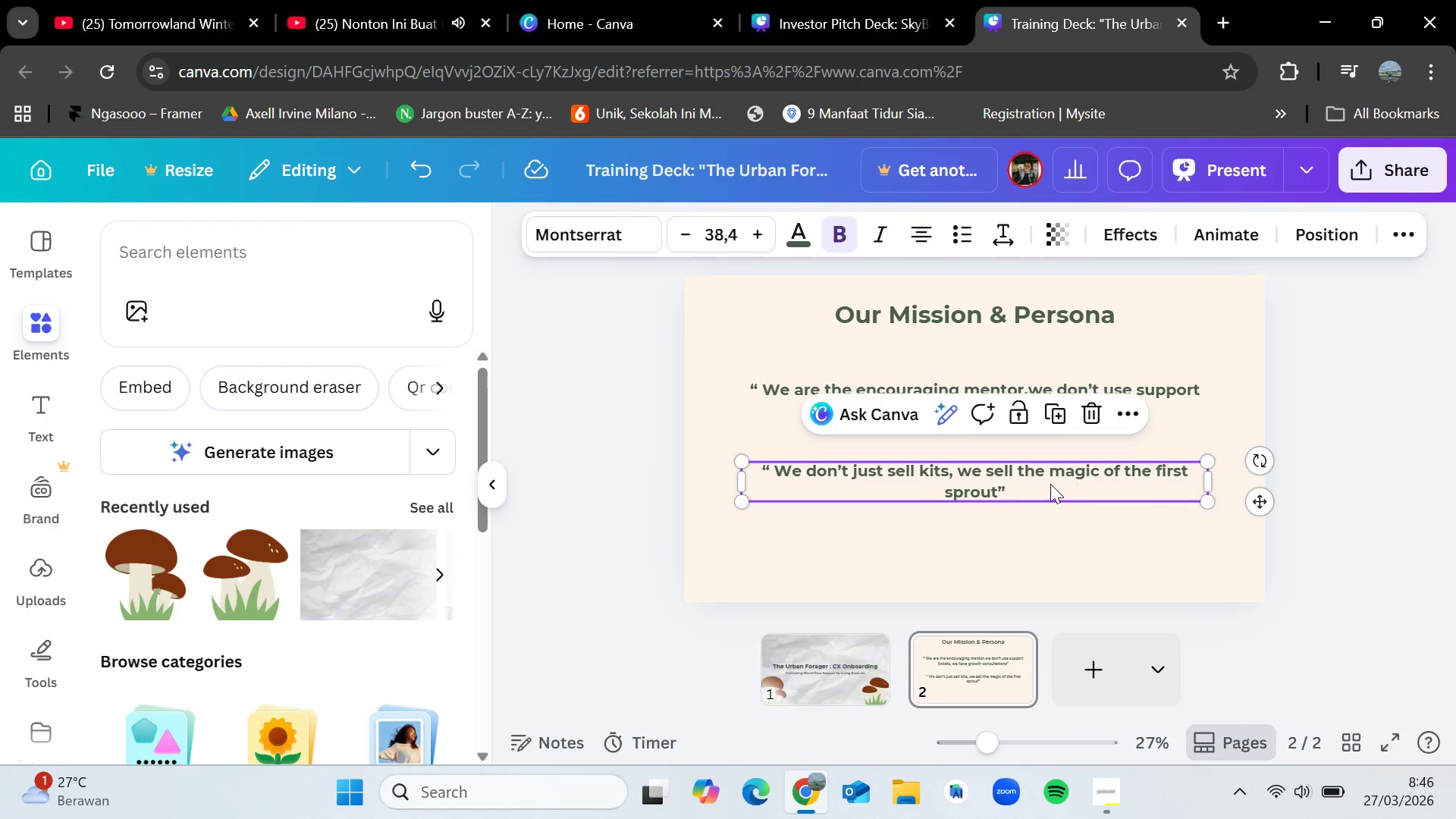 
left_click([1021, 546])
 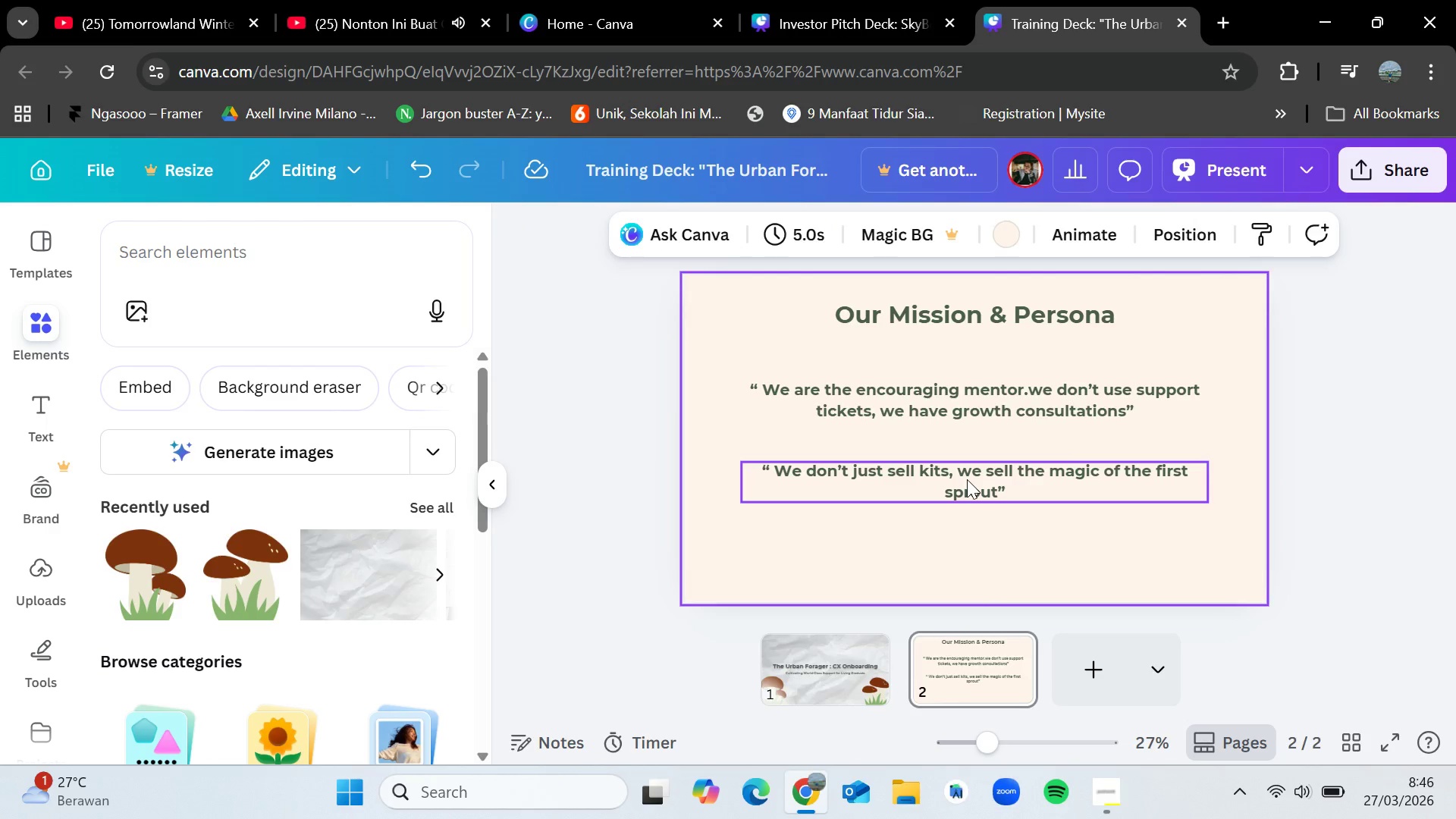 
left_click_drag(start_coordinate=[967, 479], to_coordinate=[971, 478])
 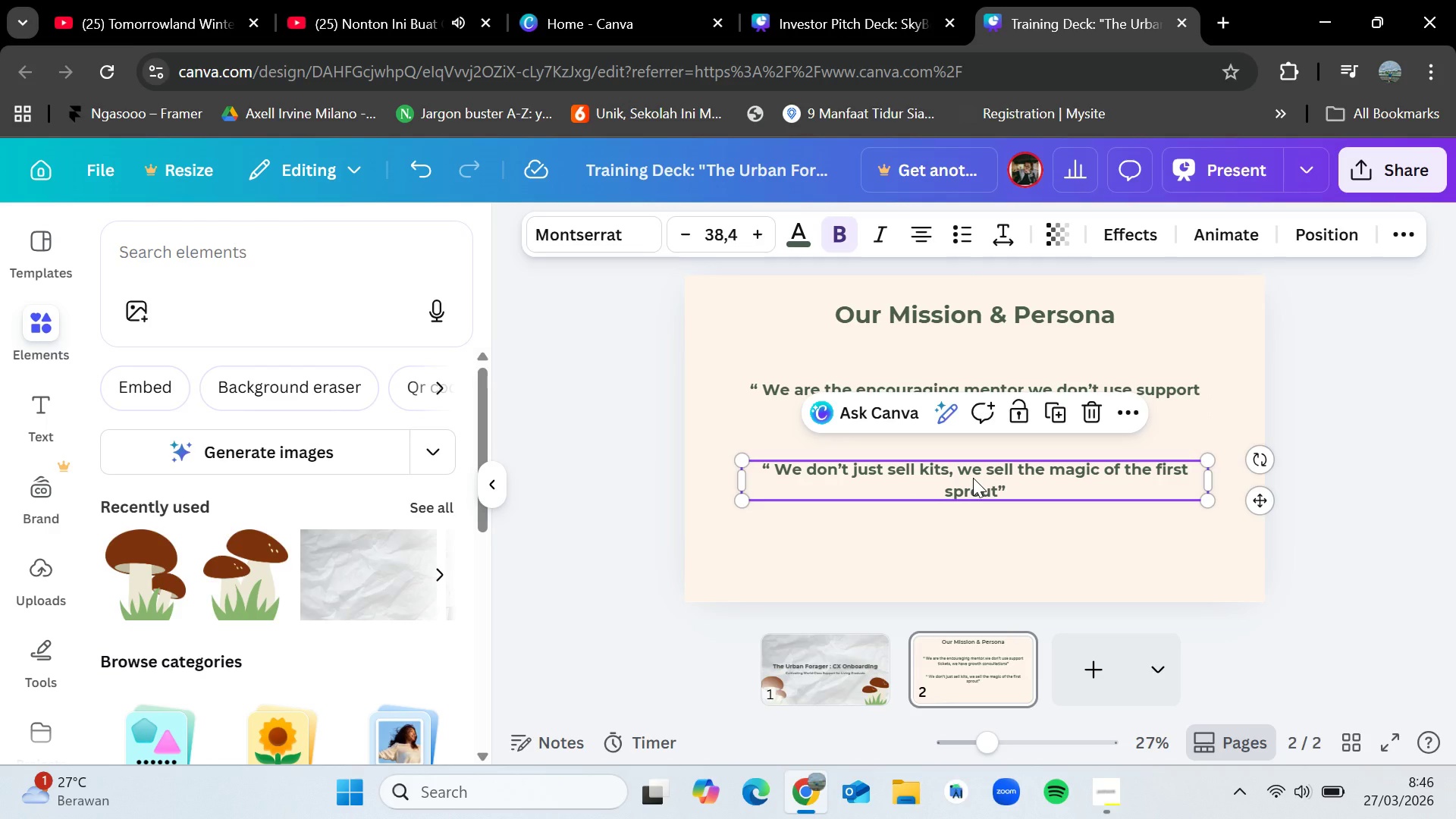 
wait(9.17)
 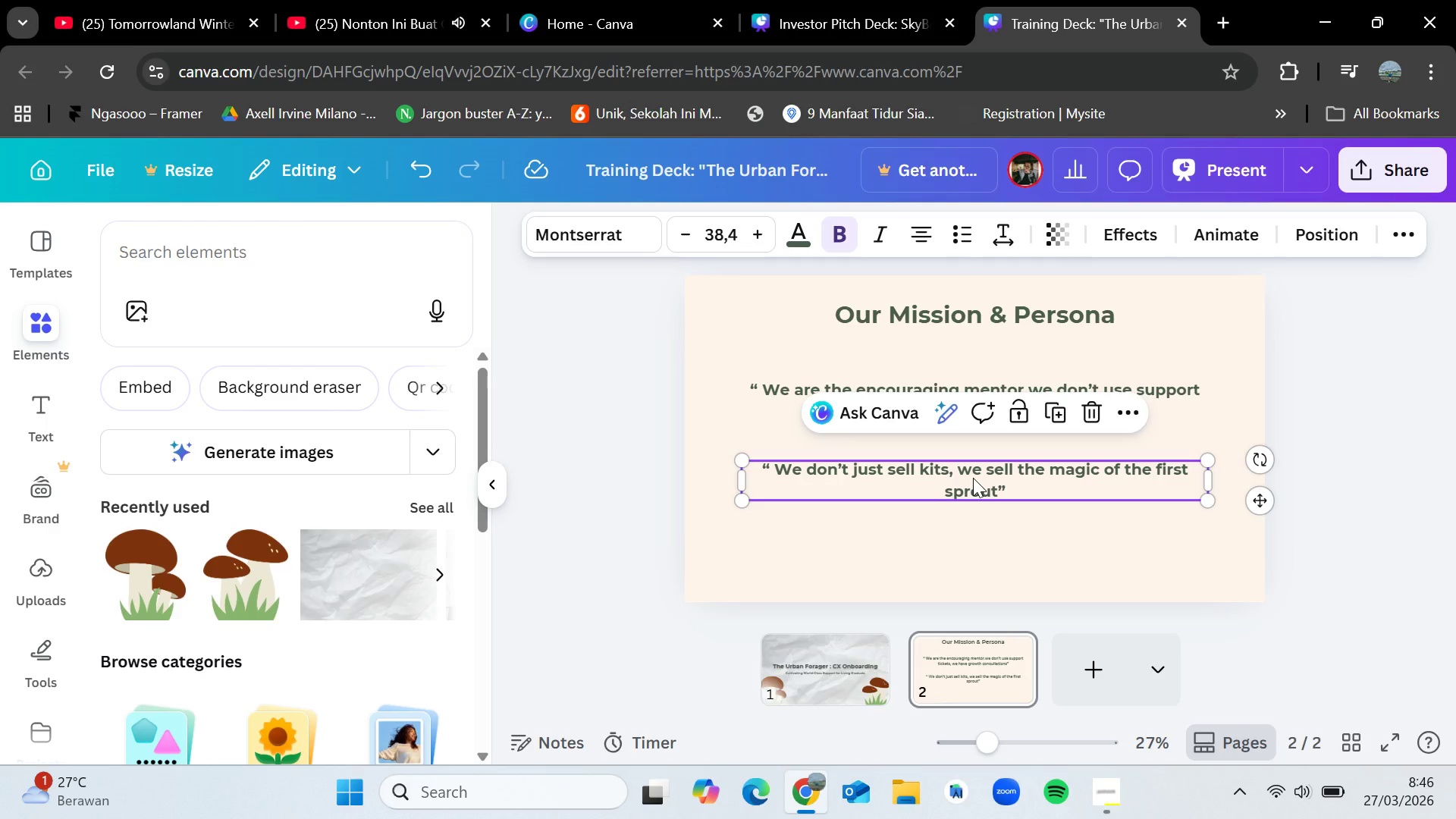 
mouse_move([874, 638])
 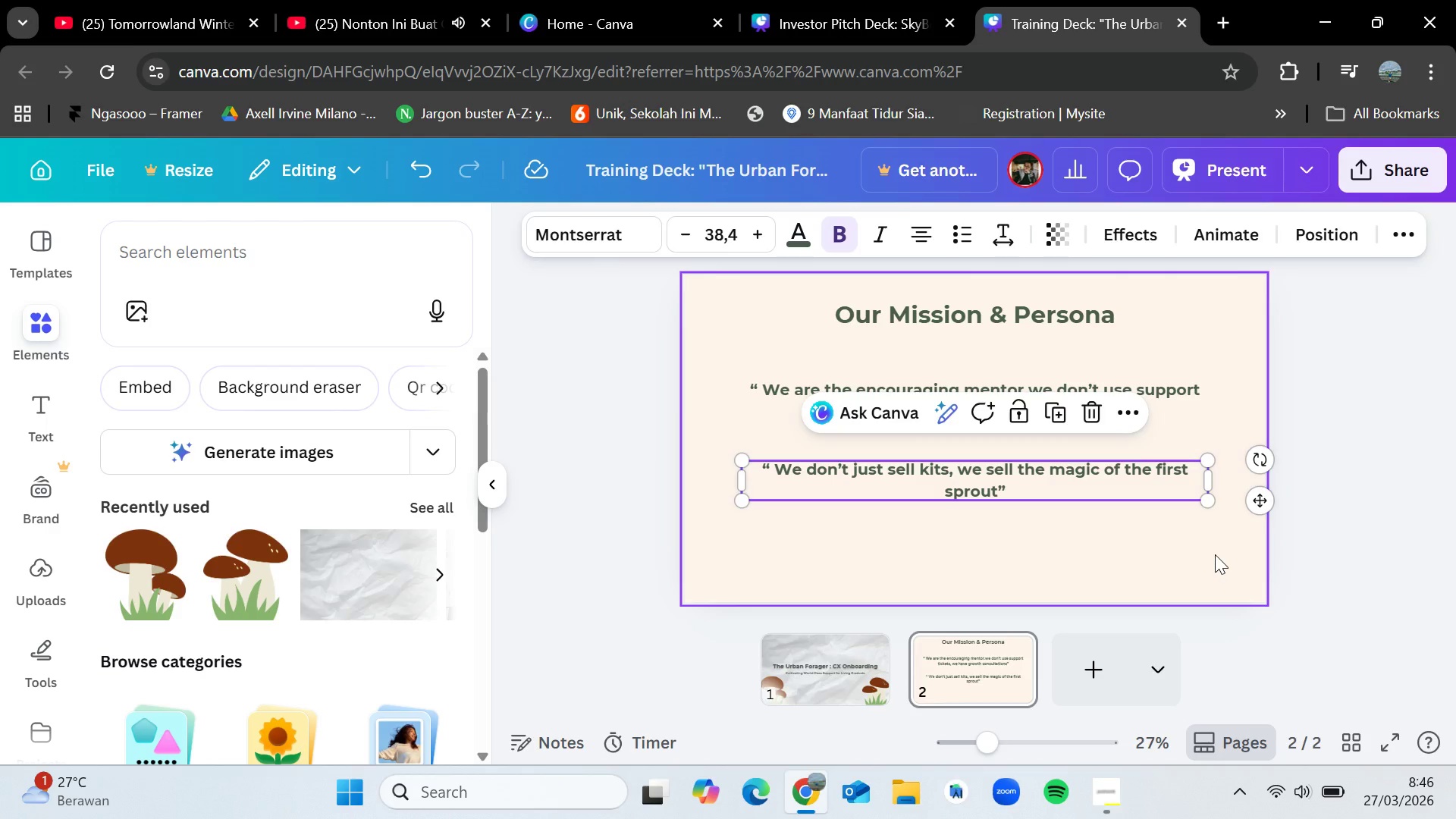 
left_click([1215, 554])
 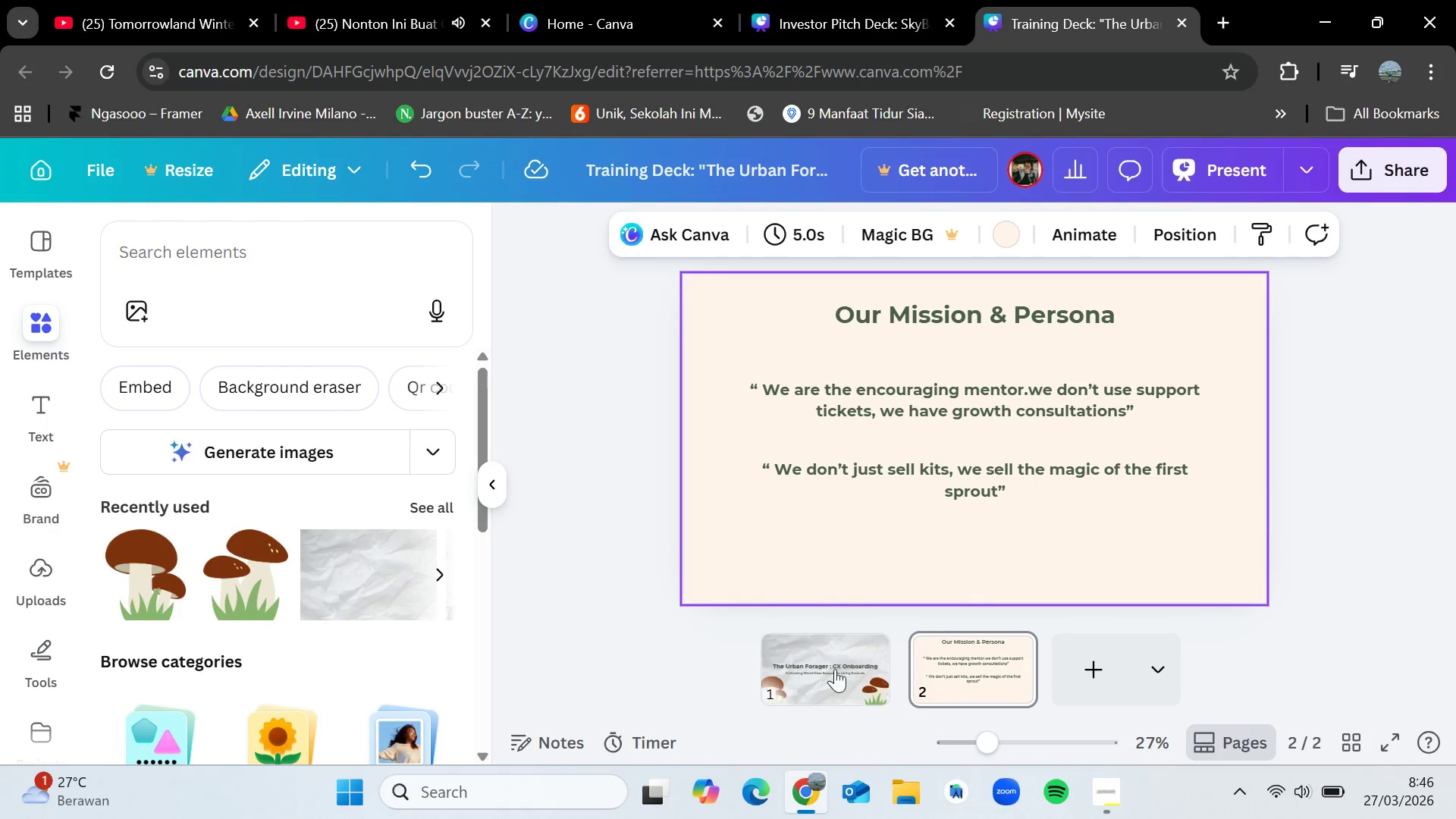 
left_click([830, 673])
 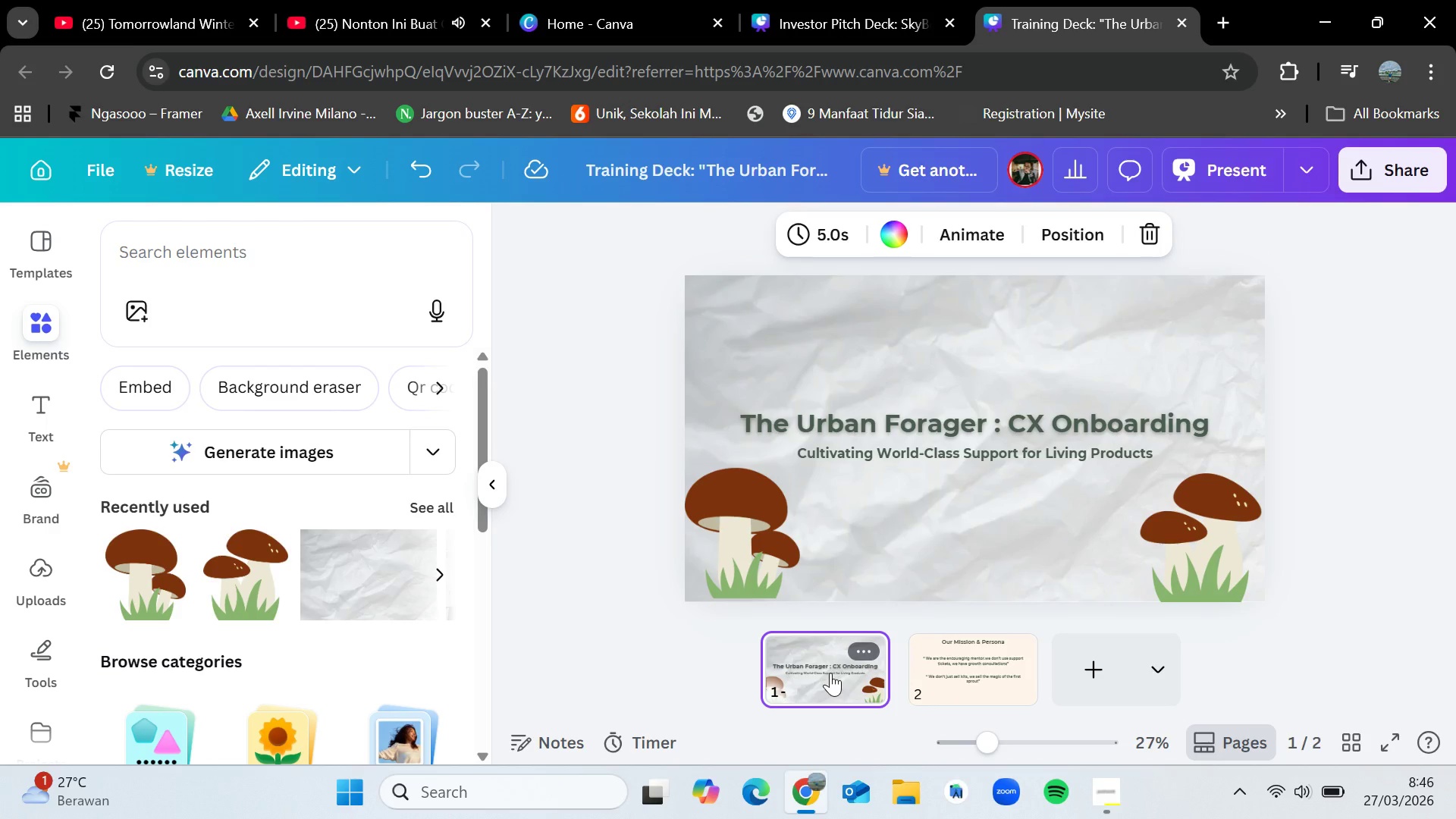 
left_click_drag(start_coordinate=[754, 554], to_coordinate=[754, 563])
 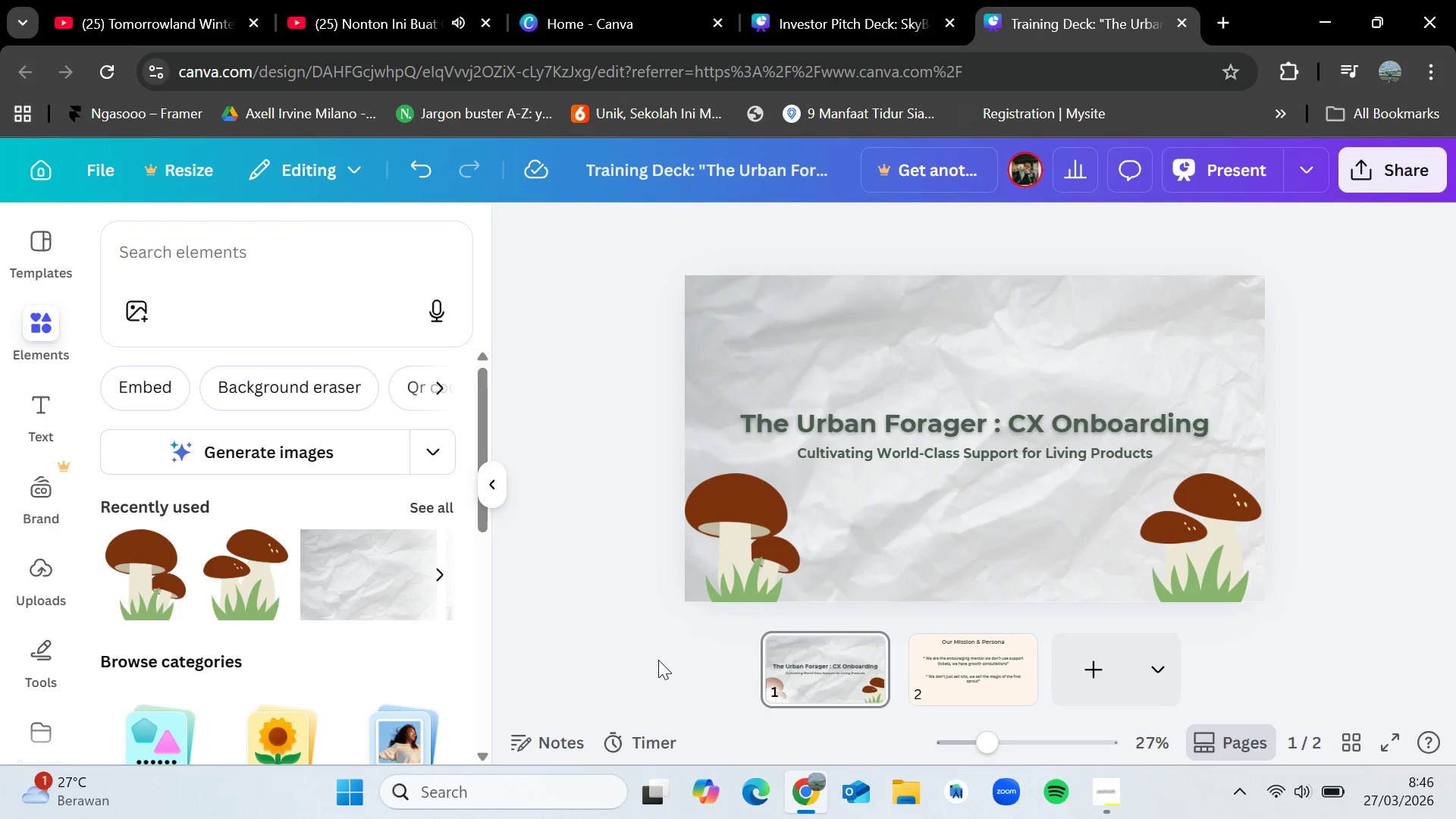 
left_click([658, 660])
 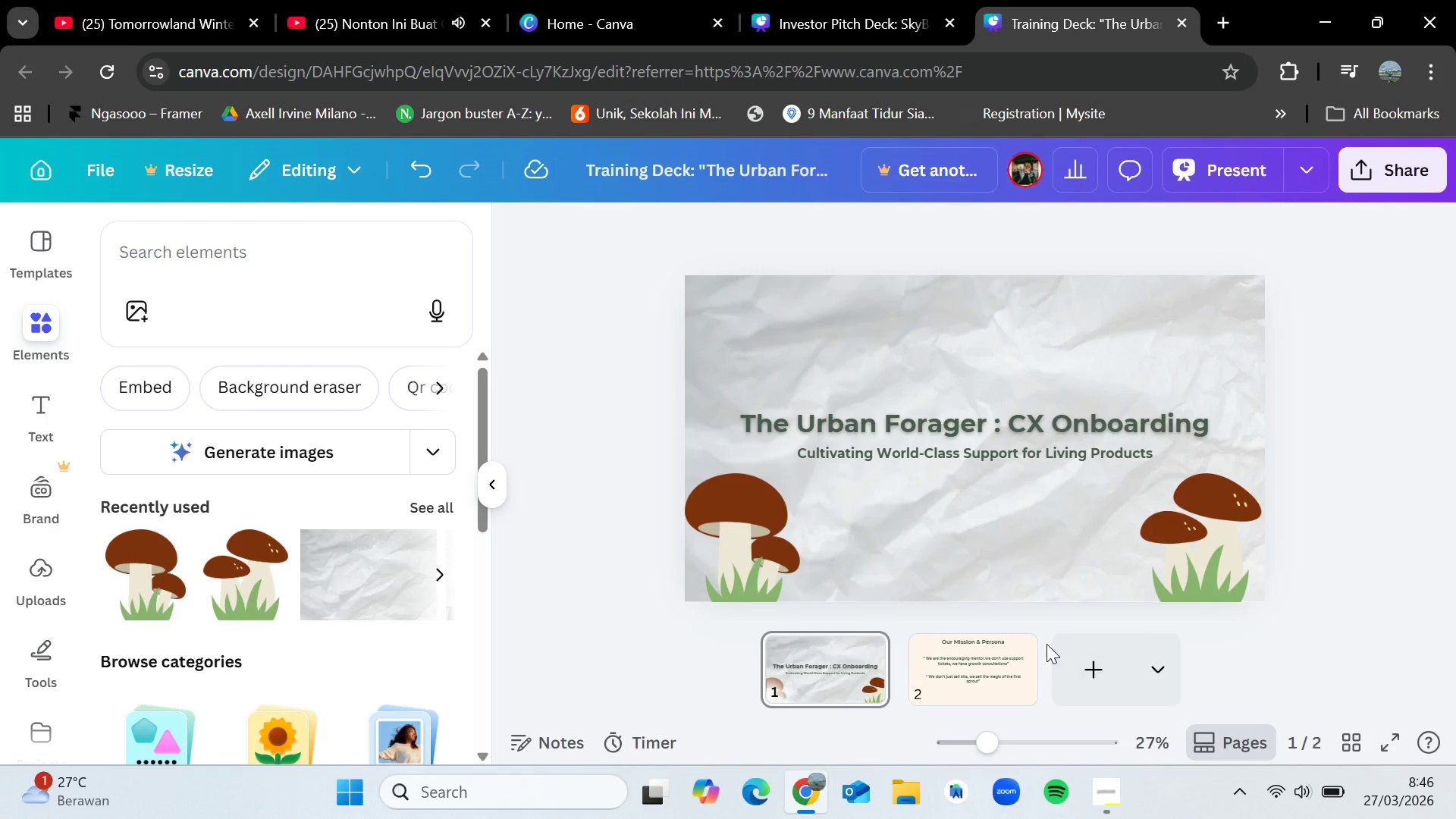 
left_click([993, 663])
 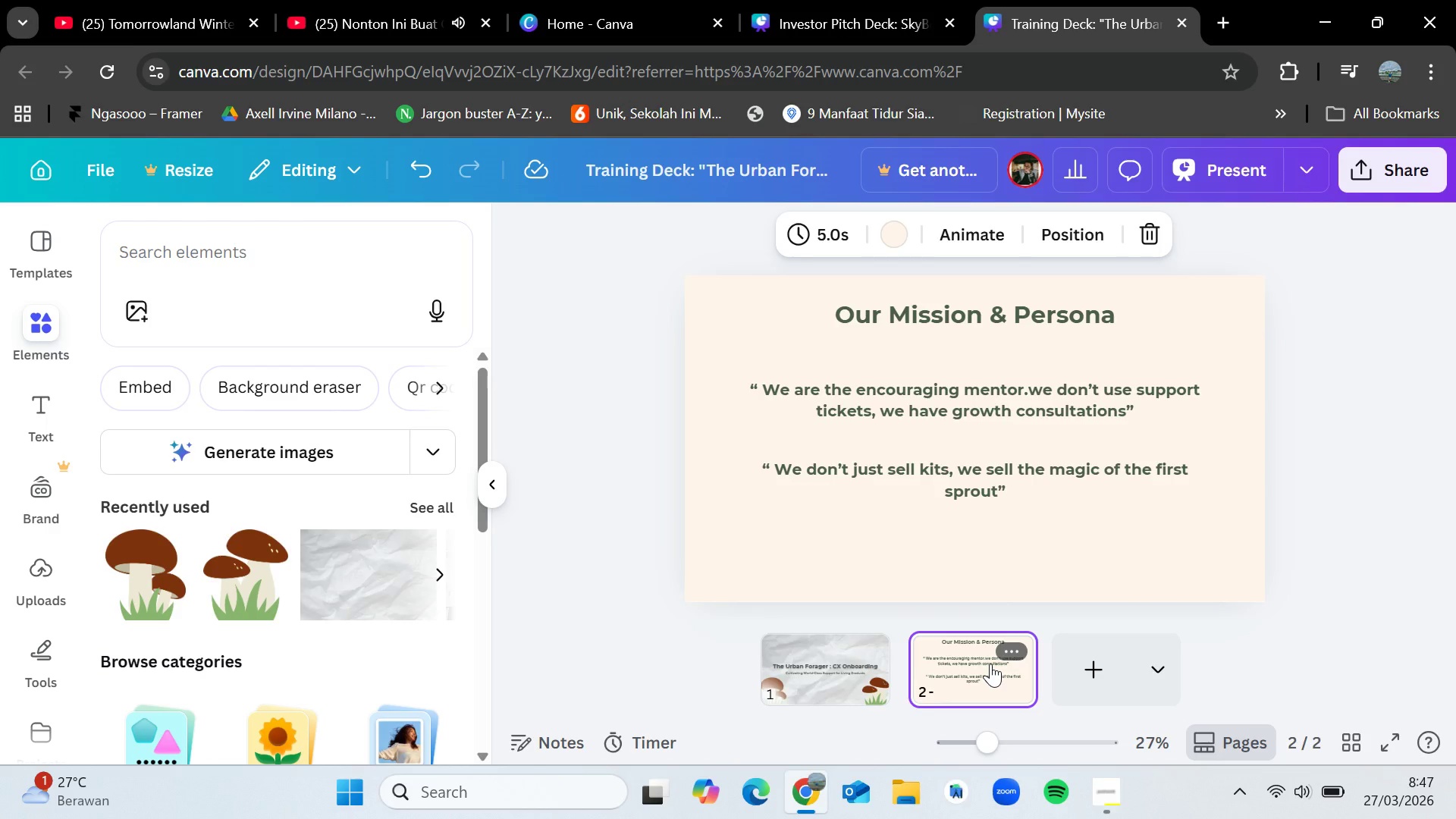 
wait(14.55)
 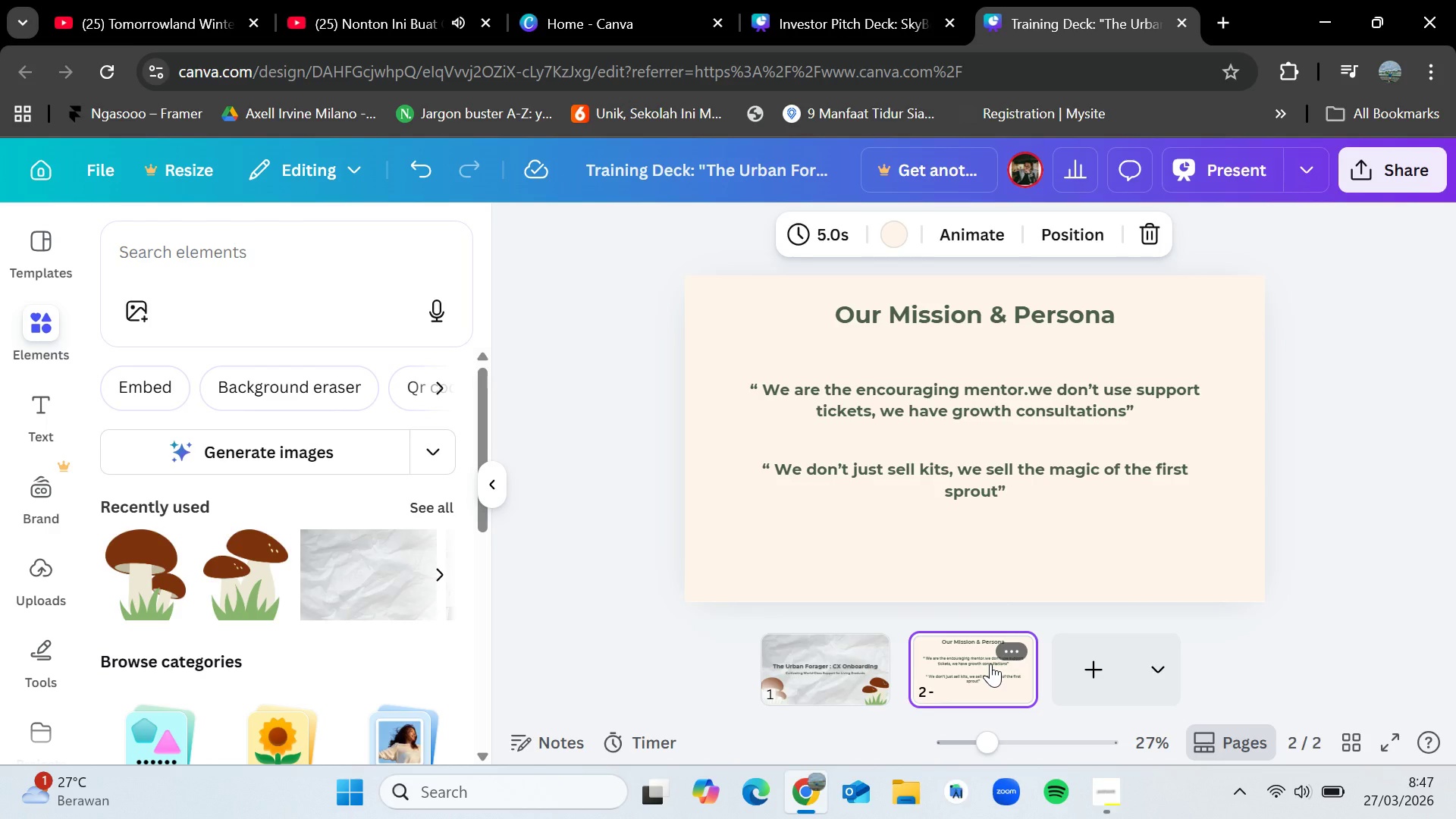 
left_click([268, 187])
 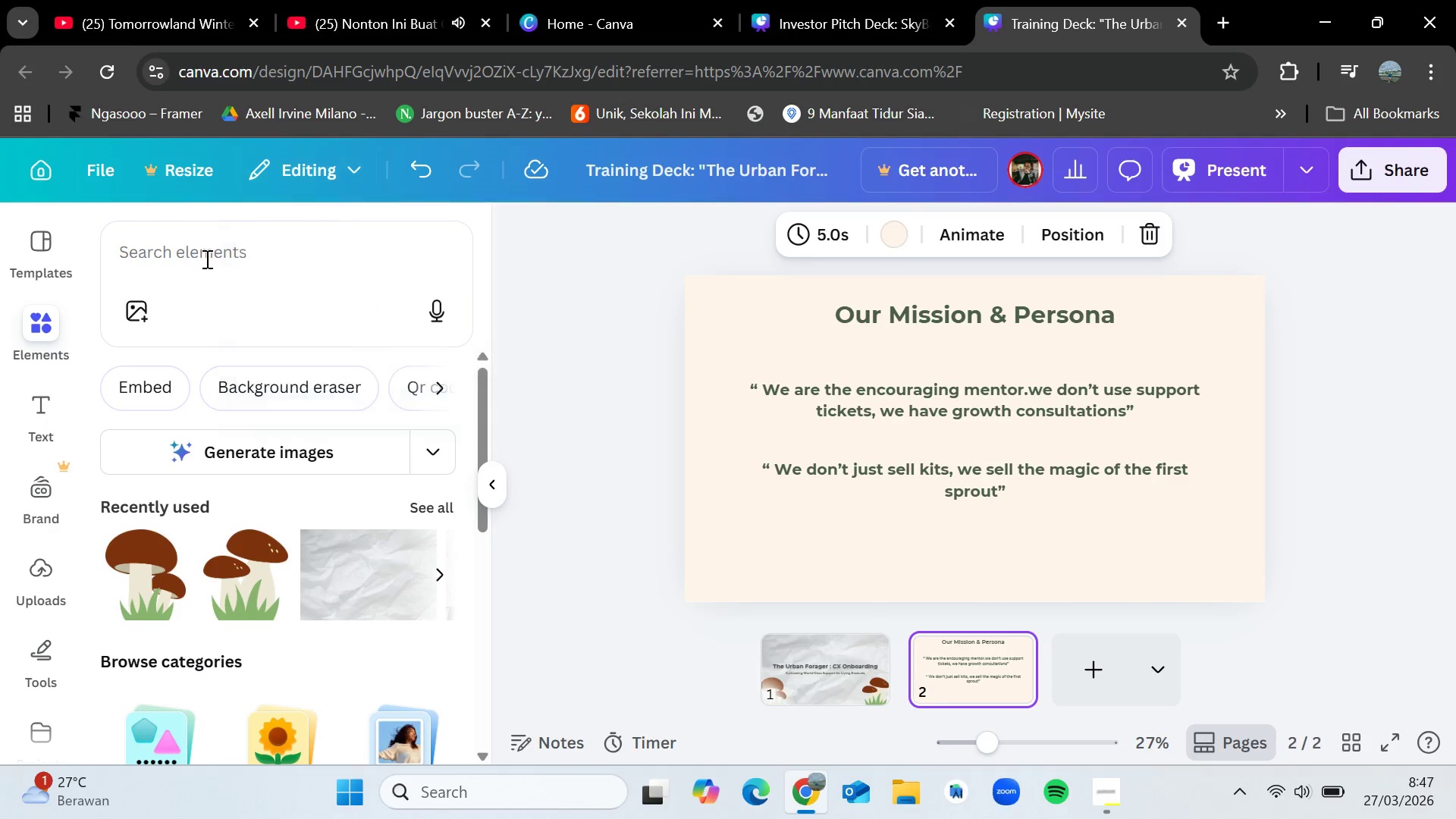 
double_click([206, 259])
 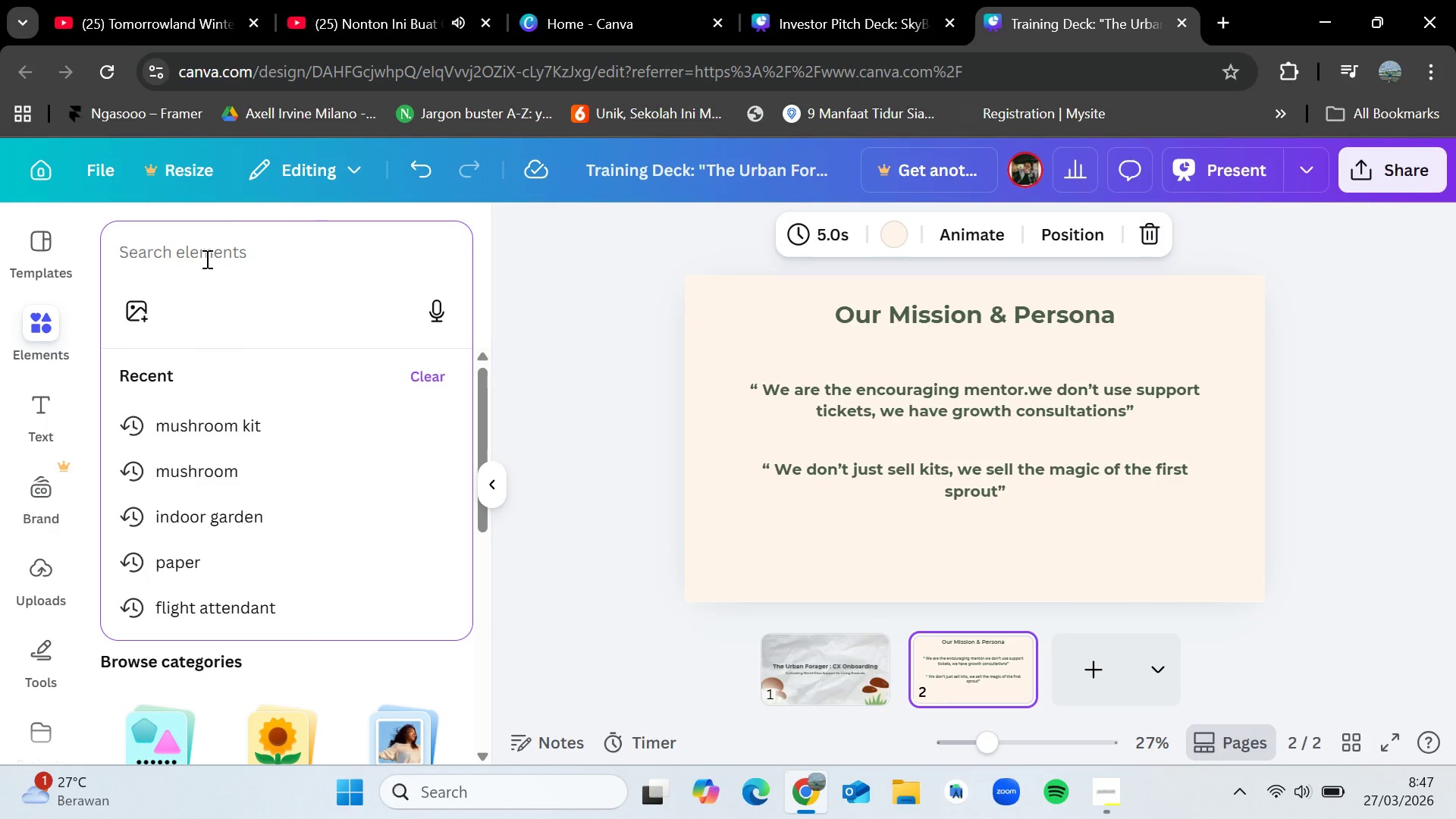 
type(moss)
 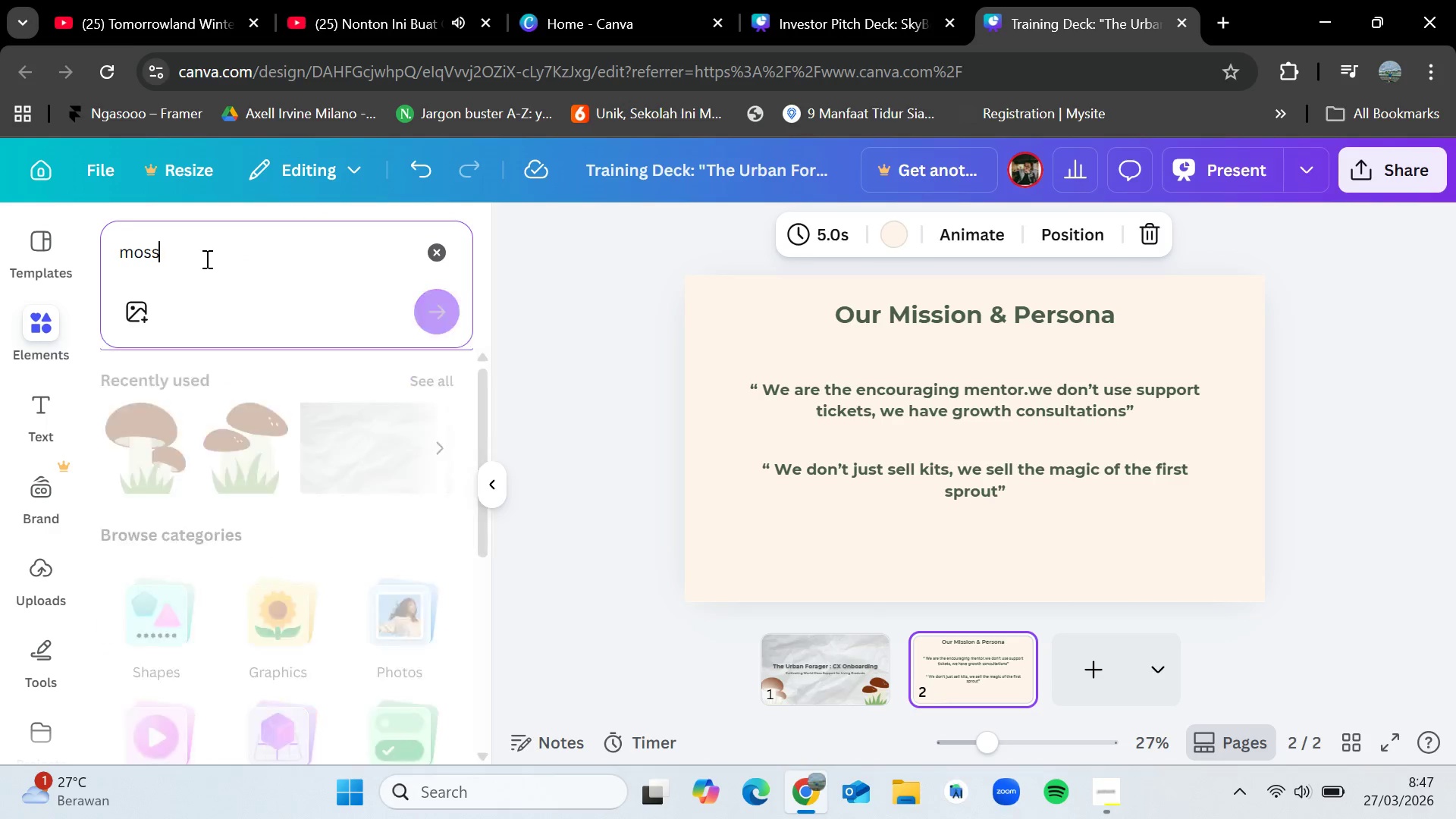 
key(Enter)
 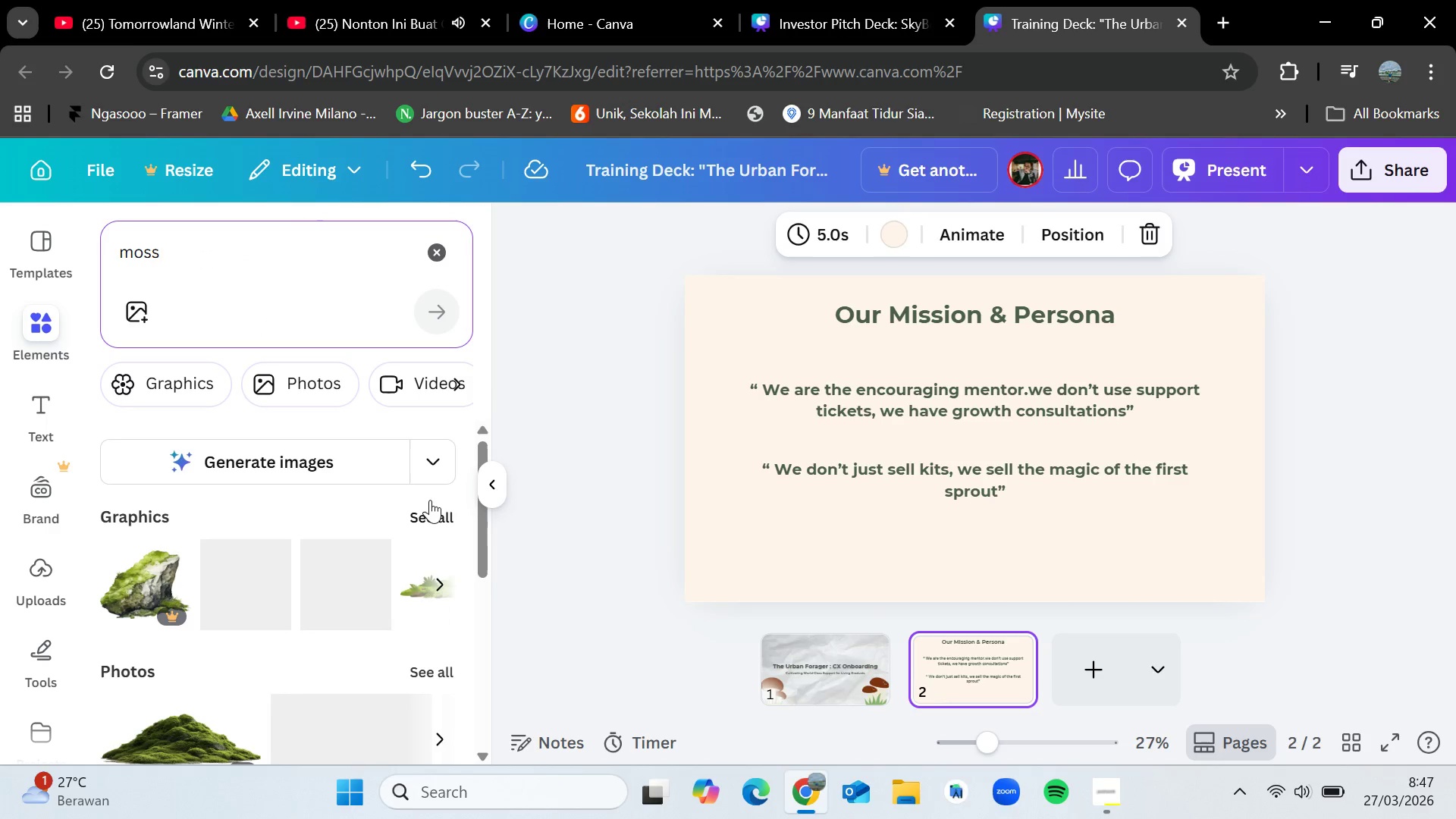 
left_click([430, 511])
 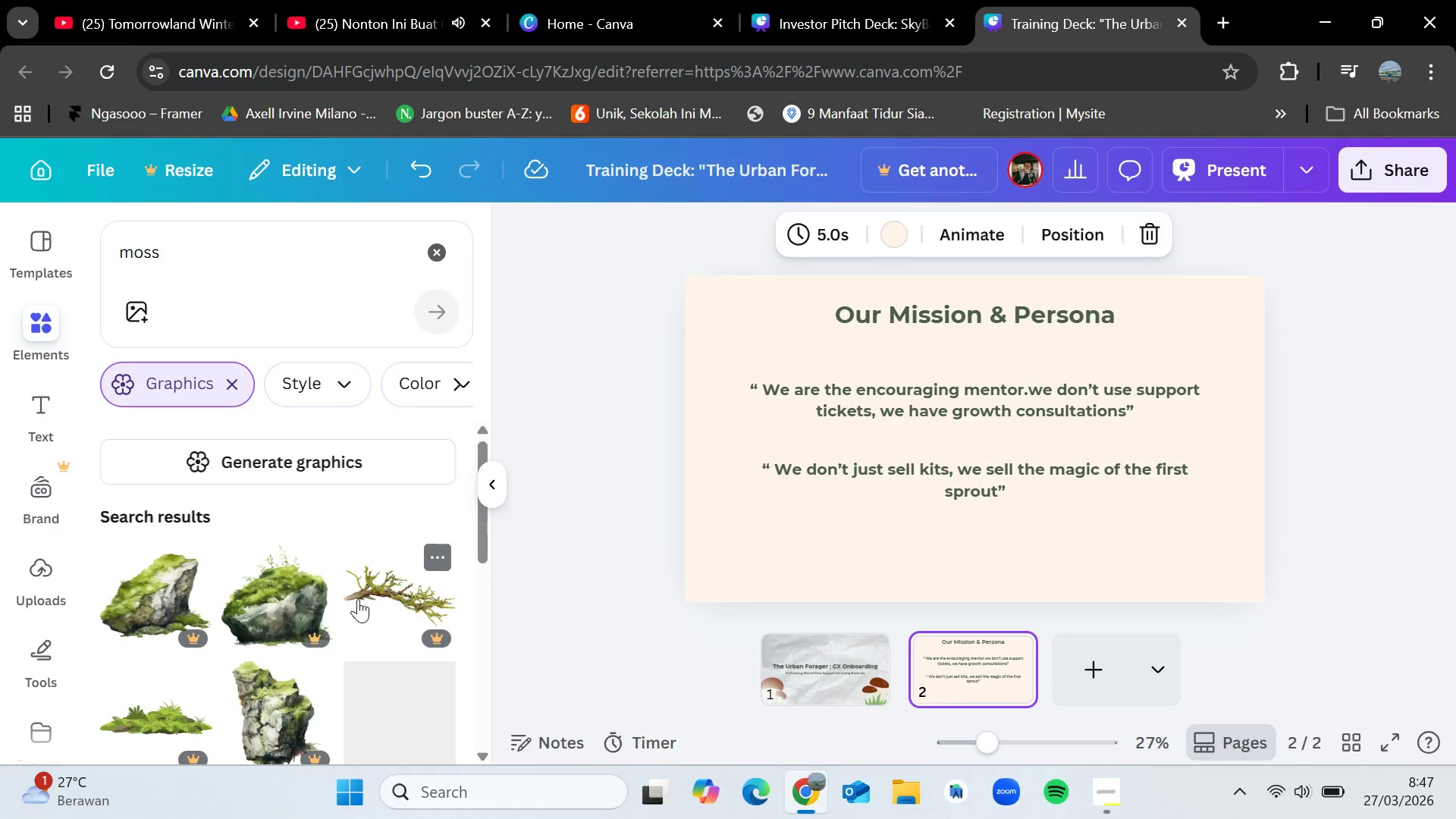 
scroll: coordinate [370, 704], scroll_direction: down, amount: 7.0
 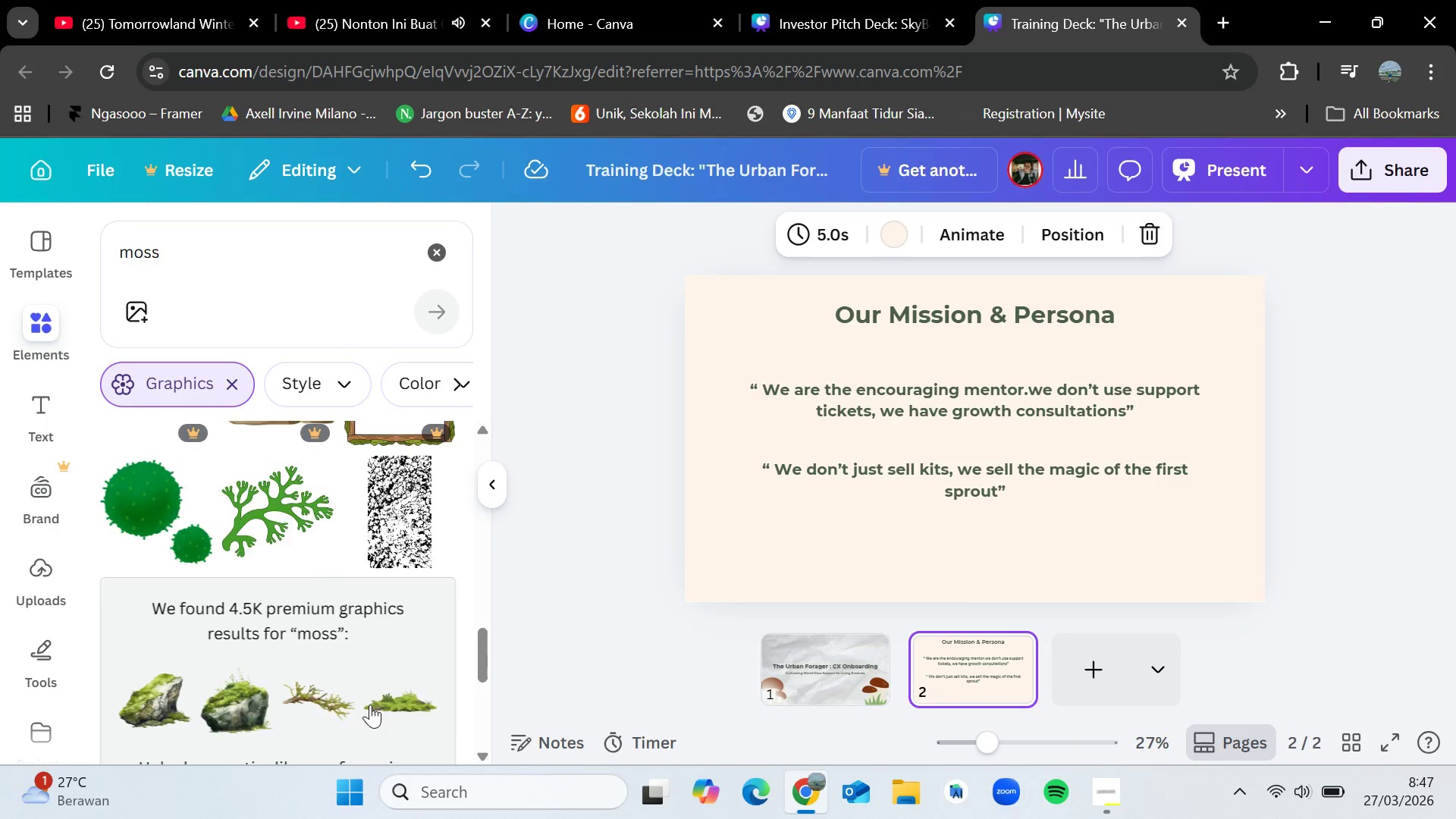 
scroll: coordinate [370, 704], scroll_direction: up, amount: 10.0
 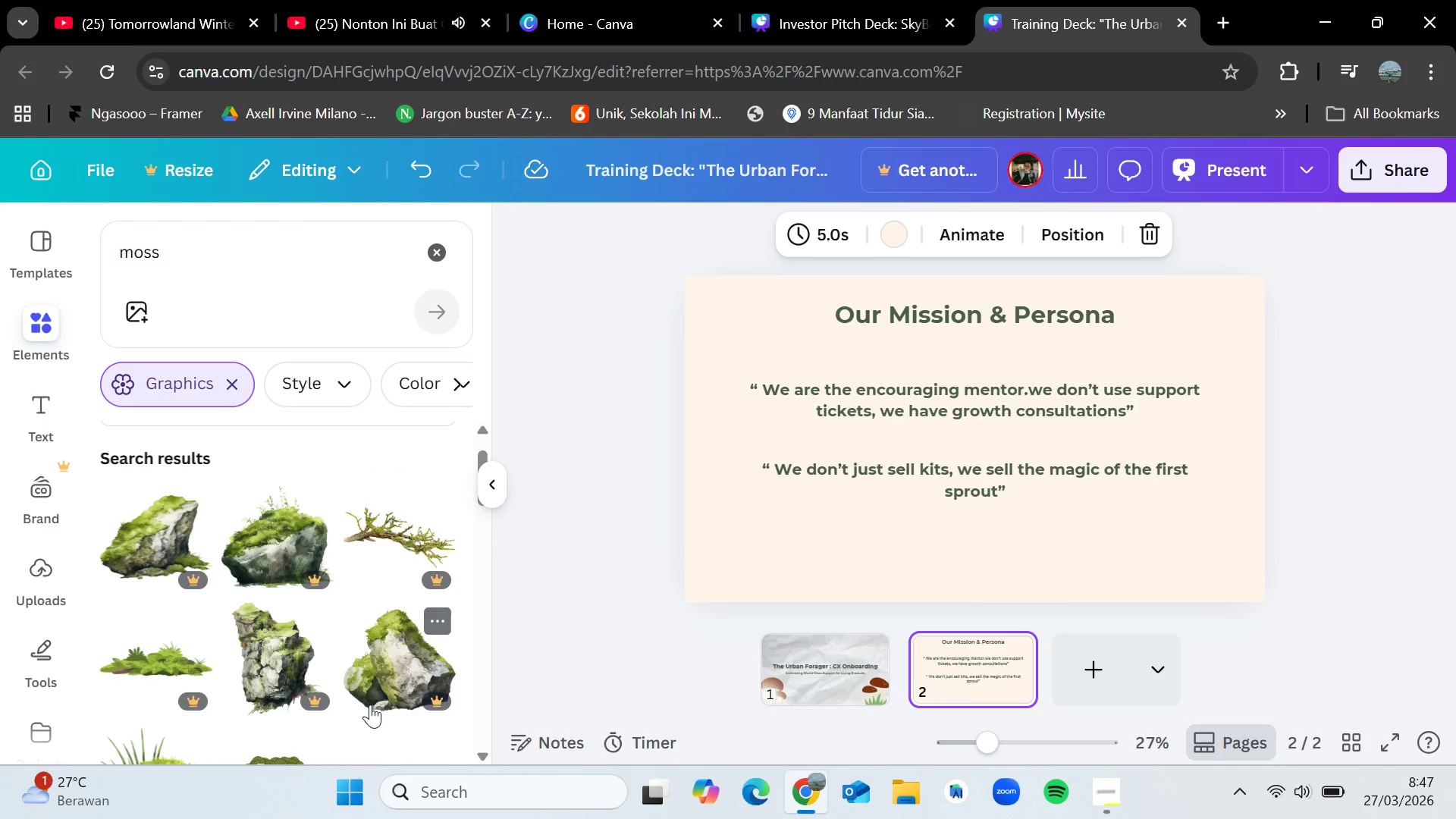 
scroll: coordinate [370, 704], scroll_direction: down, amount: 3.0
 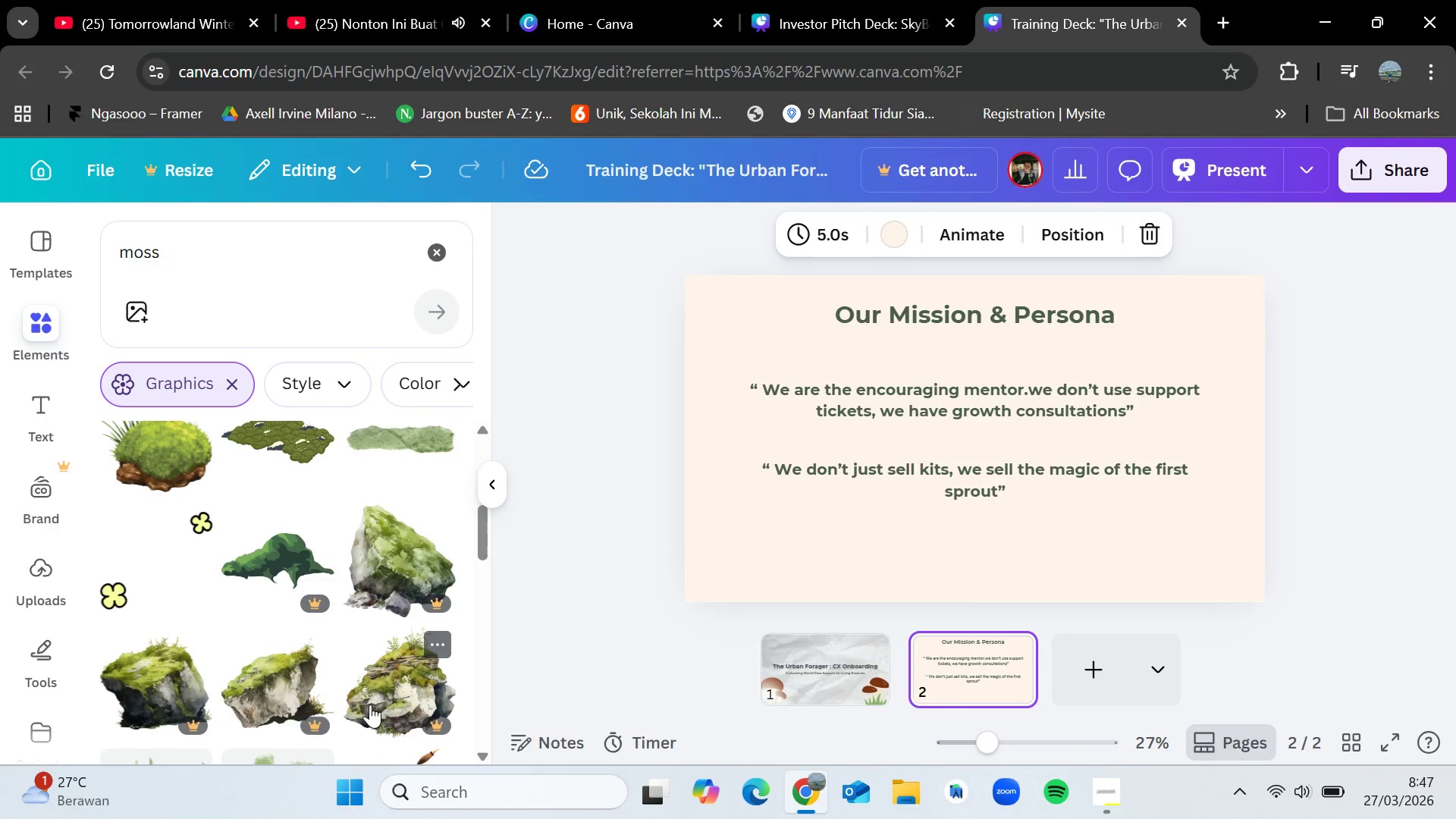 
scroll: coordinate [370, 704], scroll_direction: up, amount: 1.0
 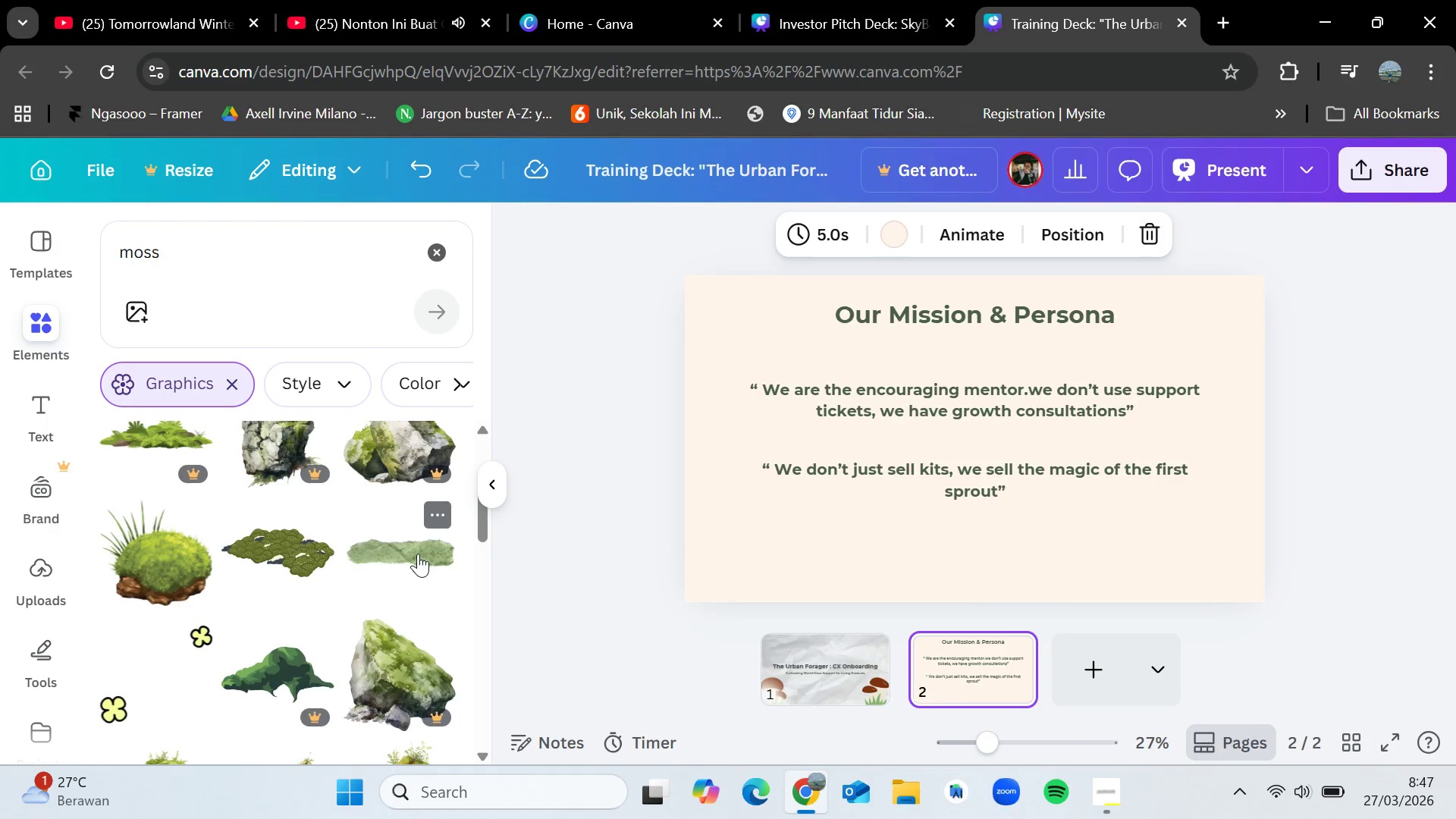 
left_click_drag(start_coordinate=[390, 554], to_coordinate=[410, 549])
 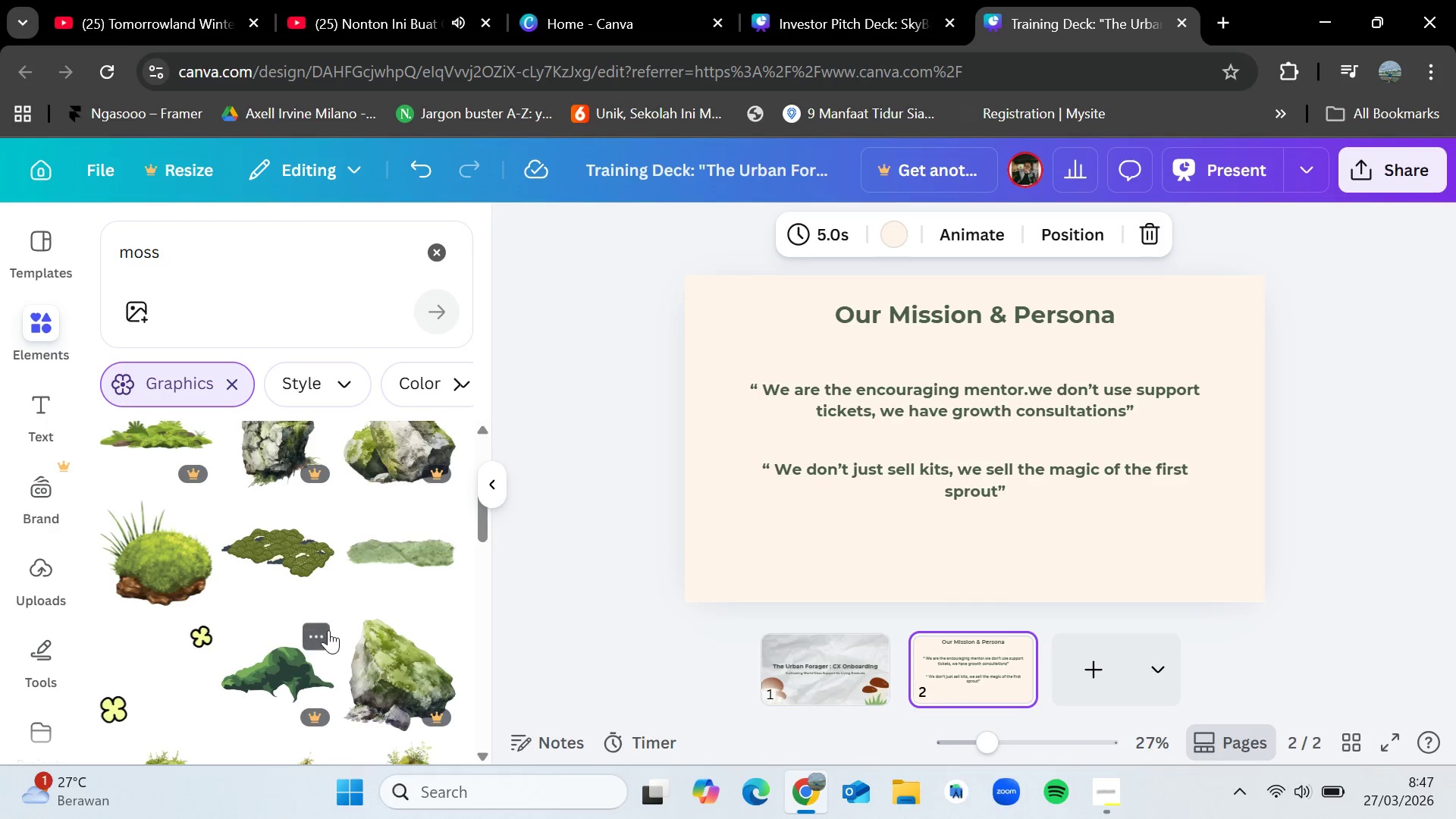 
scroll: coordinate [328, 630], scroll_direction: down, amount: 12.0
 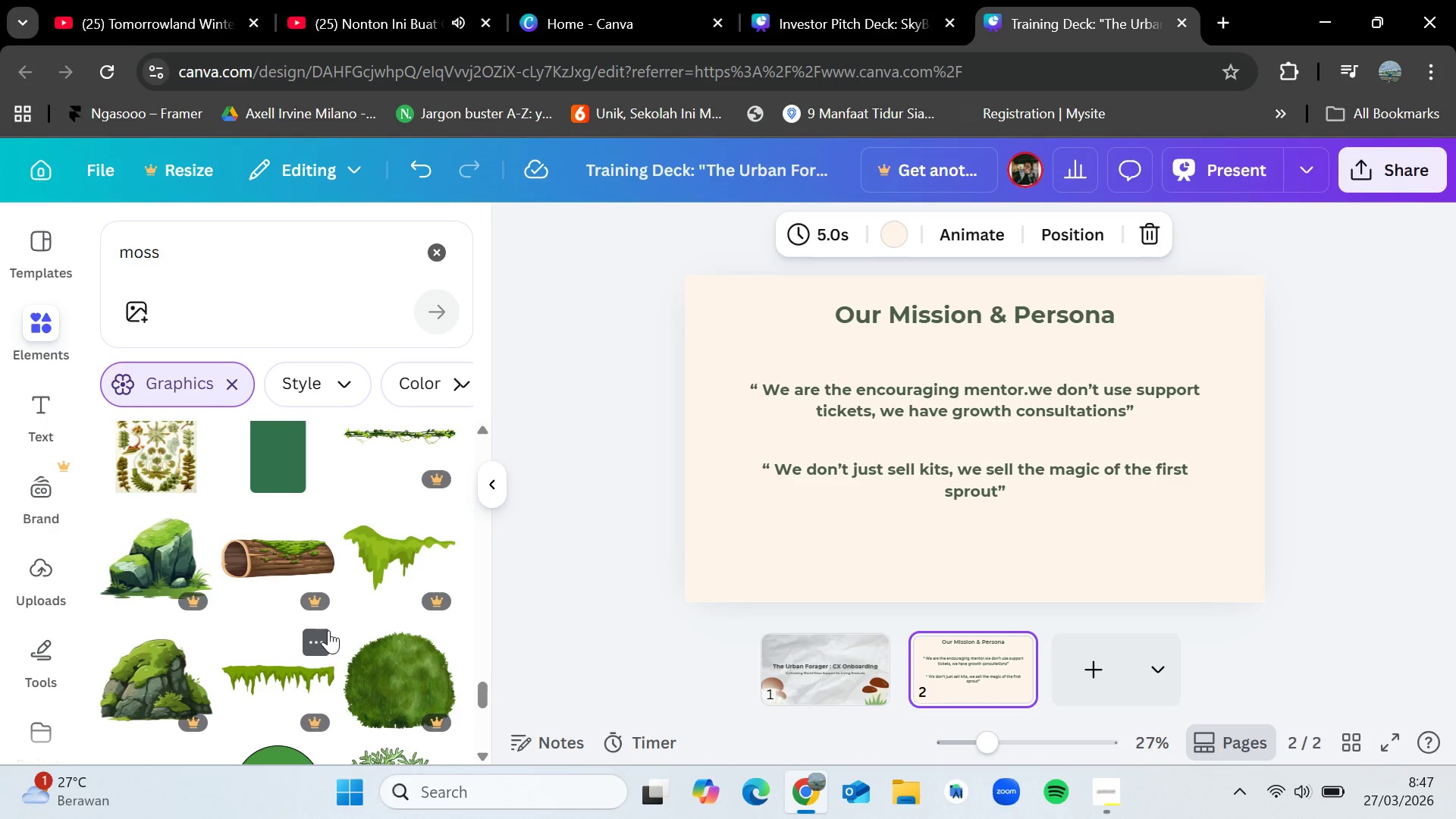 
scroll: coordinate [328, 630], scroll_direction: down, amount: 5.0
 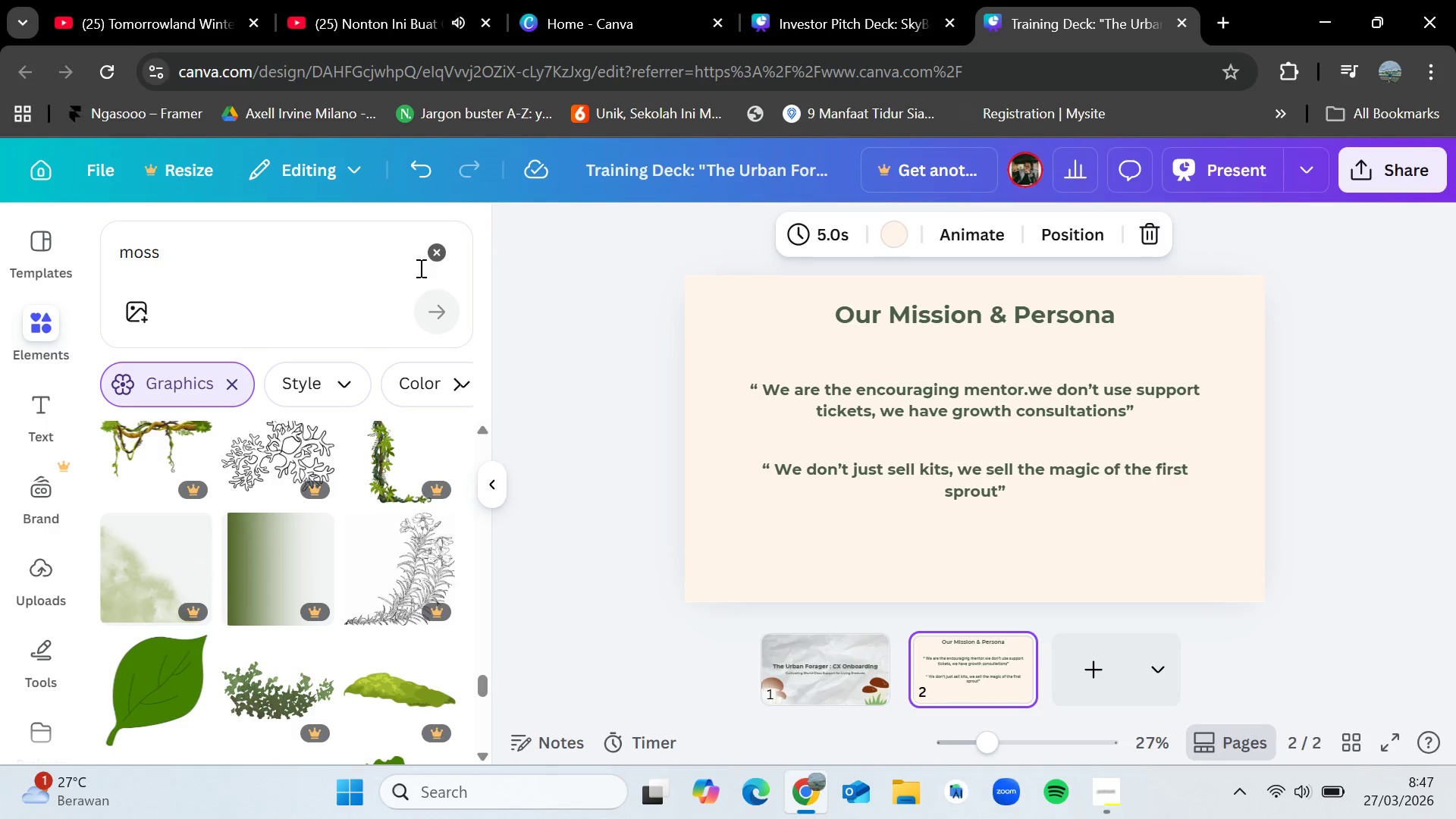 
left_click([435, 253])
 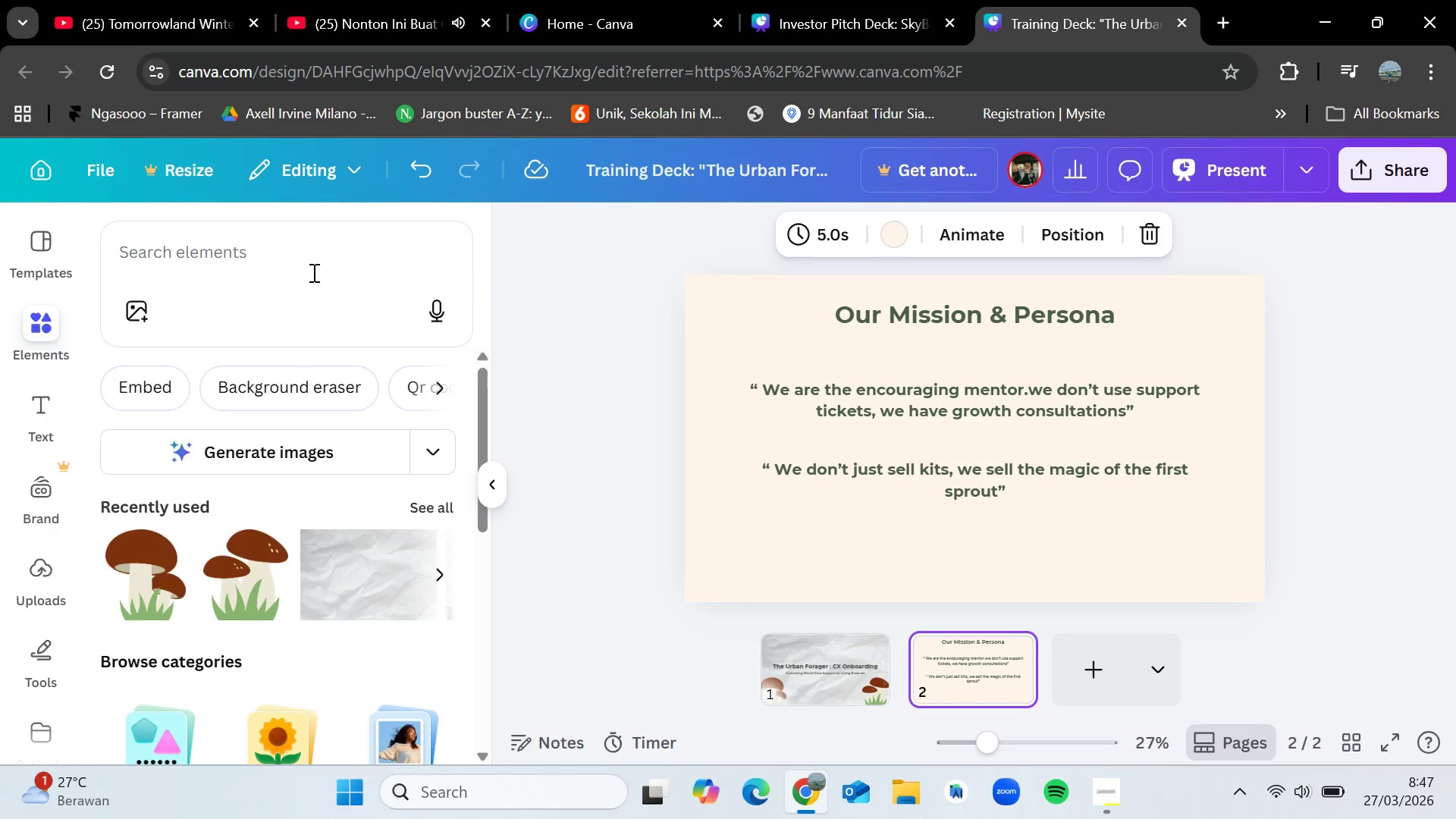 
left_click([312, 272])
 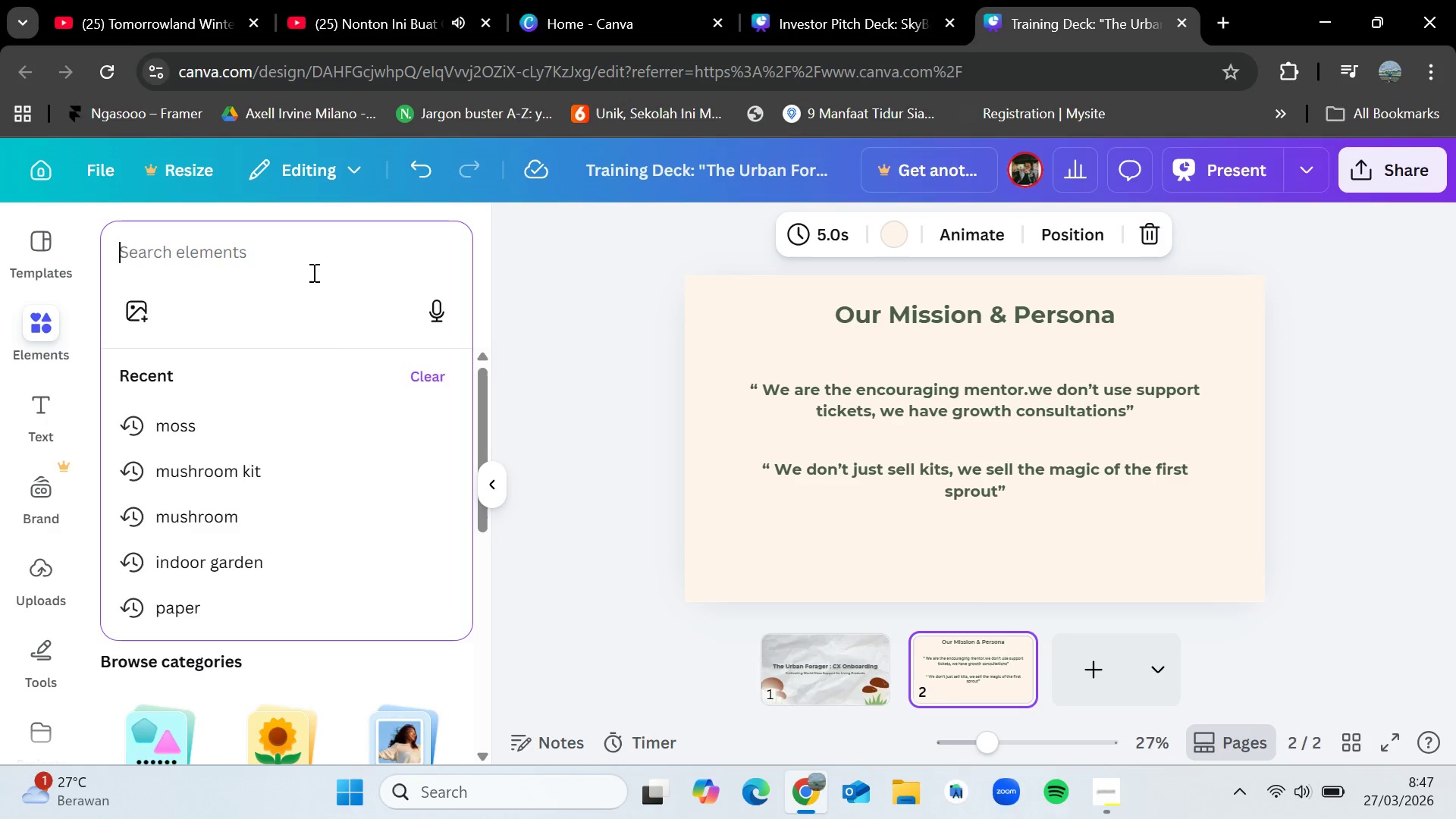 
type(square)
 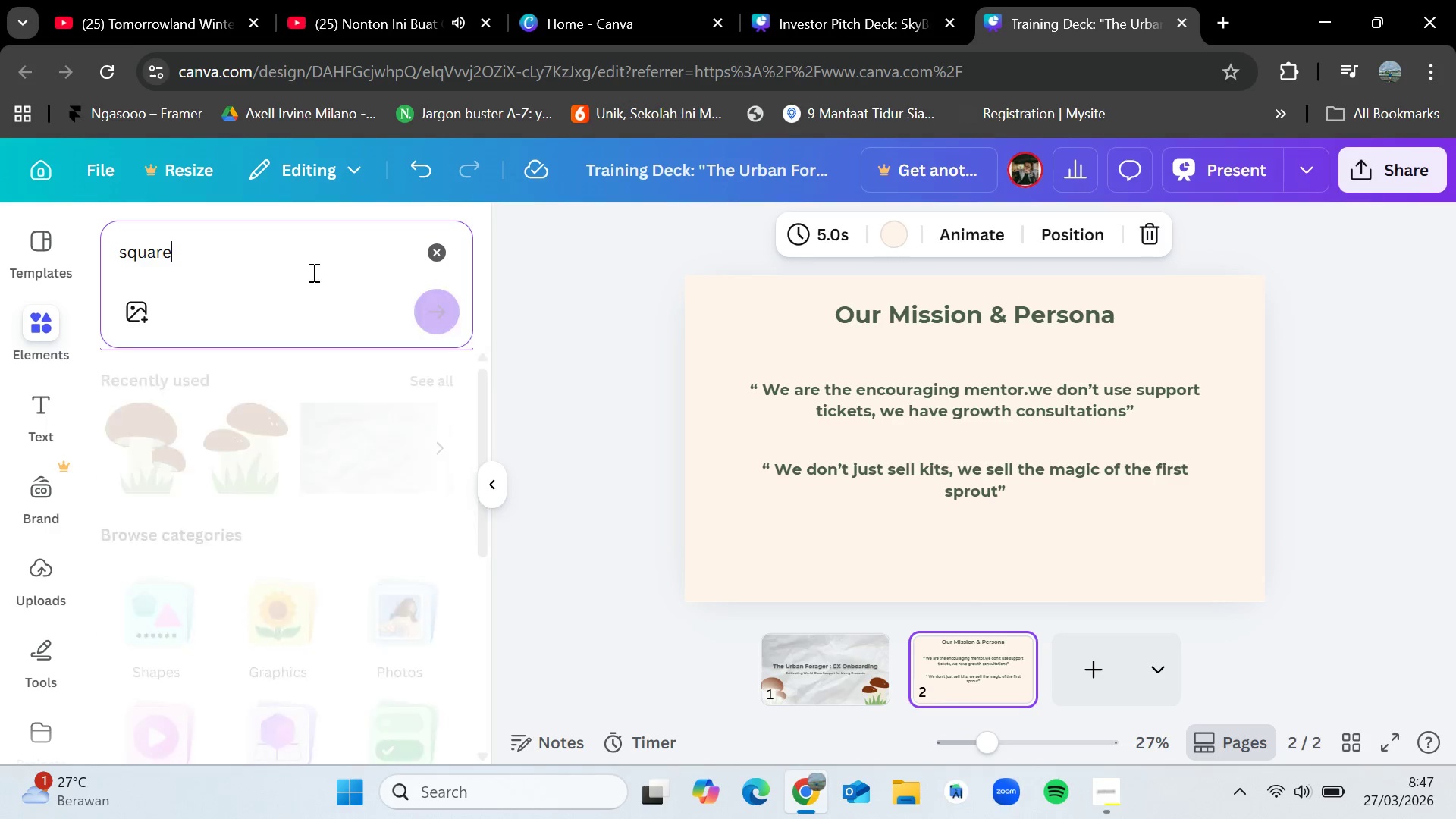 
key(Enter)
 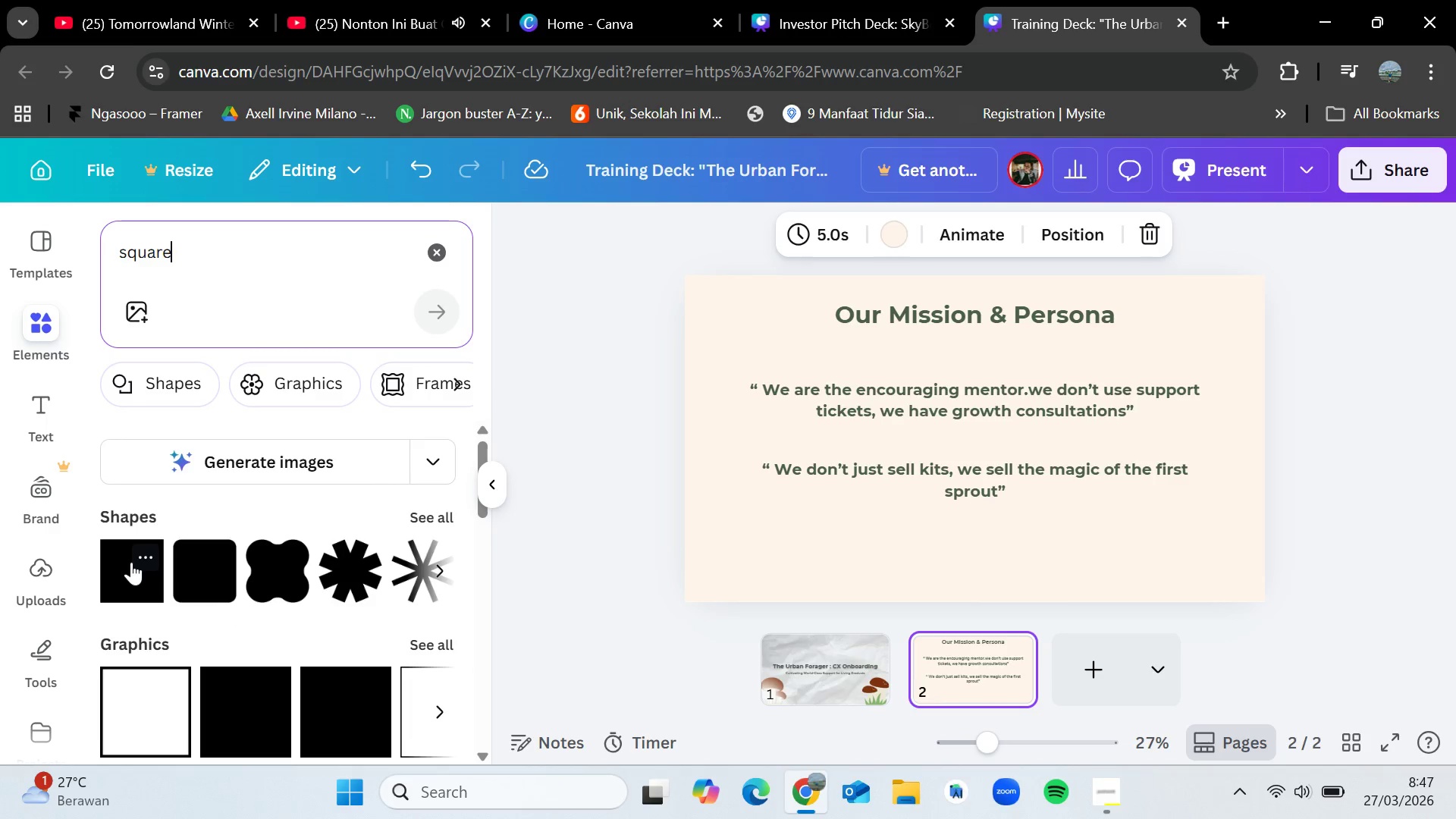 
left_click_drag(start_coordinate=[131, 562], to_coordinate=[141, 567])
 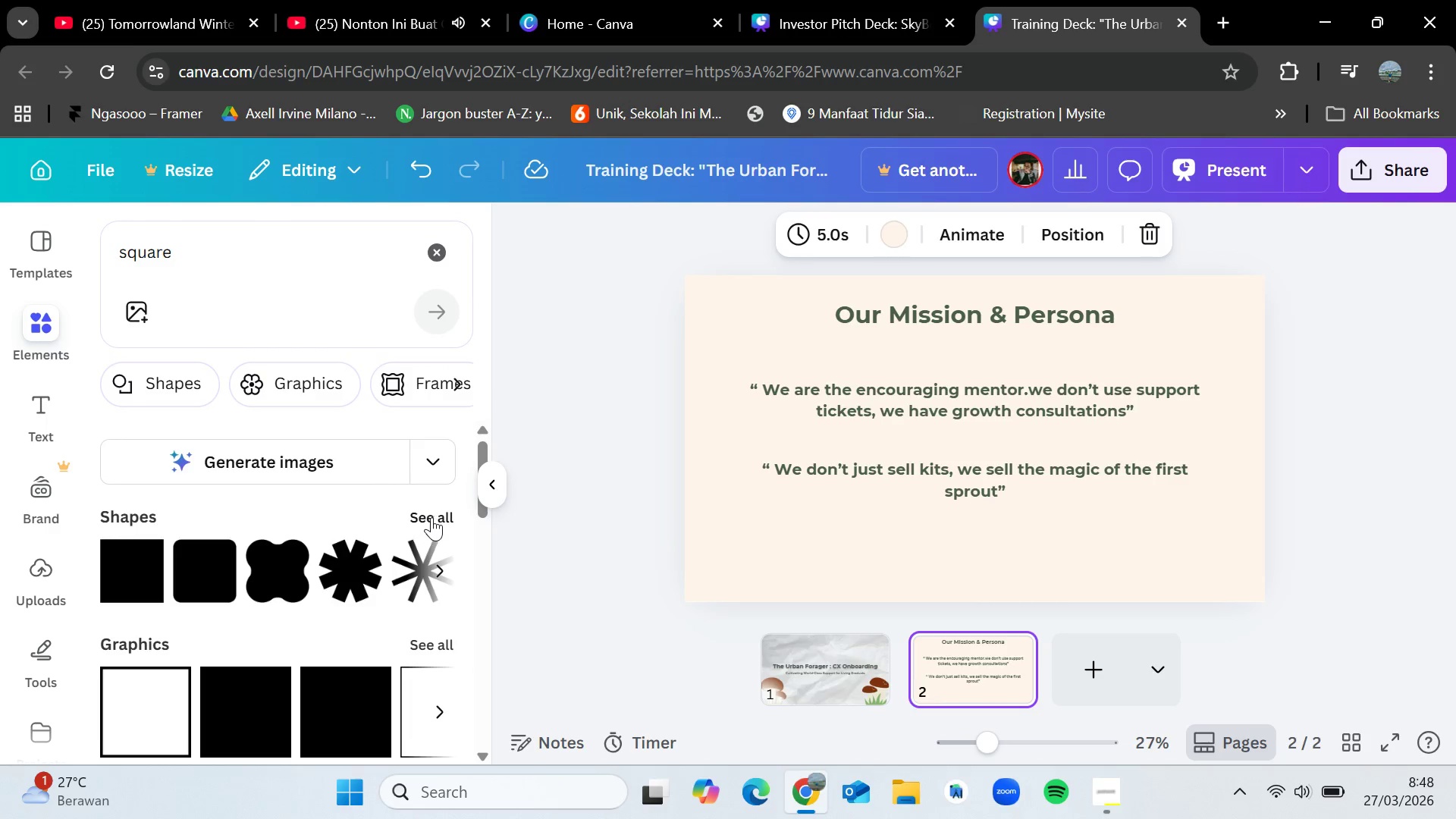 
left_click([432, 516])
 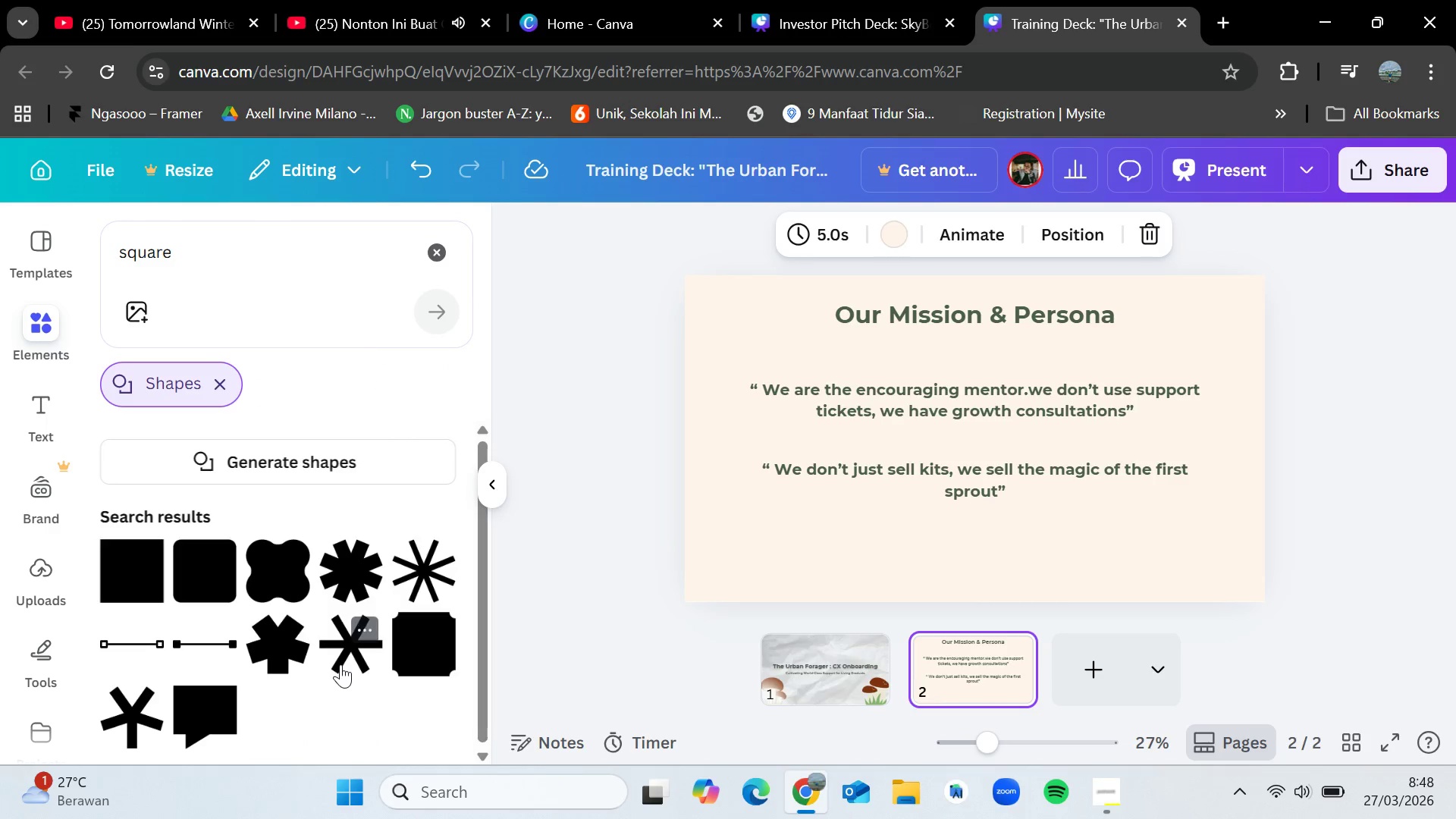 
scroll: coordinate [340, 664], scroll_direction: down, amount: 2.0
 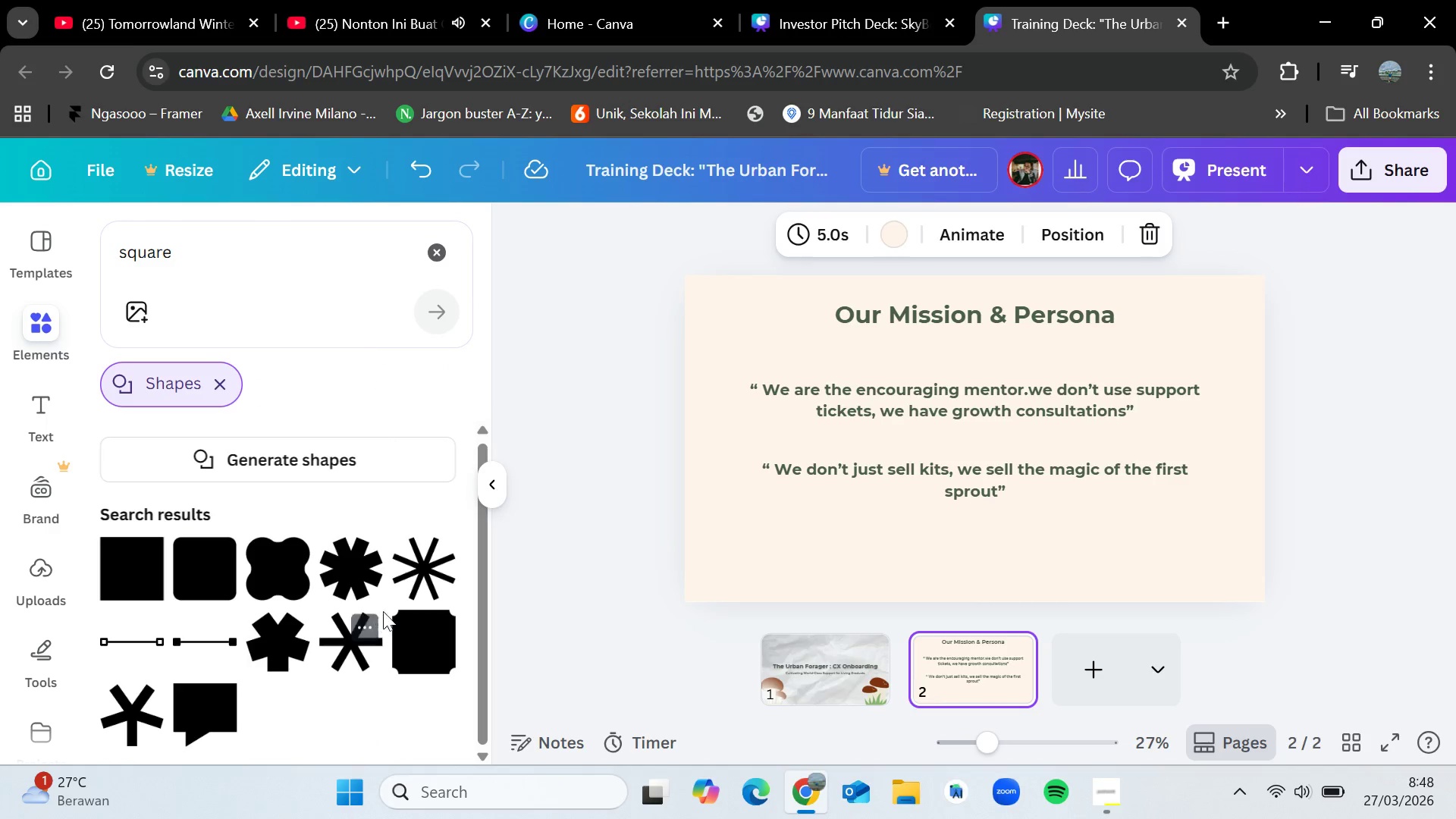 
scroll: coordinate [383, 611], scroll_direction: up, amount: 1.0
 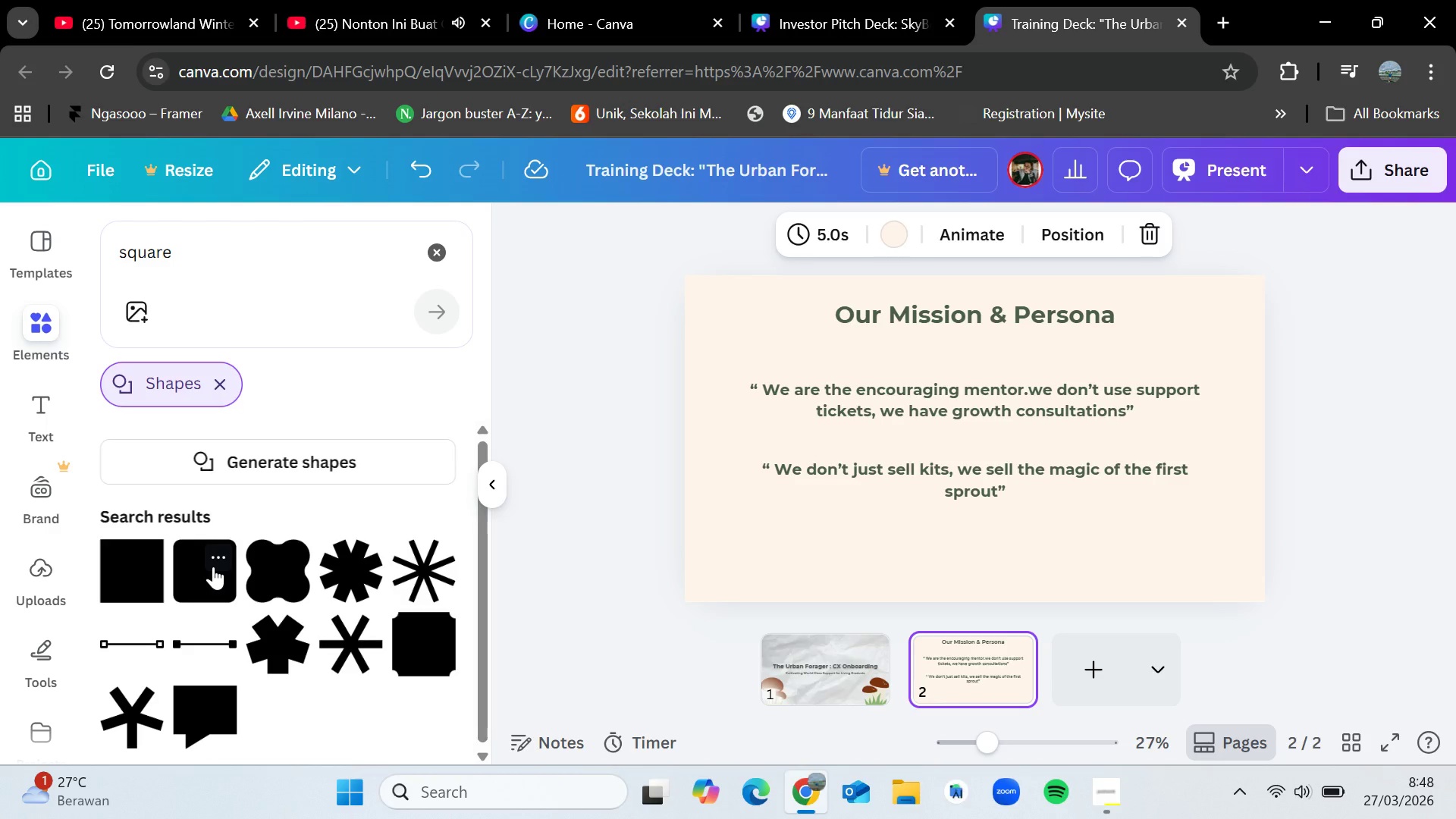 
wait(5.16)
 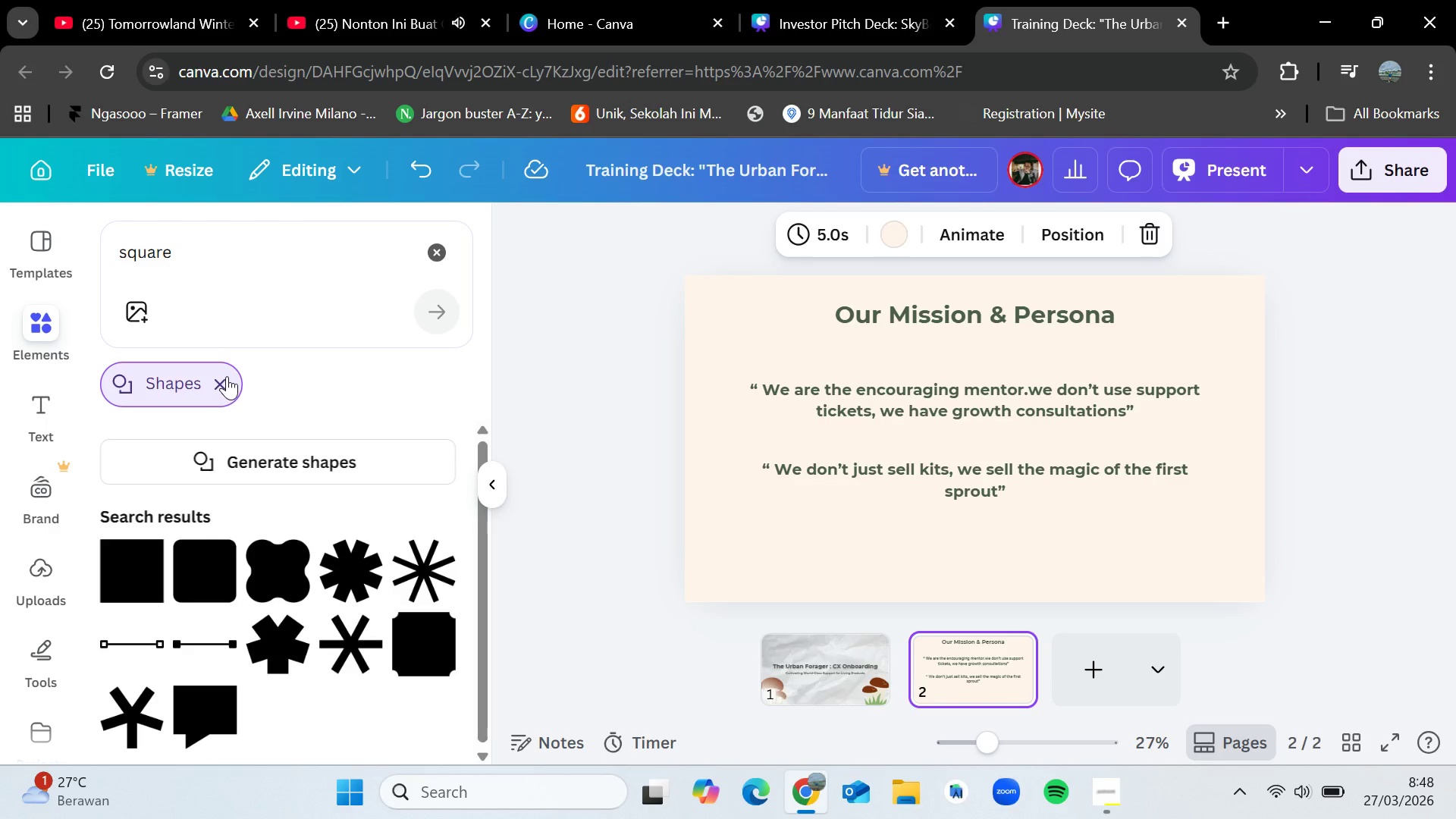 
left_click_drag(start_coordinate=[213, 566], to_coordinate=[958, 546])
 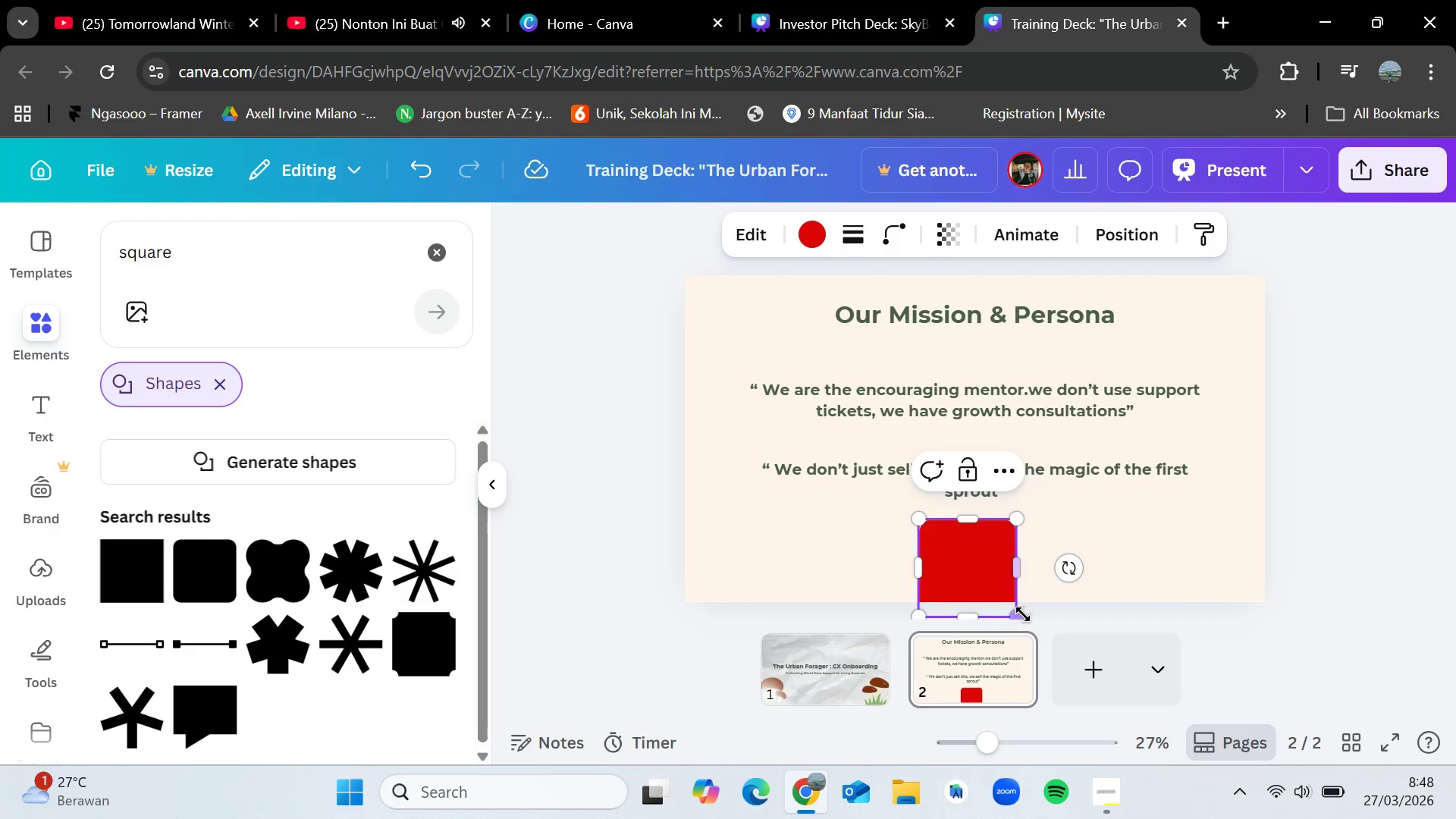 
left_click_drag(start_coordinate=[1016, 560], to_coordinate=[1286, 544])
 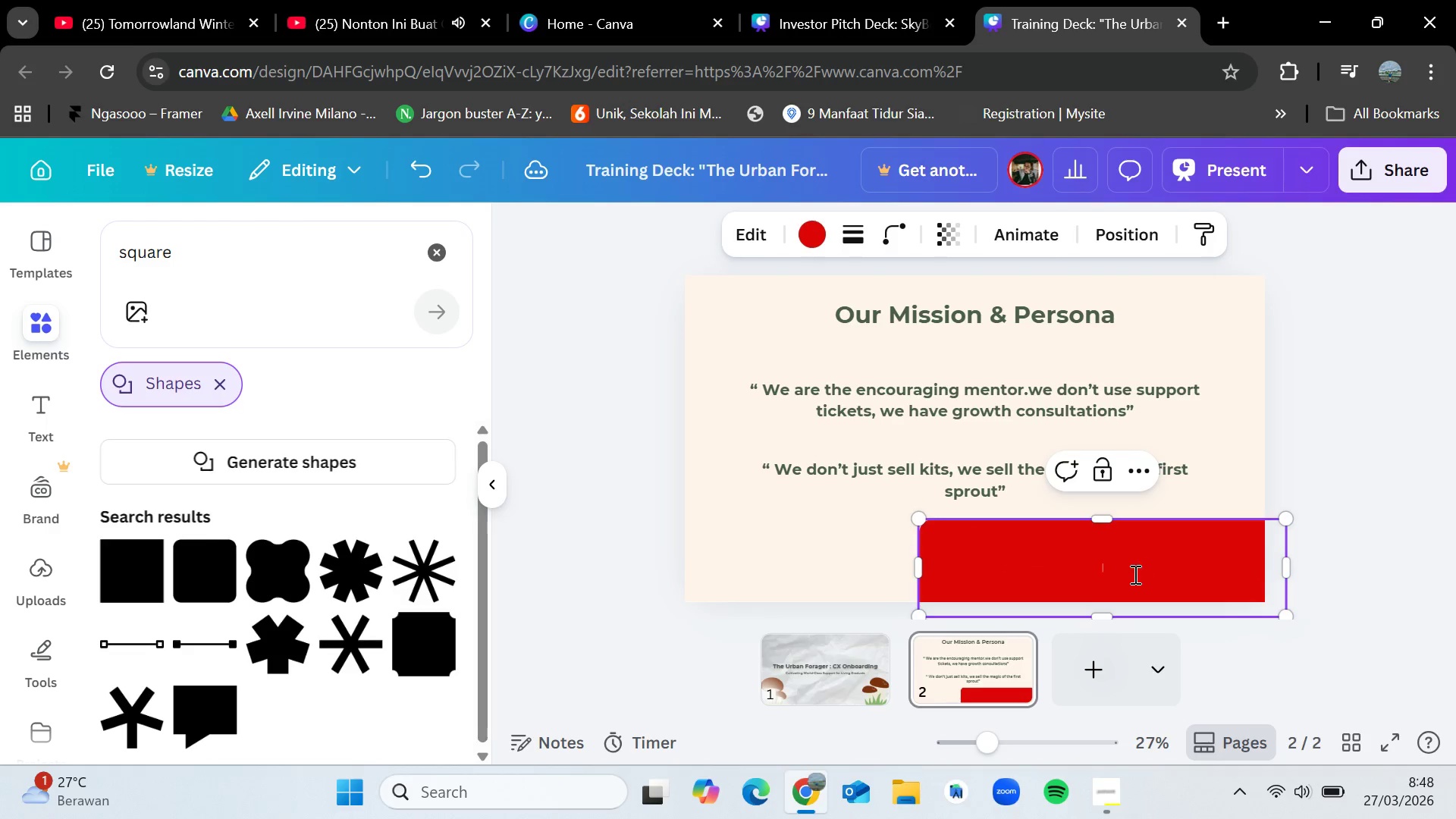 
left_click_drag(start_coordinate=[1142, 572], to_coordinate=[1019, 580])
 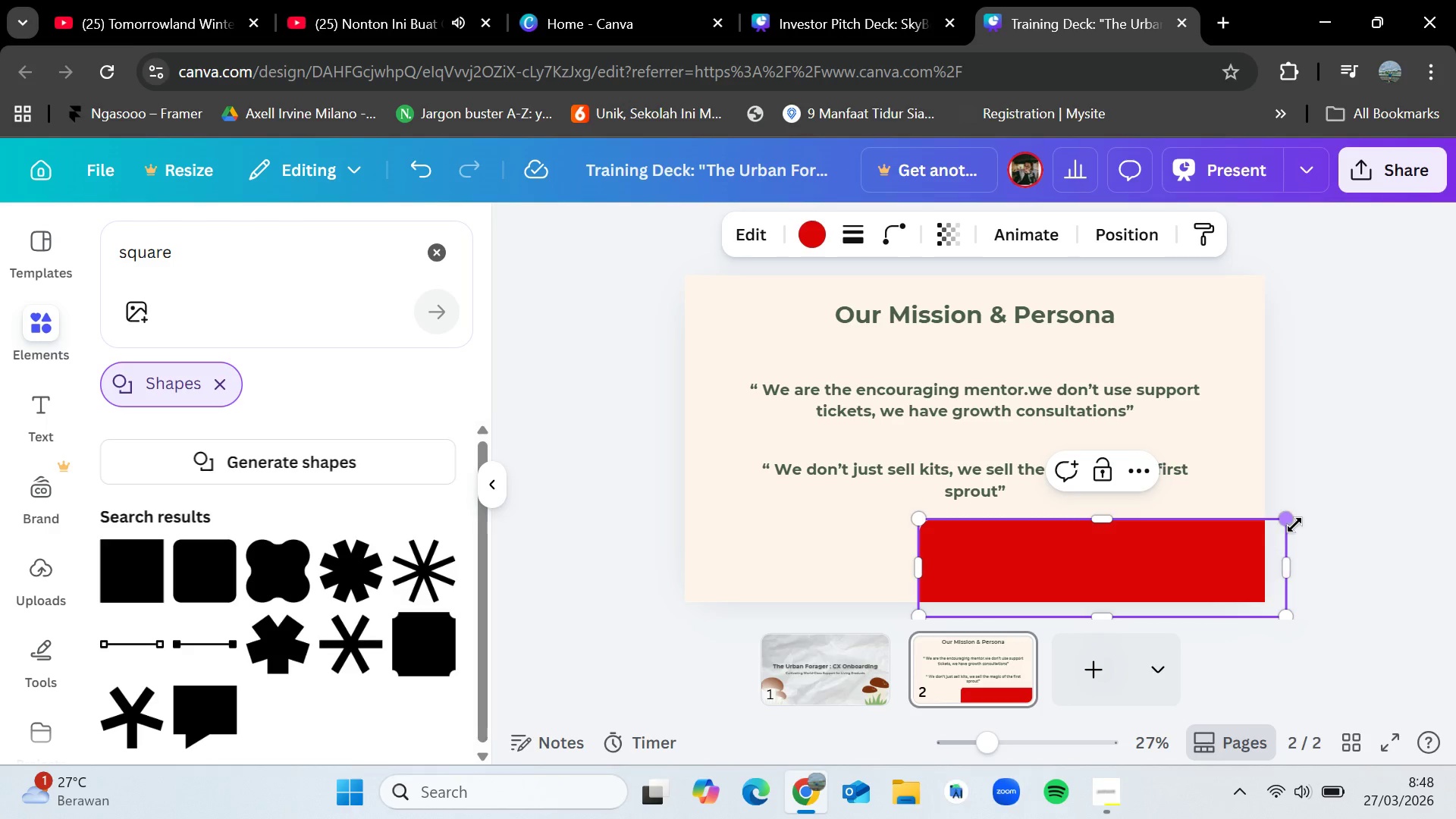 
left_click([1294, 525])
 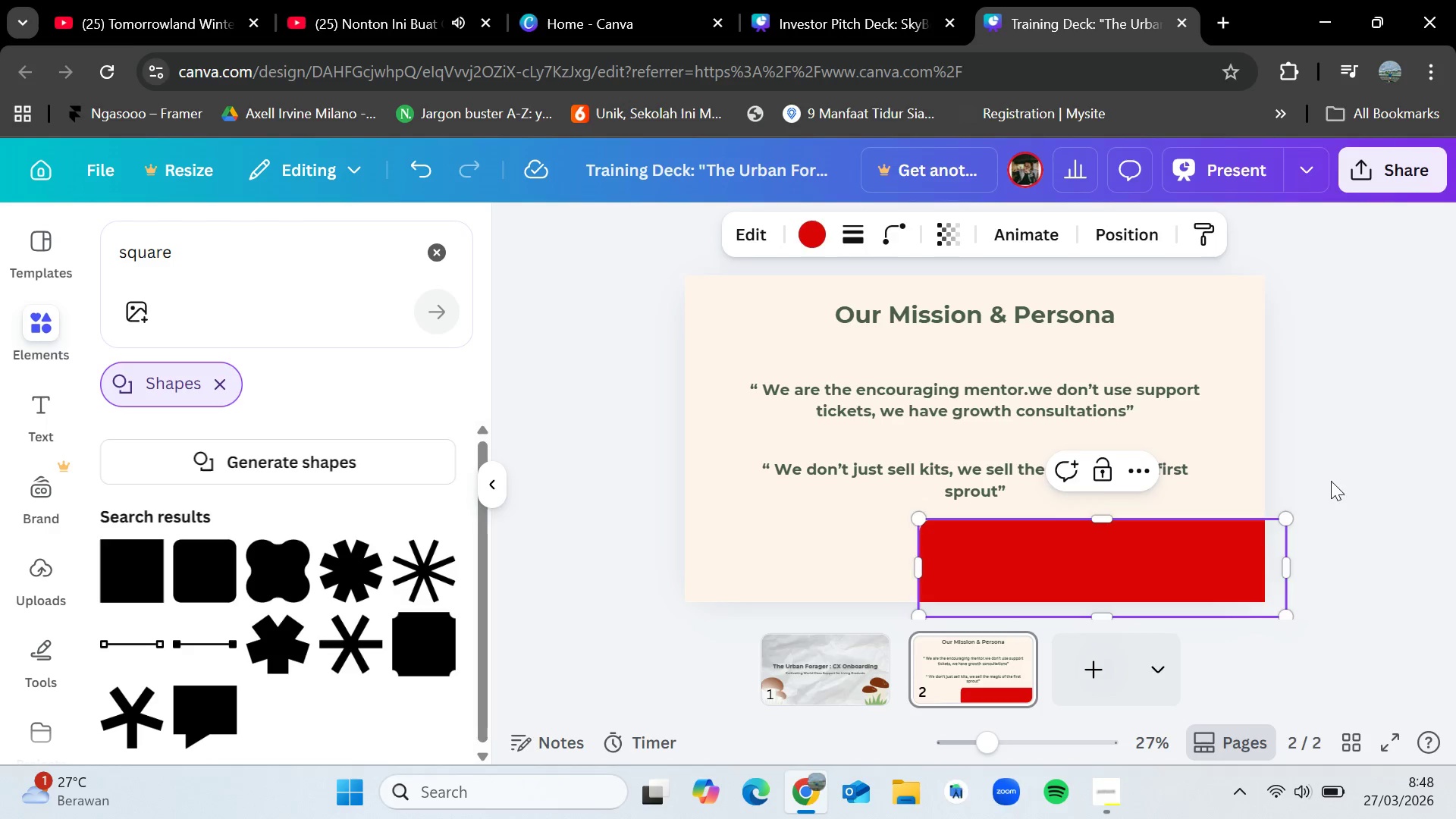 
left_click([1331, 481])
 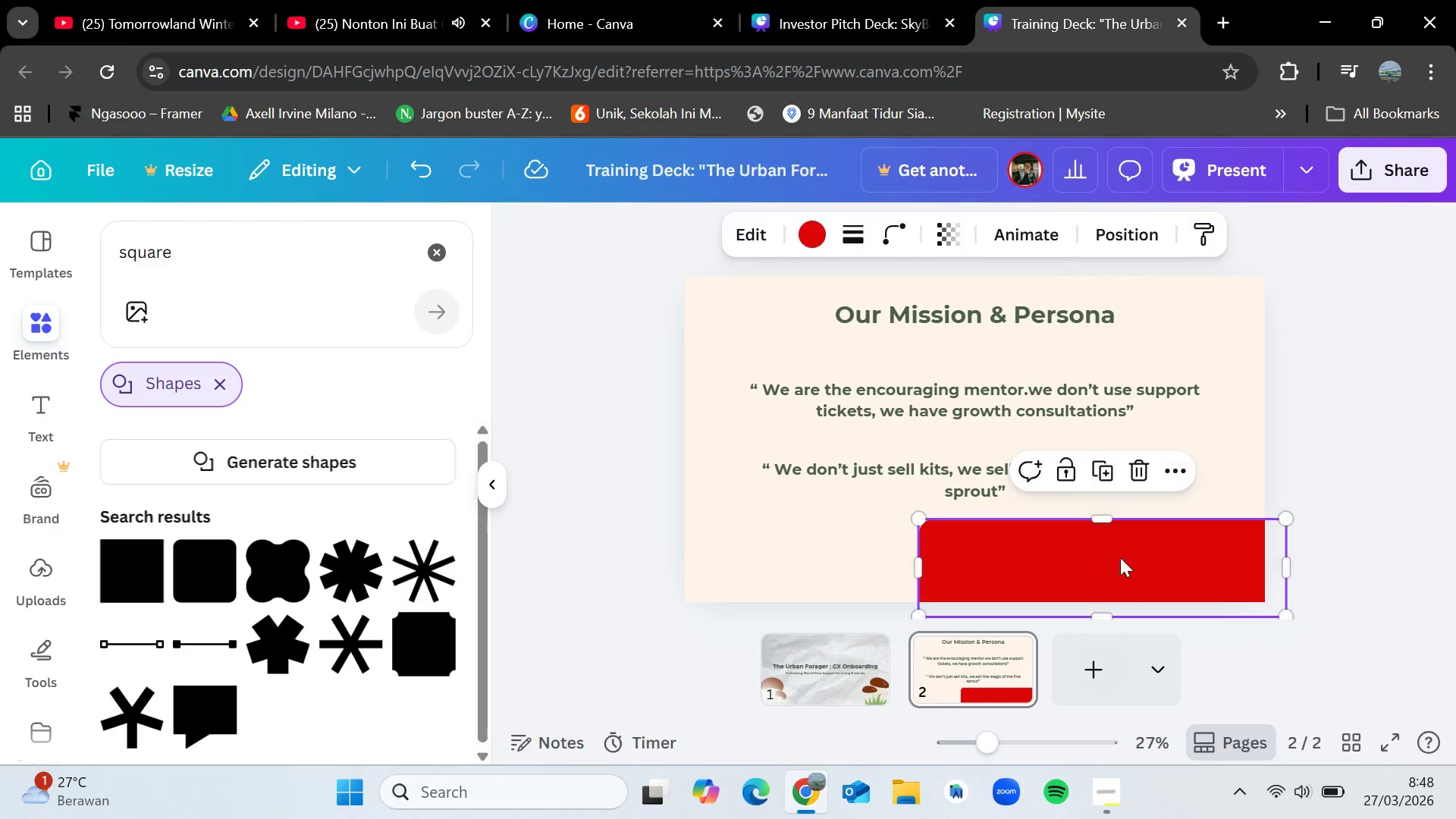 
left_click_drag(start_coordinate=[1136, 554], to_coordinate=[1011, 602])
 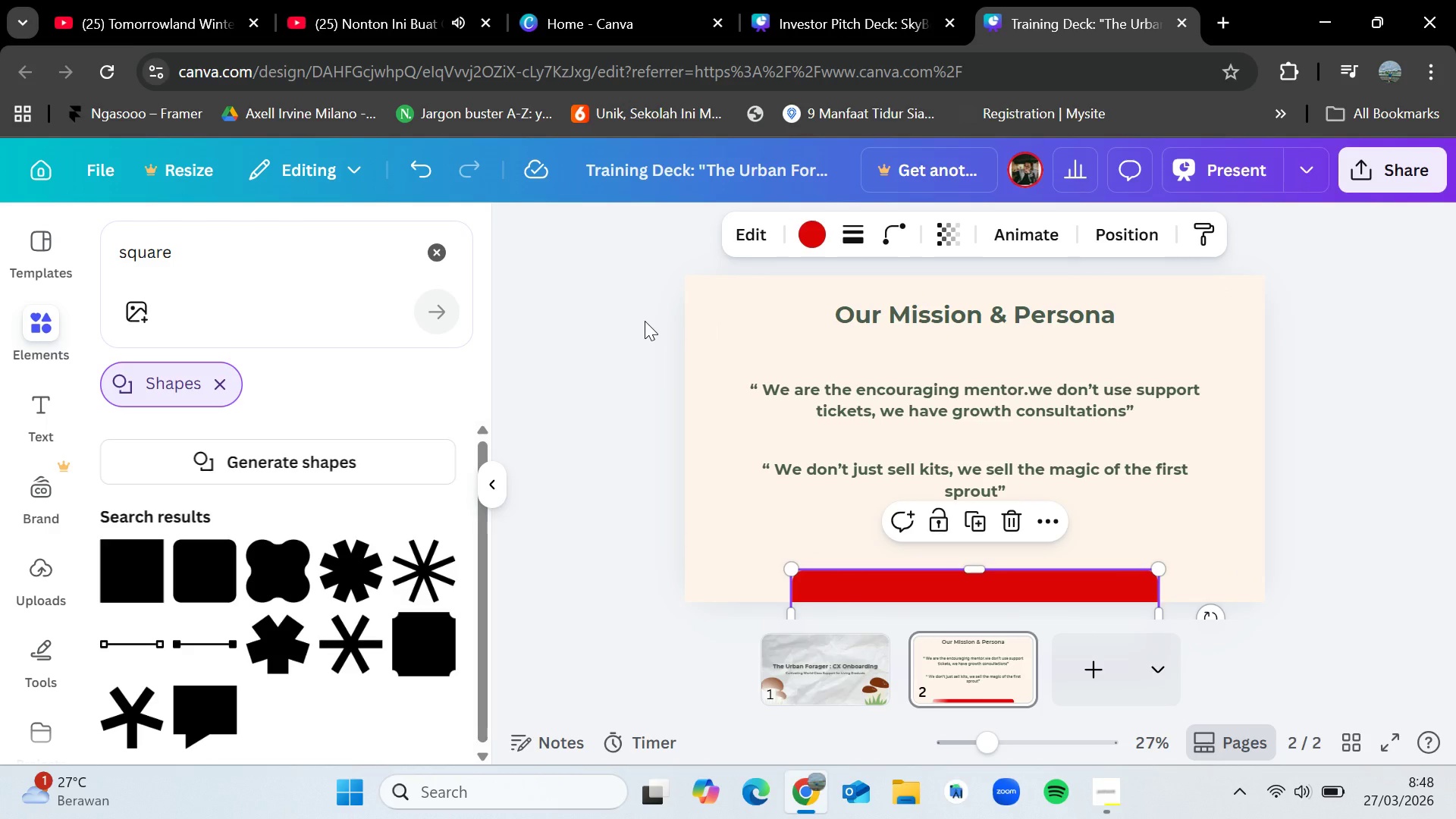 
wait(9.97)
 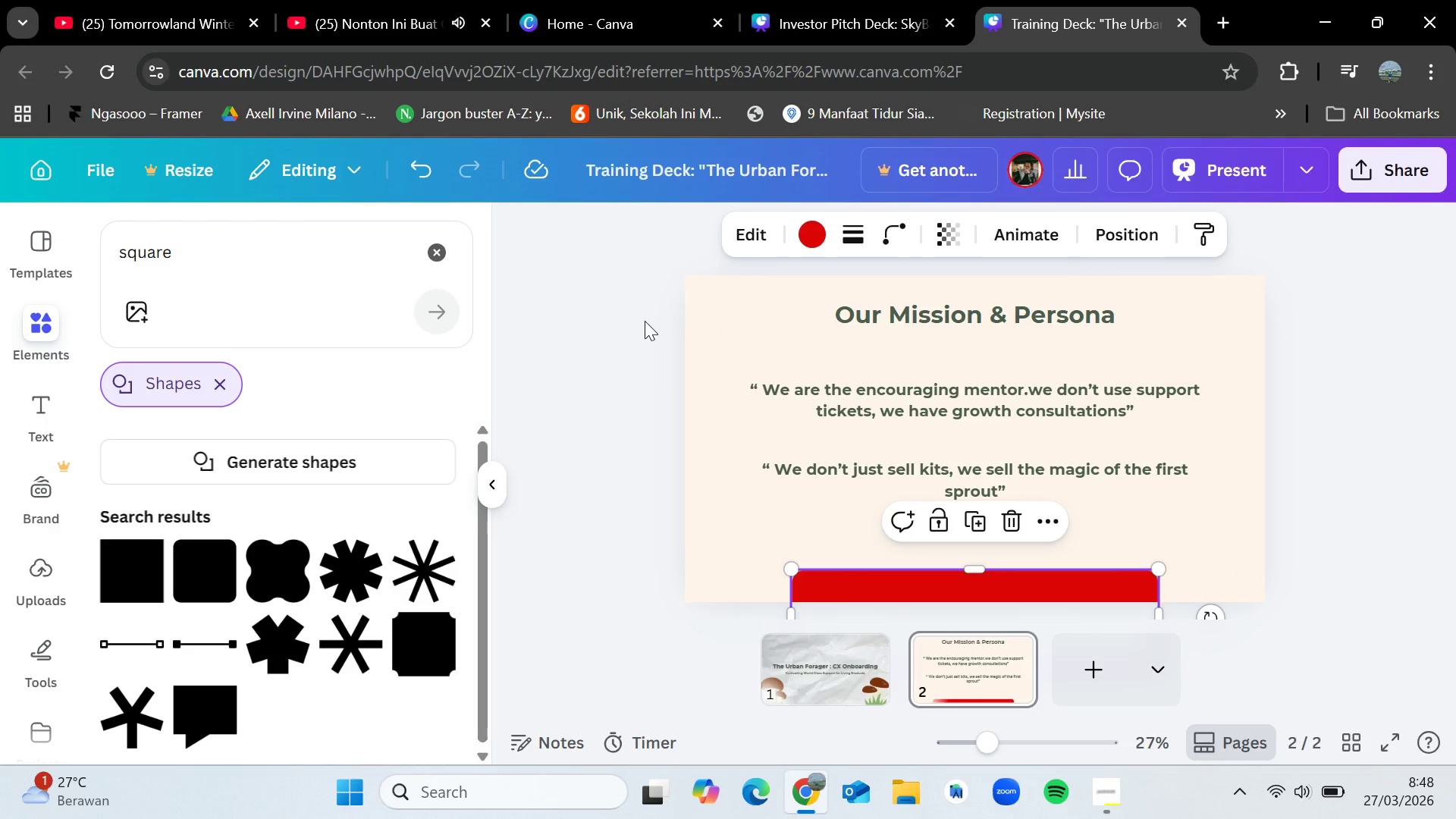 
left_click([209, 284])
 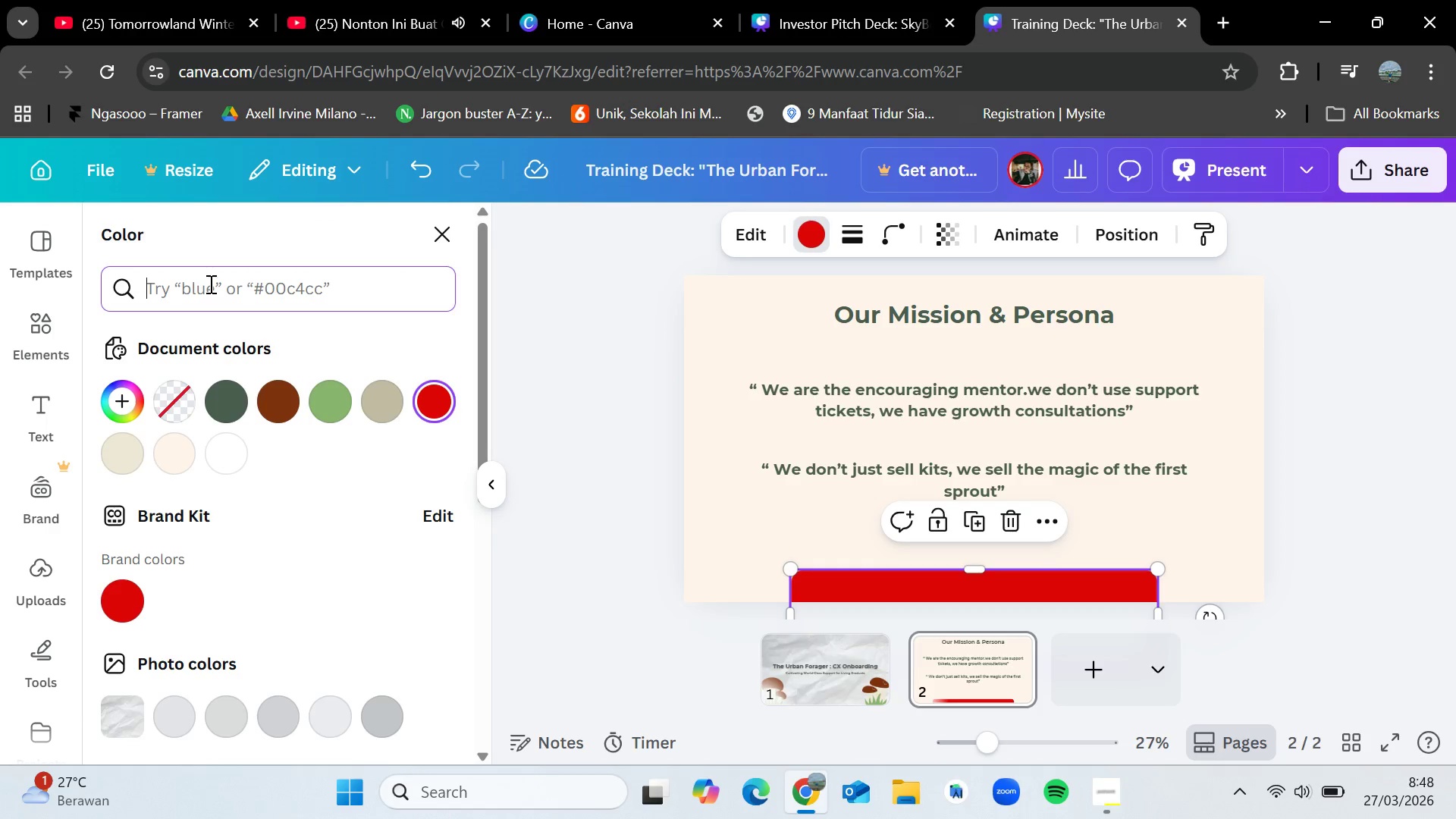 
type(c36b4e)
 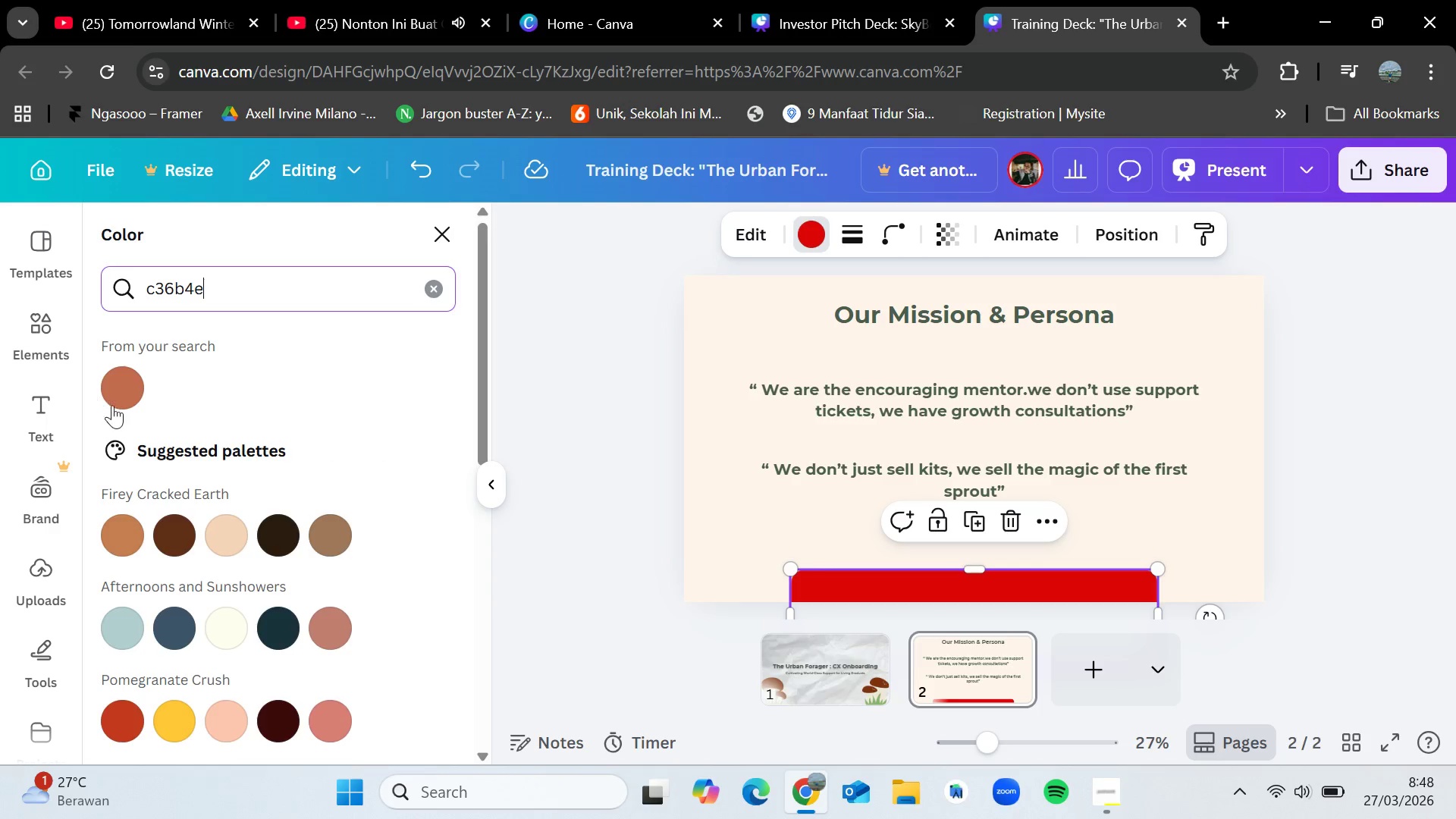 
left_click([117, 384])
 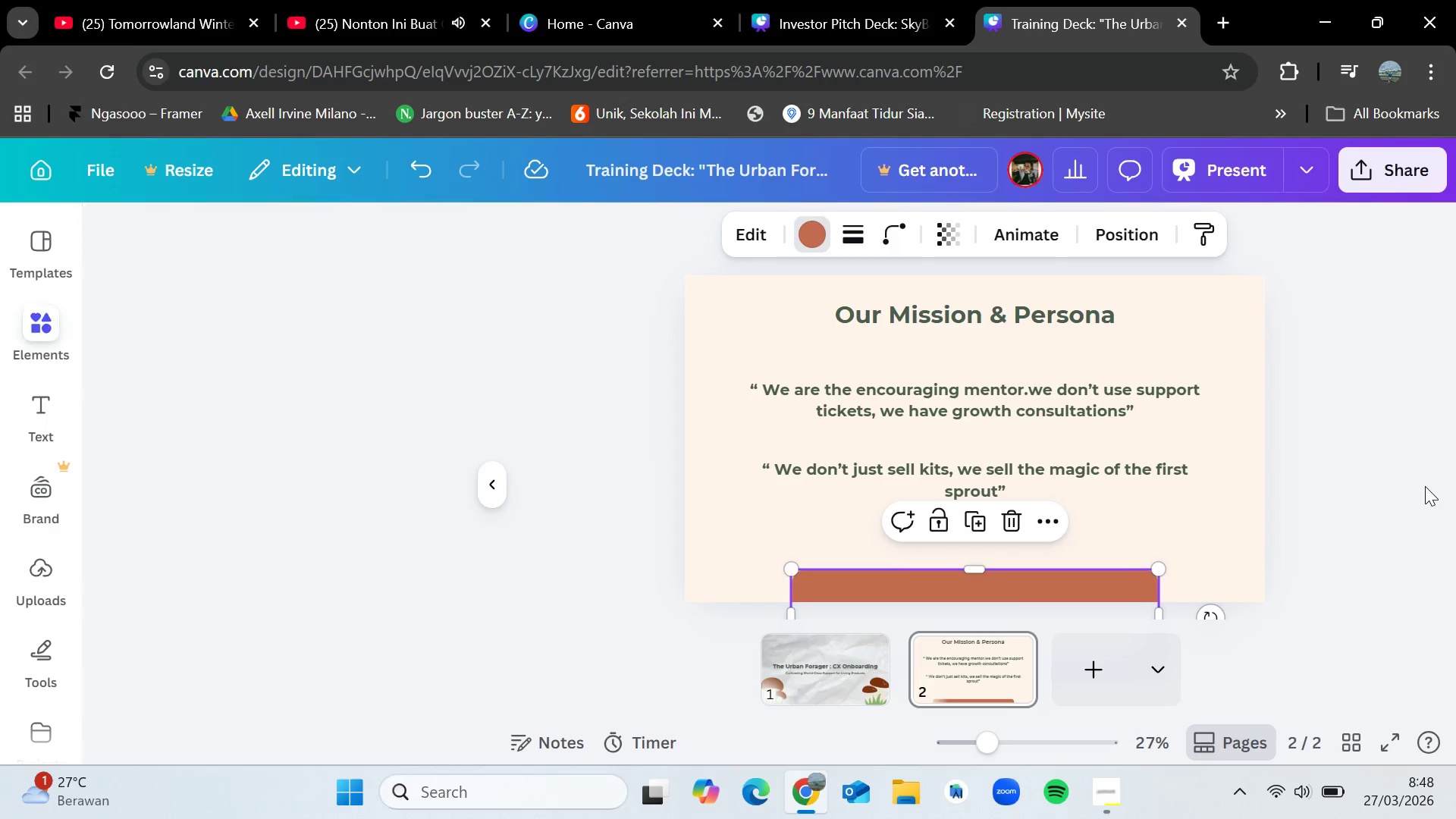 
double_click([1425, 486])
 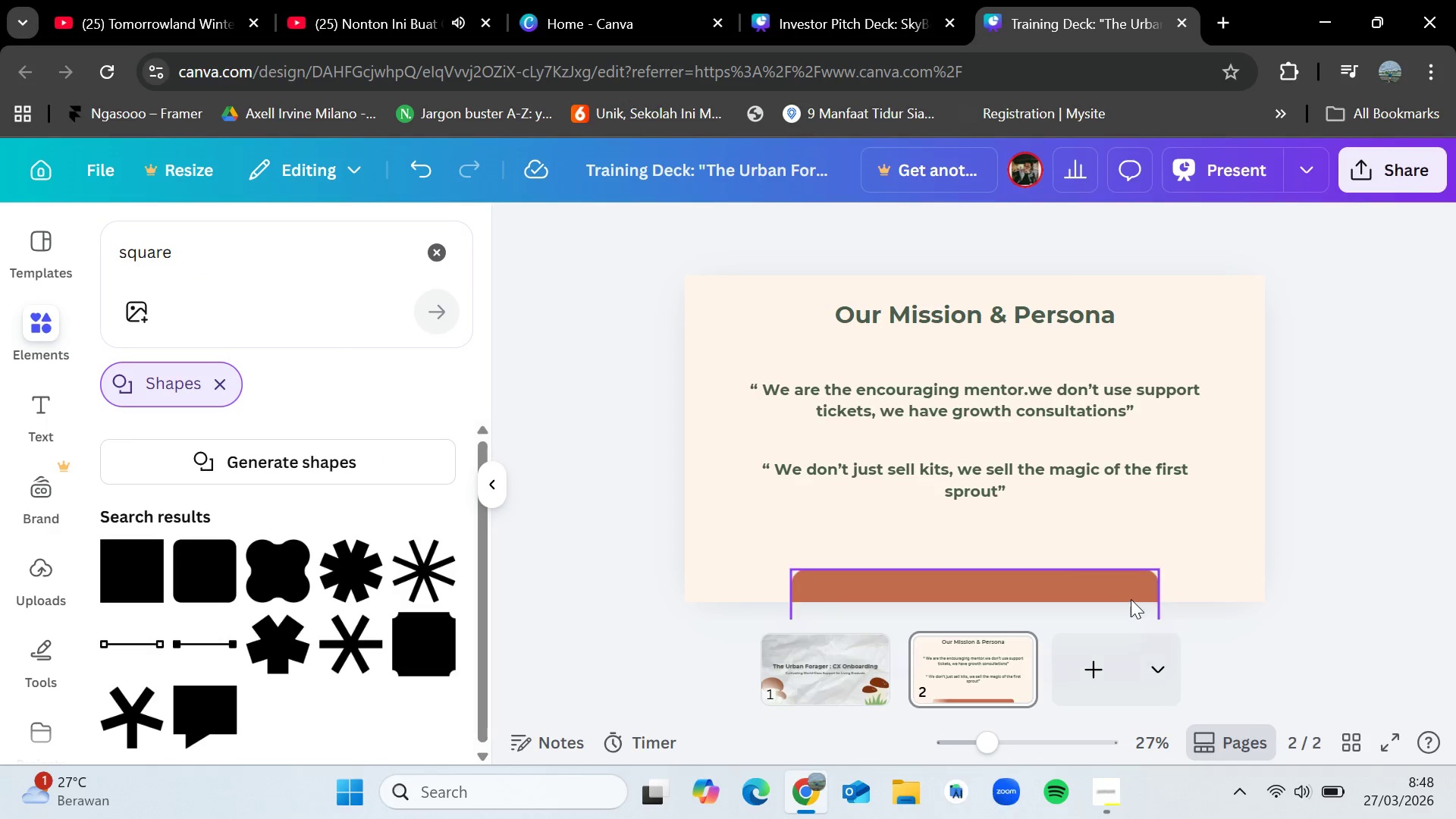 
left_click([1129, 592])
 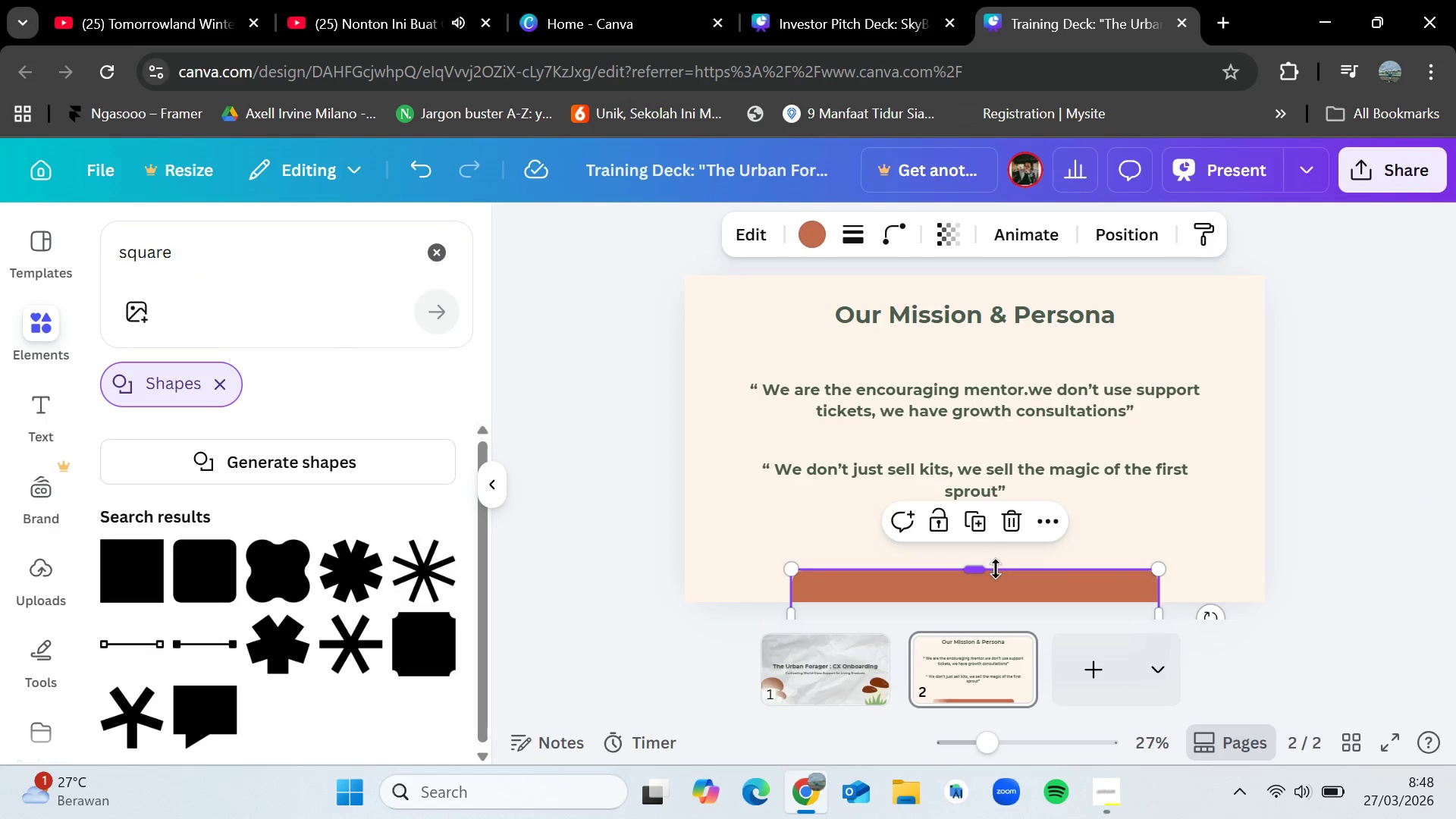 
left_click_drag(start_coordinate=[982, 568], to_coordinate=[982, 558])
 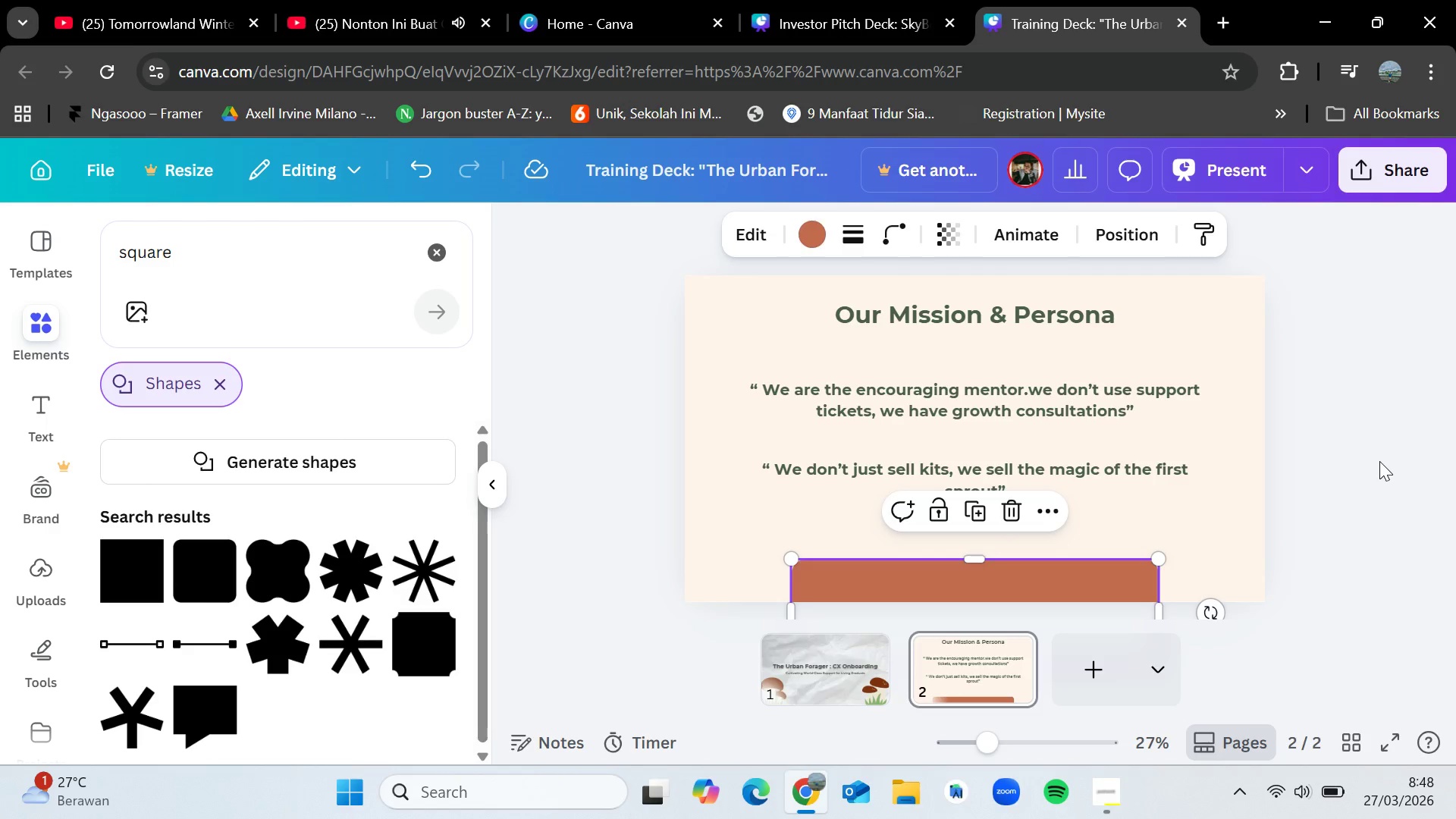 
left_click([1379, 461])
 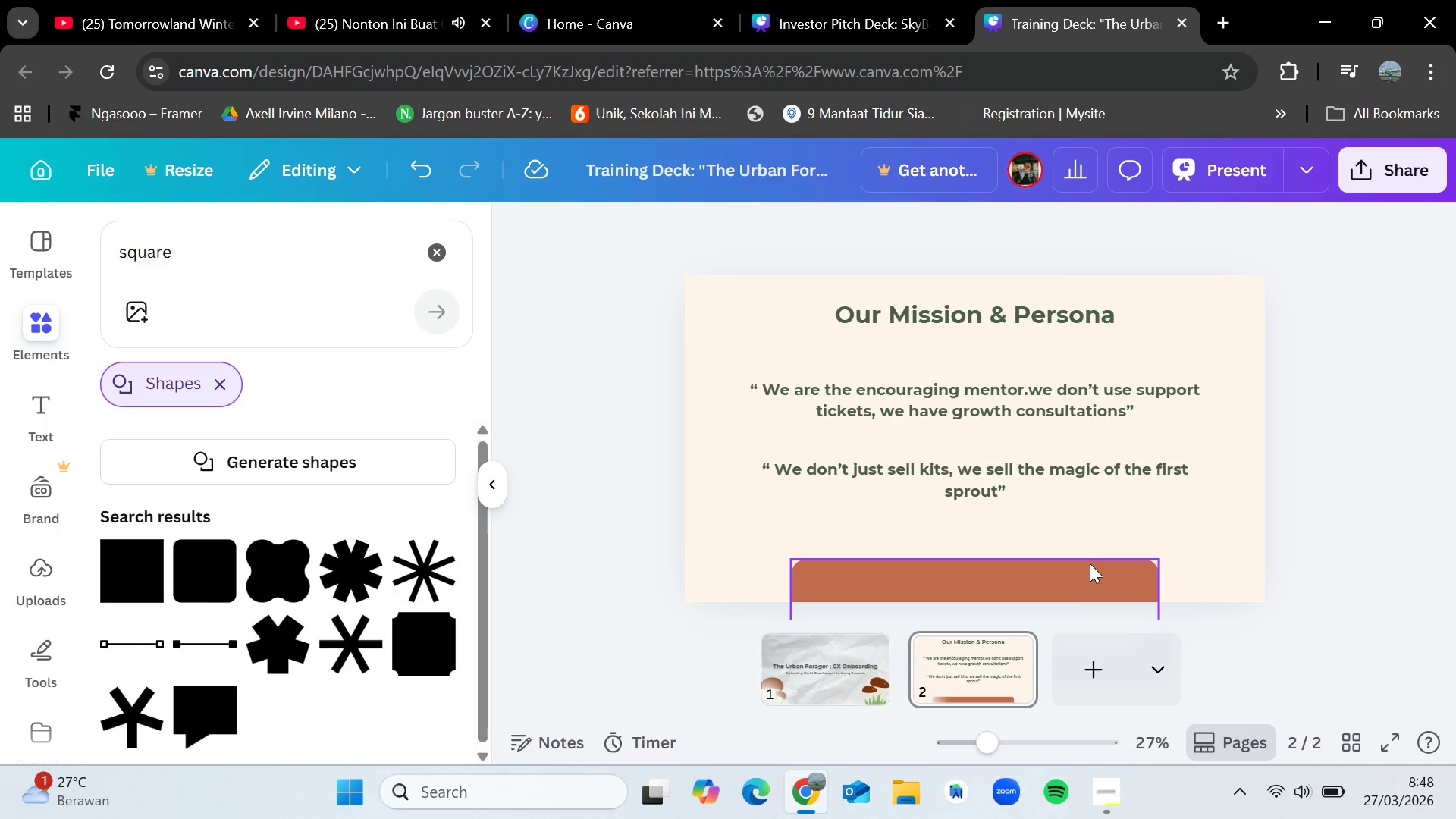 
left_click_drag(start_coordinate=[1072, 577], to_coordinate=[1075, 584])
 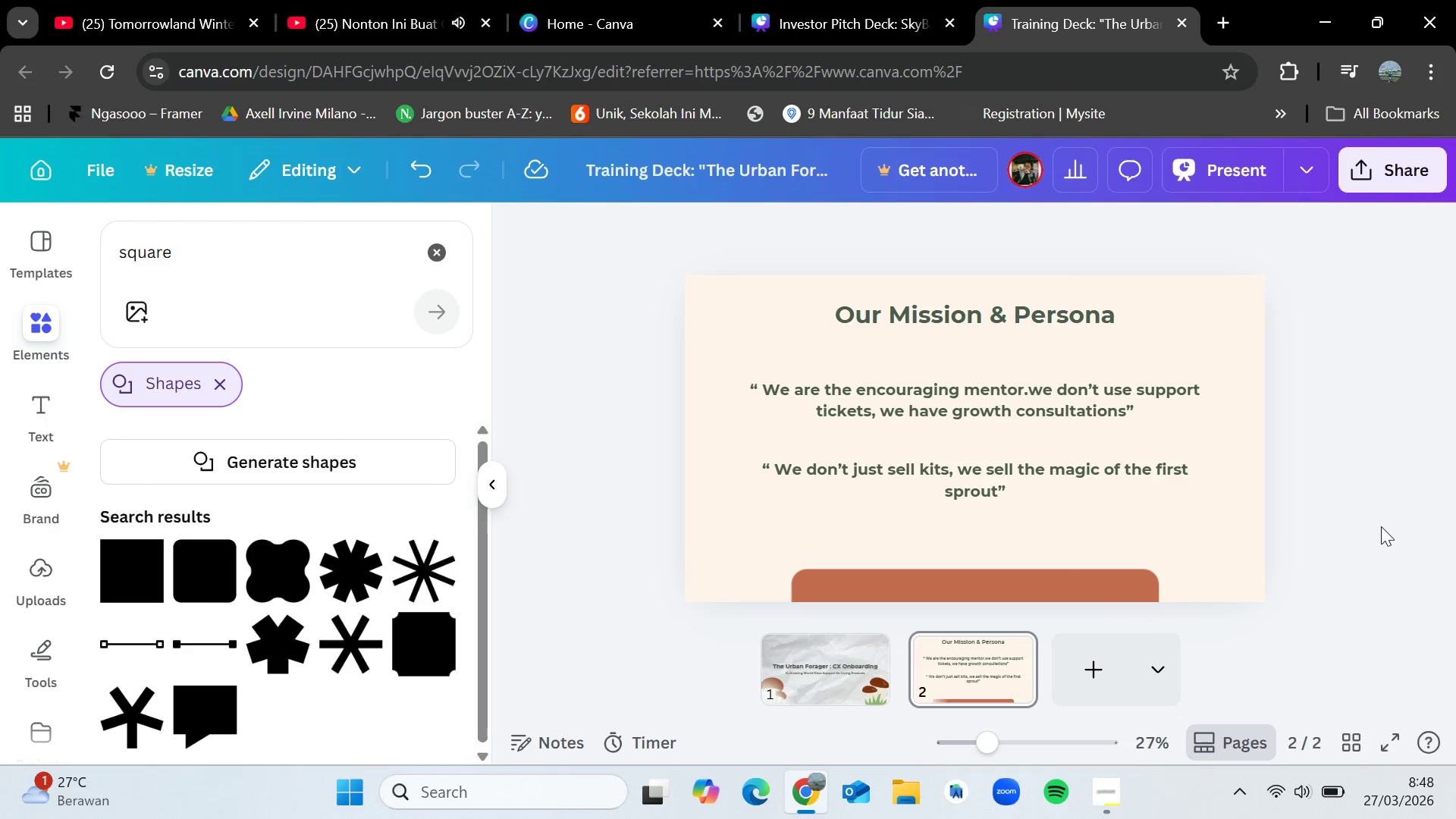 
left_click([1381, 526])
 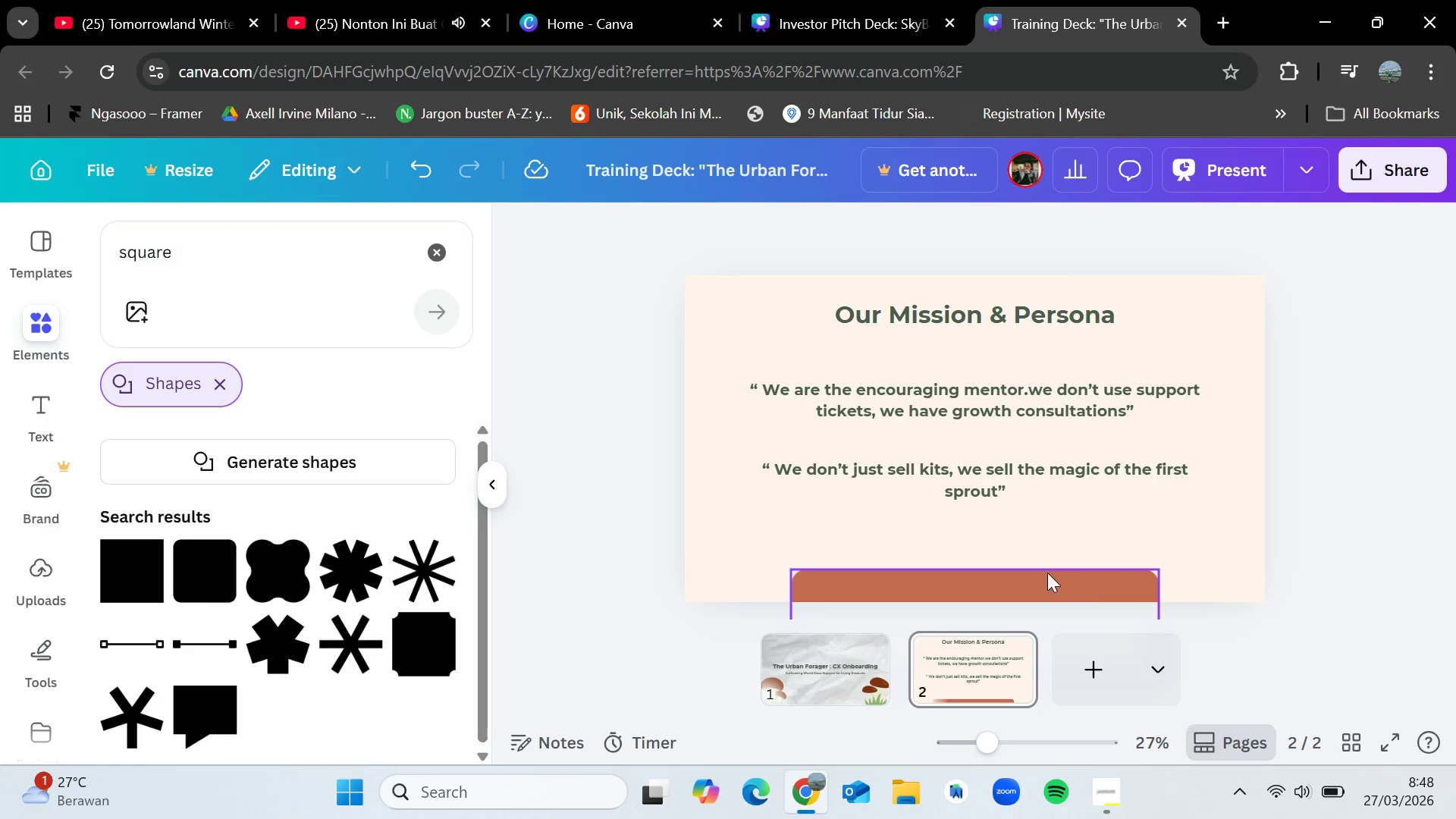 
left_click_drag(start_coordinate=[1047, 574], to_coordinate=[1056, 575])
 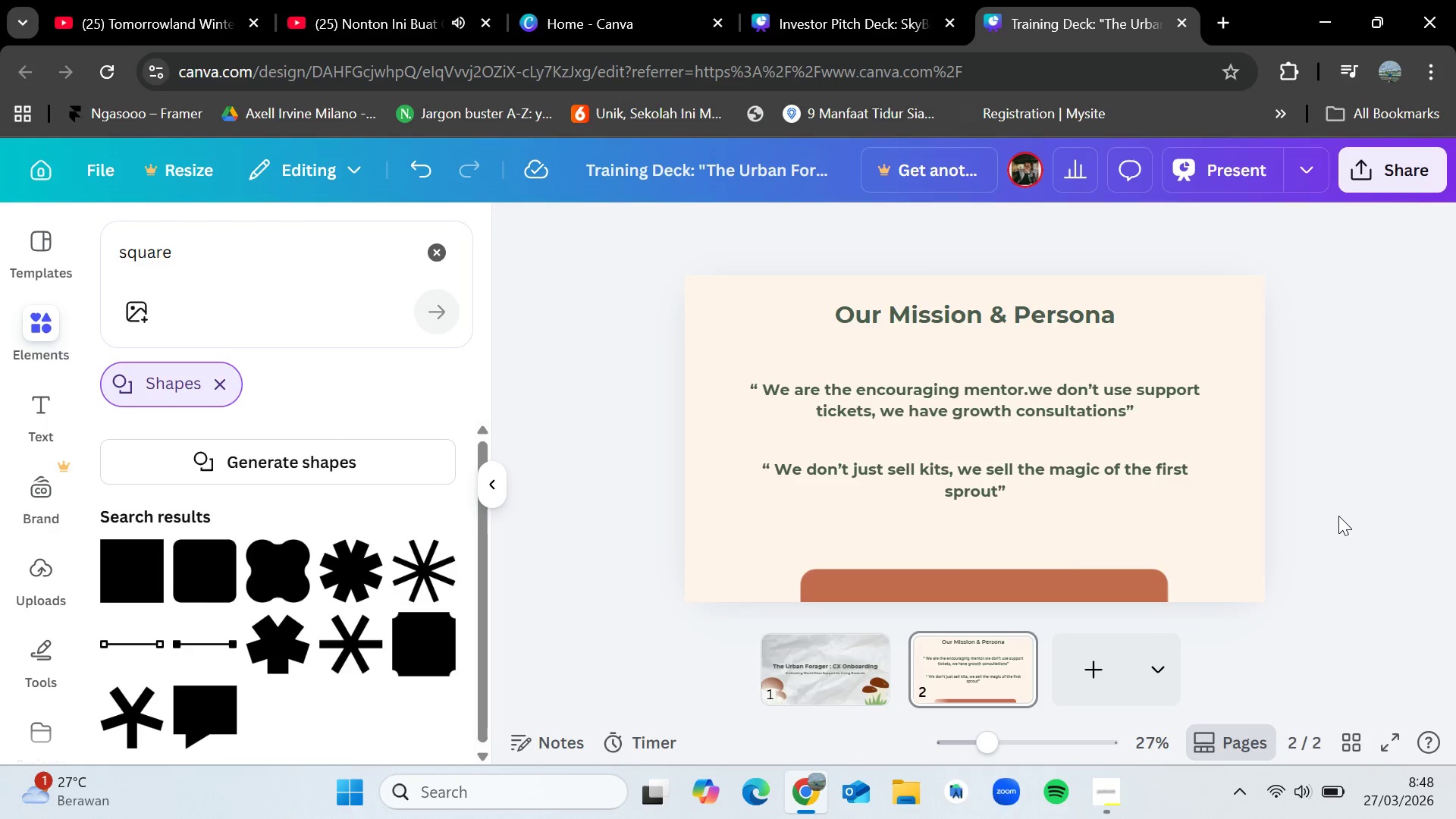 
left_click([1338, 516])
 